 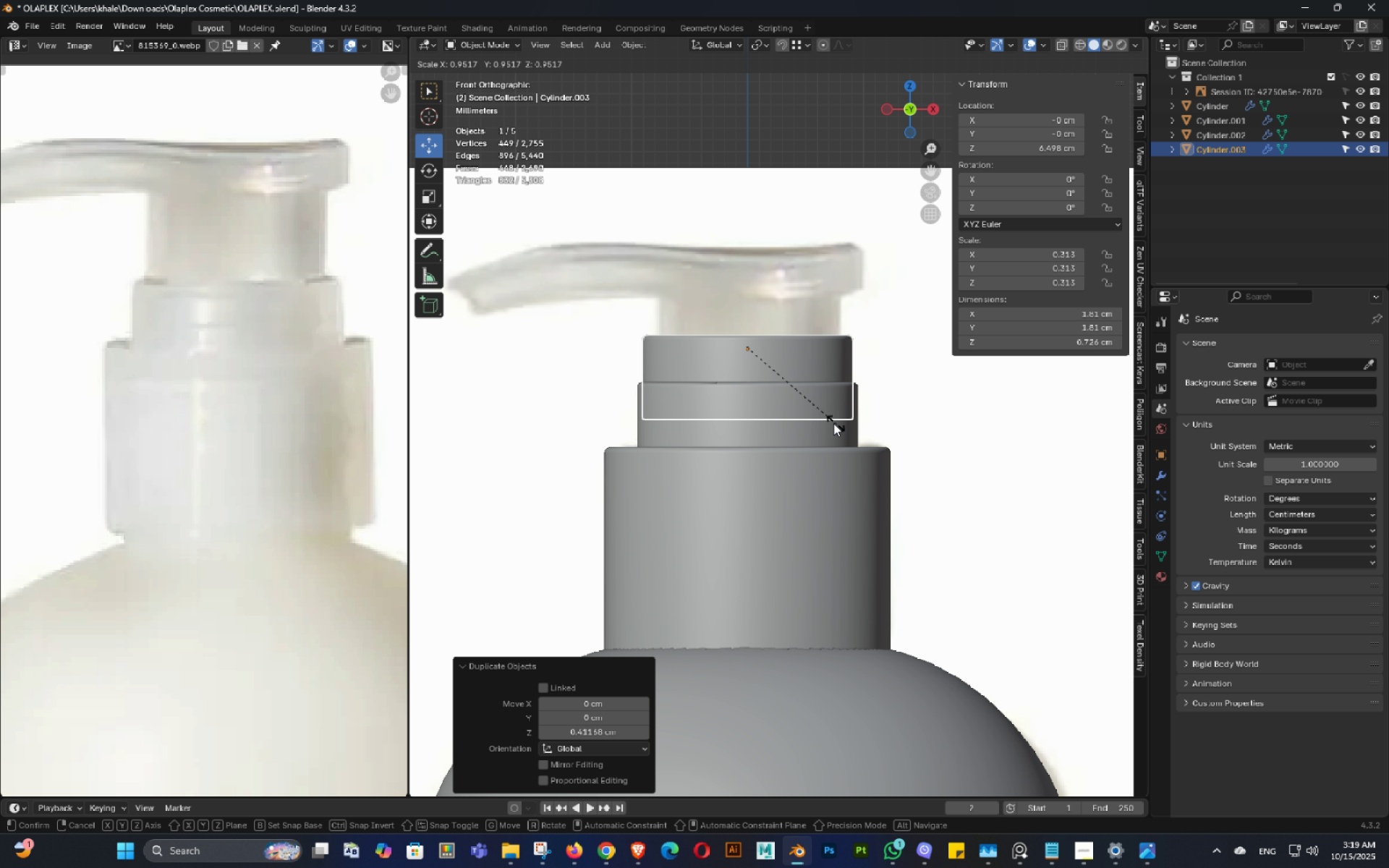 
hold_key(key=ShiftLeft, duration=1.42)
 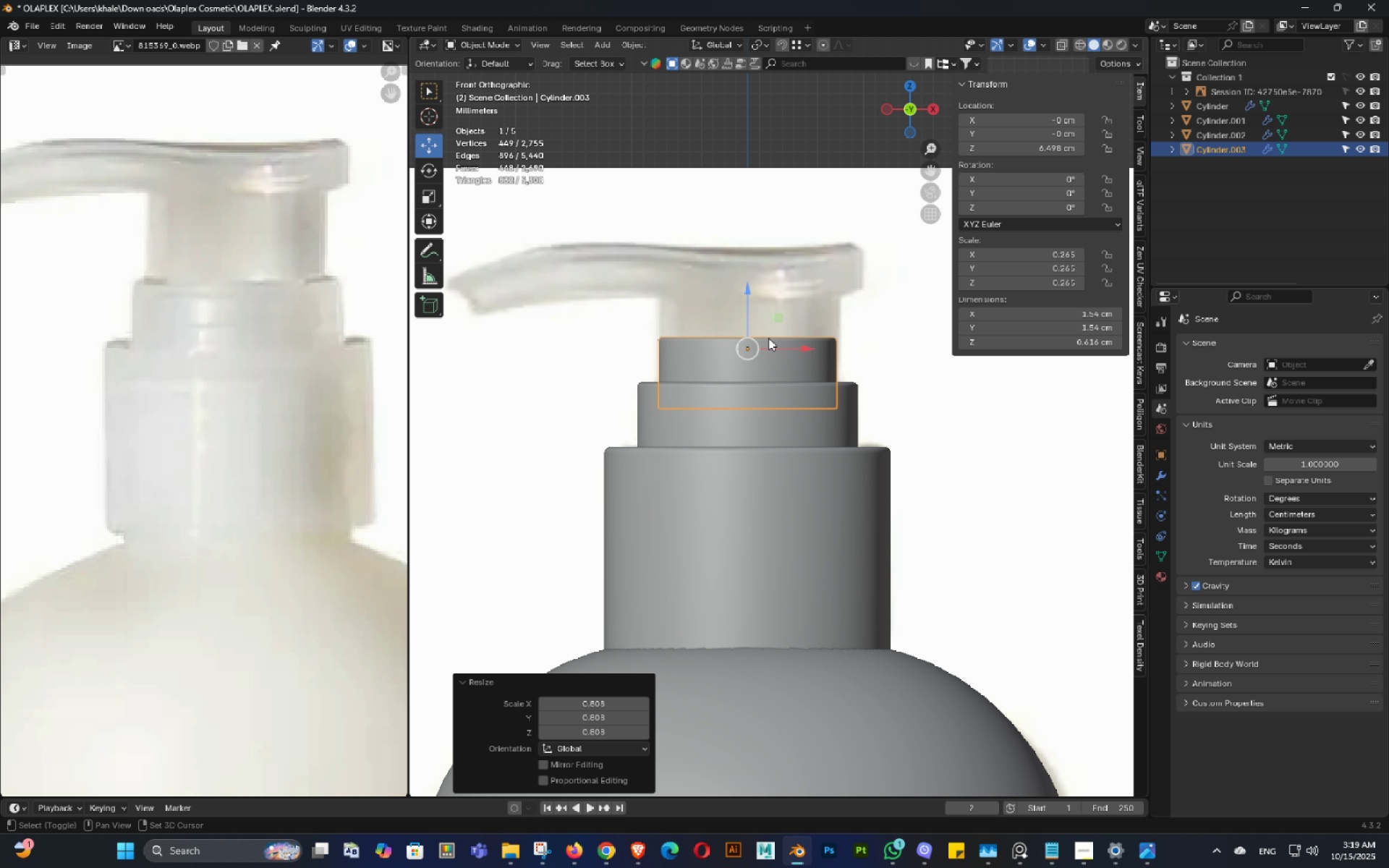 
key(Shift+ShiftLeft)
 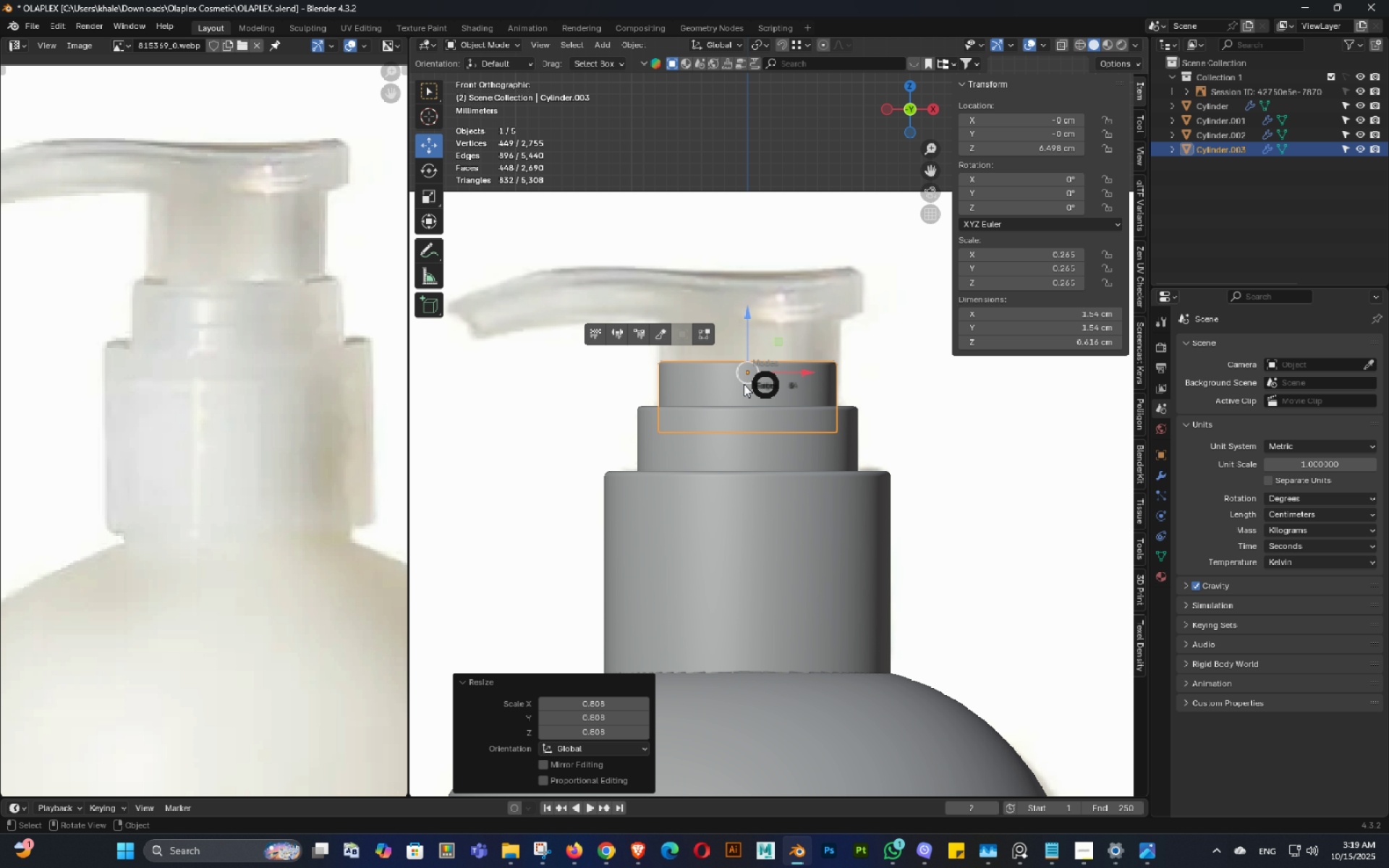 
key(Tab)
 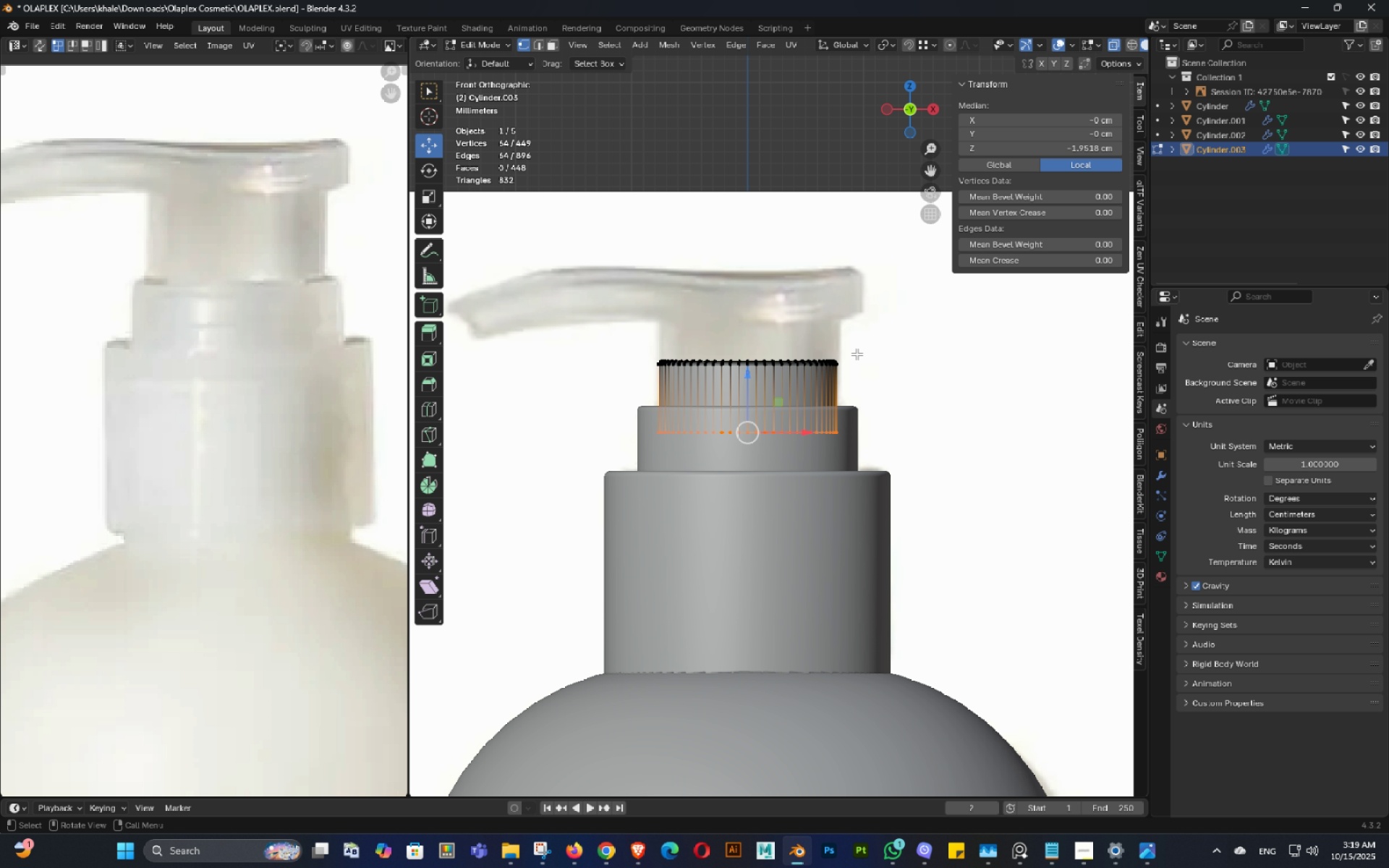 
hold_key(key=AltLeft, duration=0.37)
 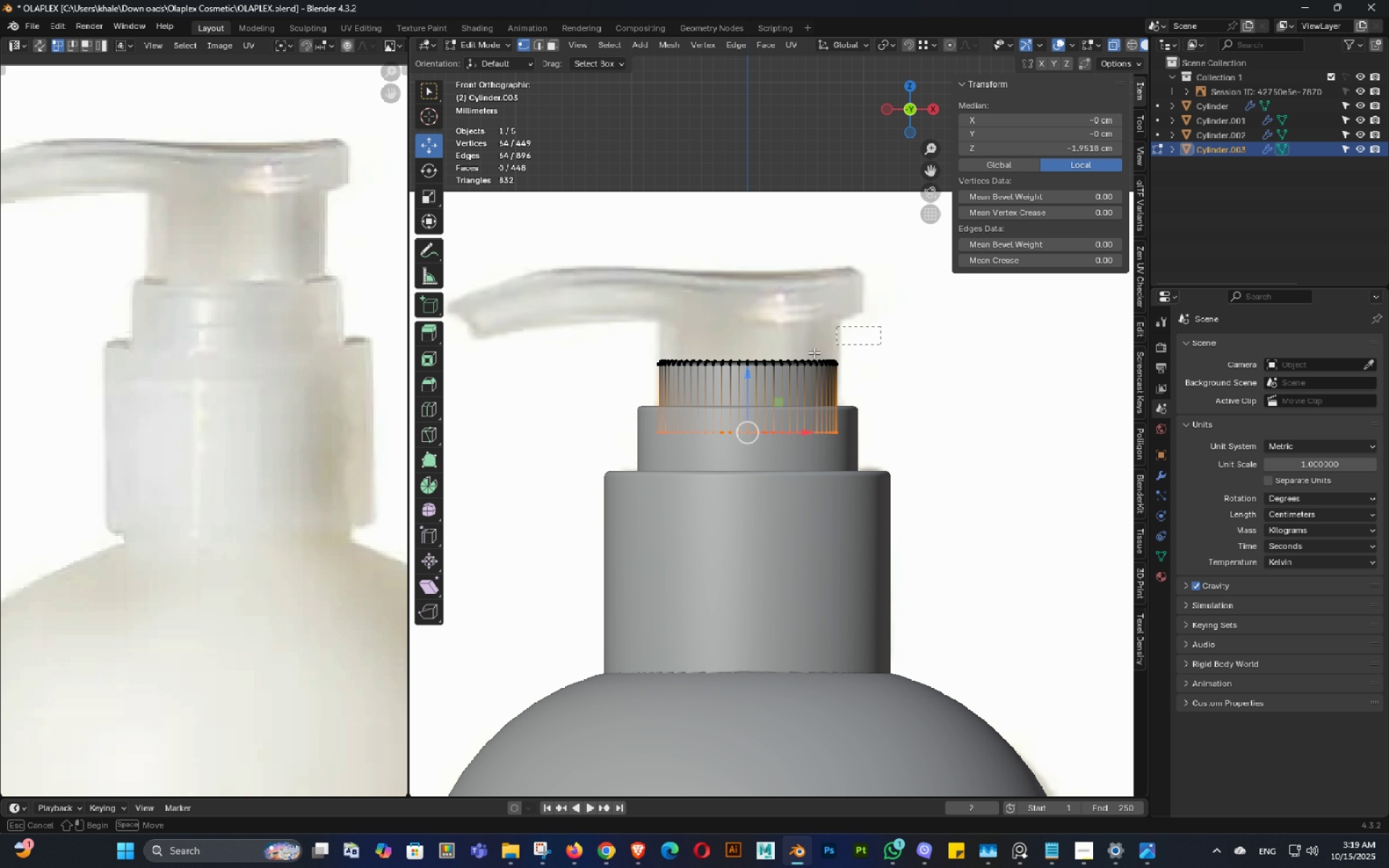 
left_click_drag(start_coordinate=[880, 326], to_coordinate=[556, 389])
 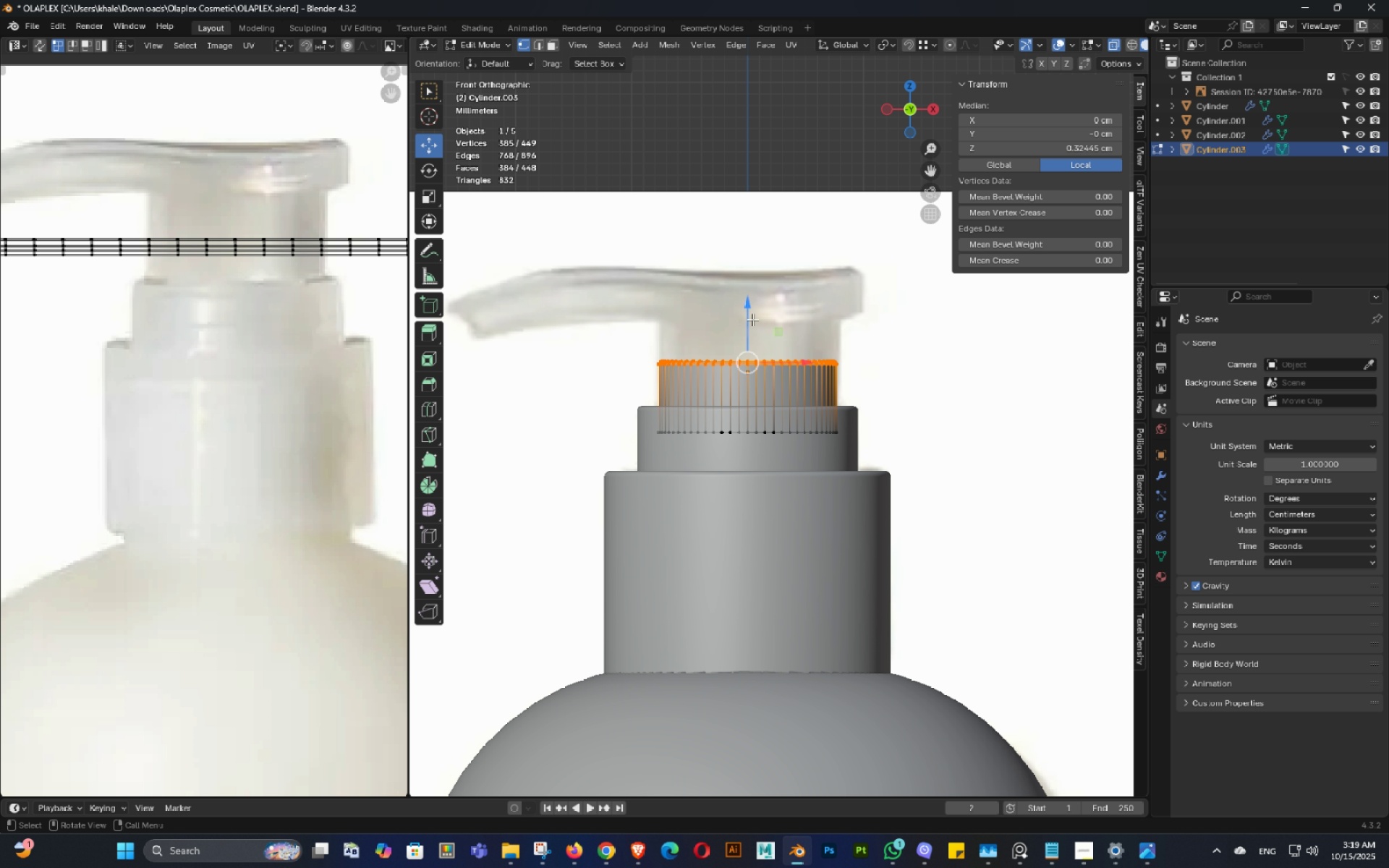 
left_click_drag(start_coordinate=[750, 318], to_coordinate=[749, 262])
 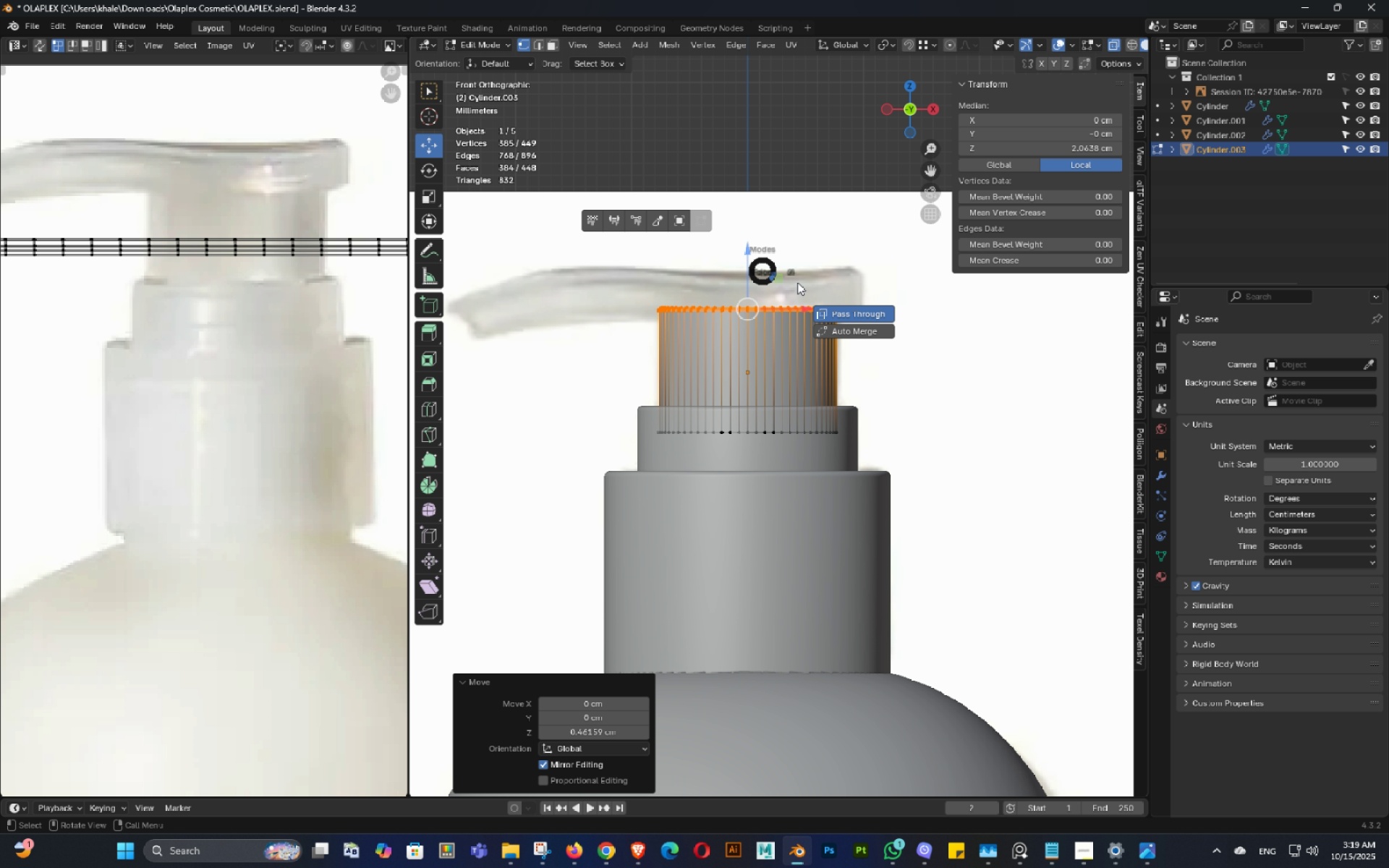 
hold_key(key=Tab, duration=0.48)
 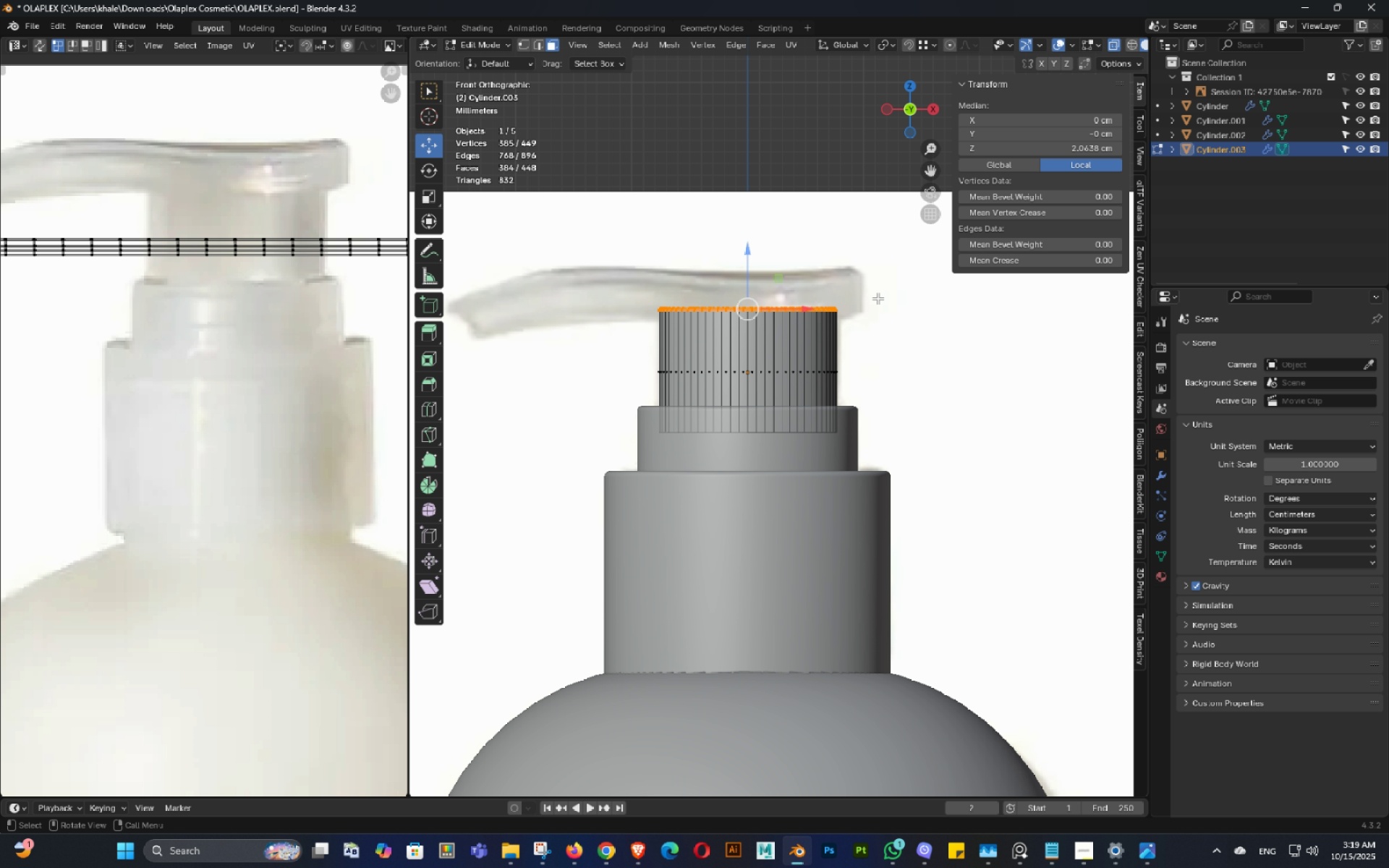 
key(Alt+Z)
 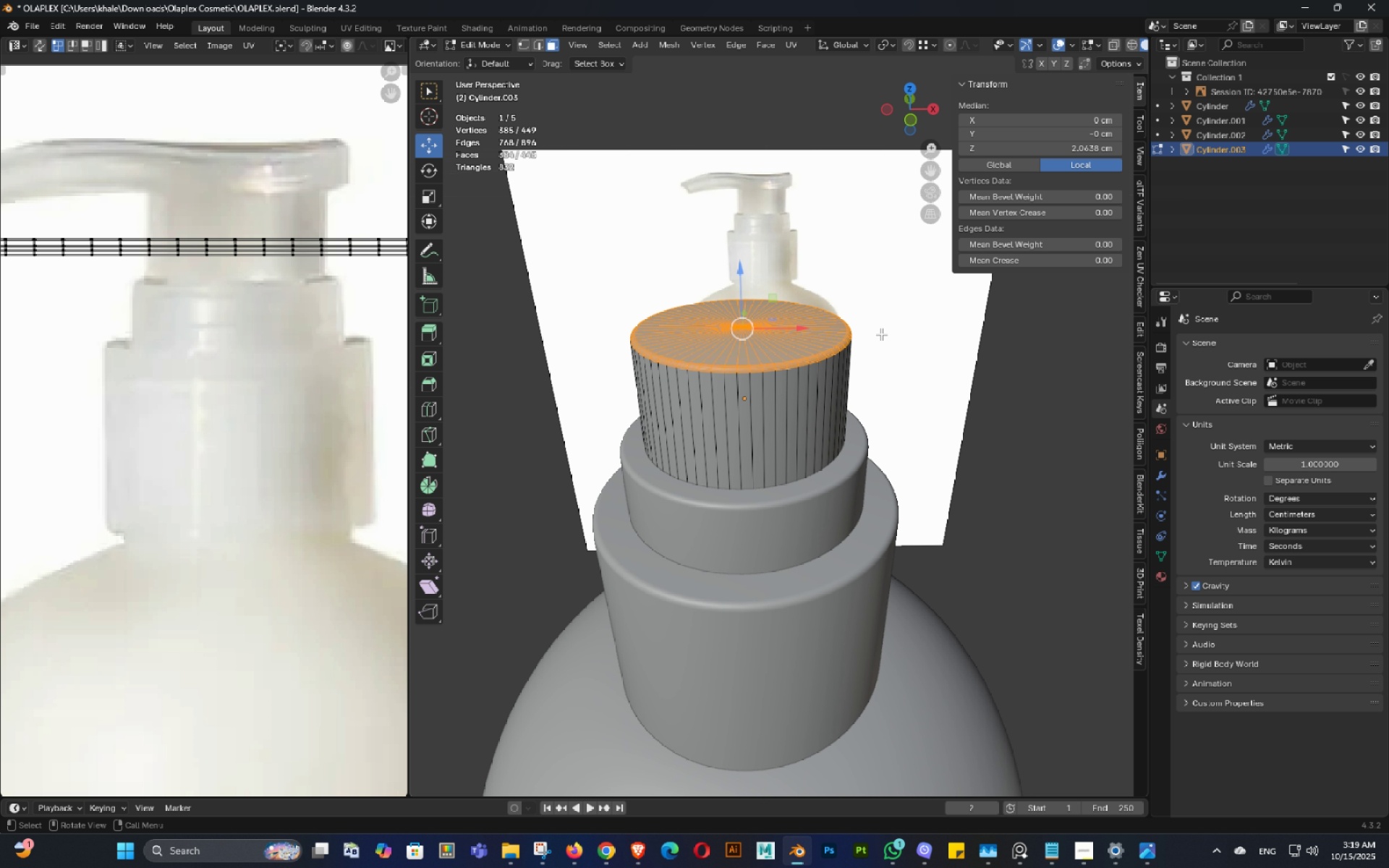 
key(X)
 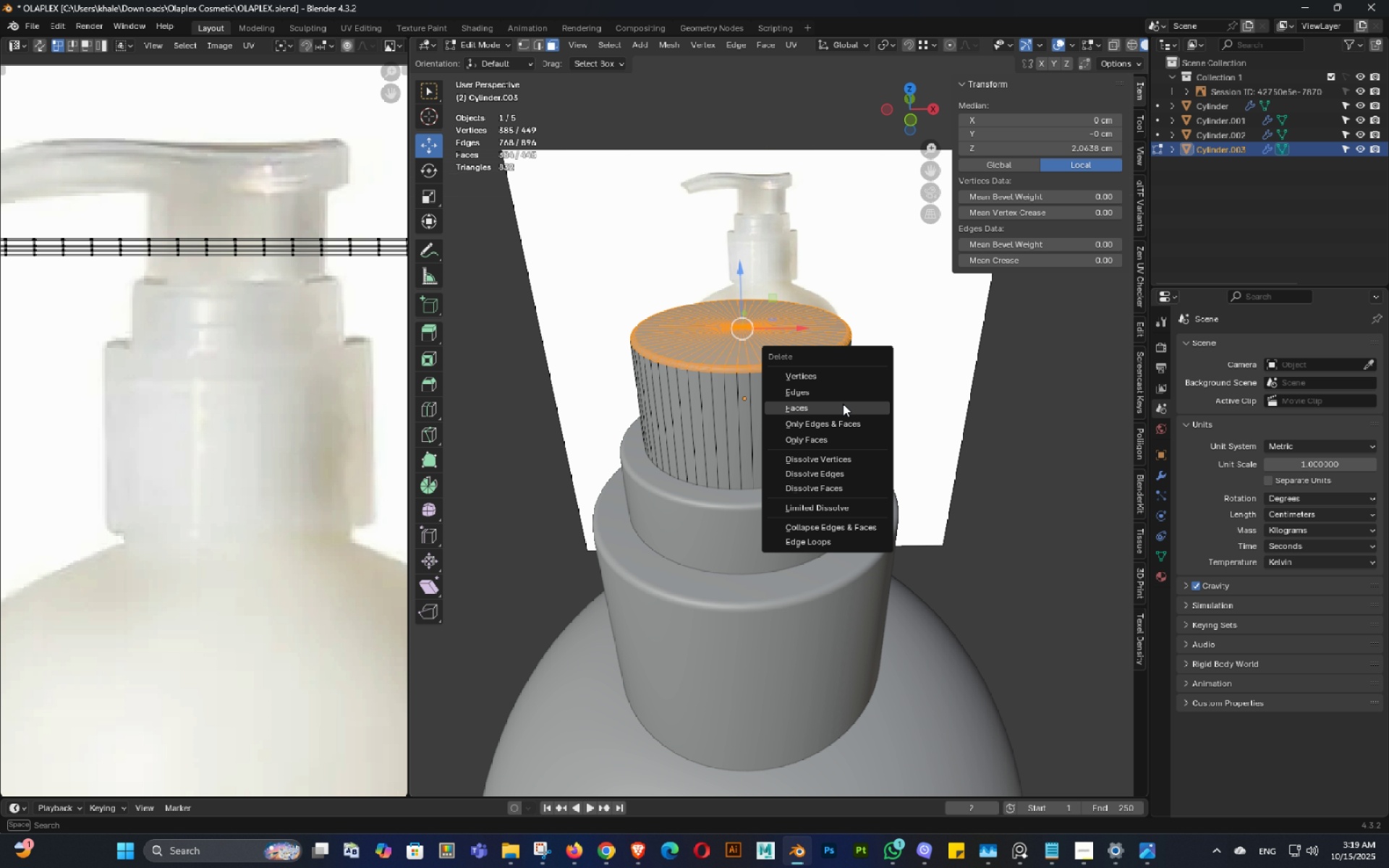 
left_click([843, 404])
 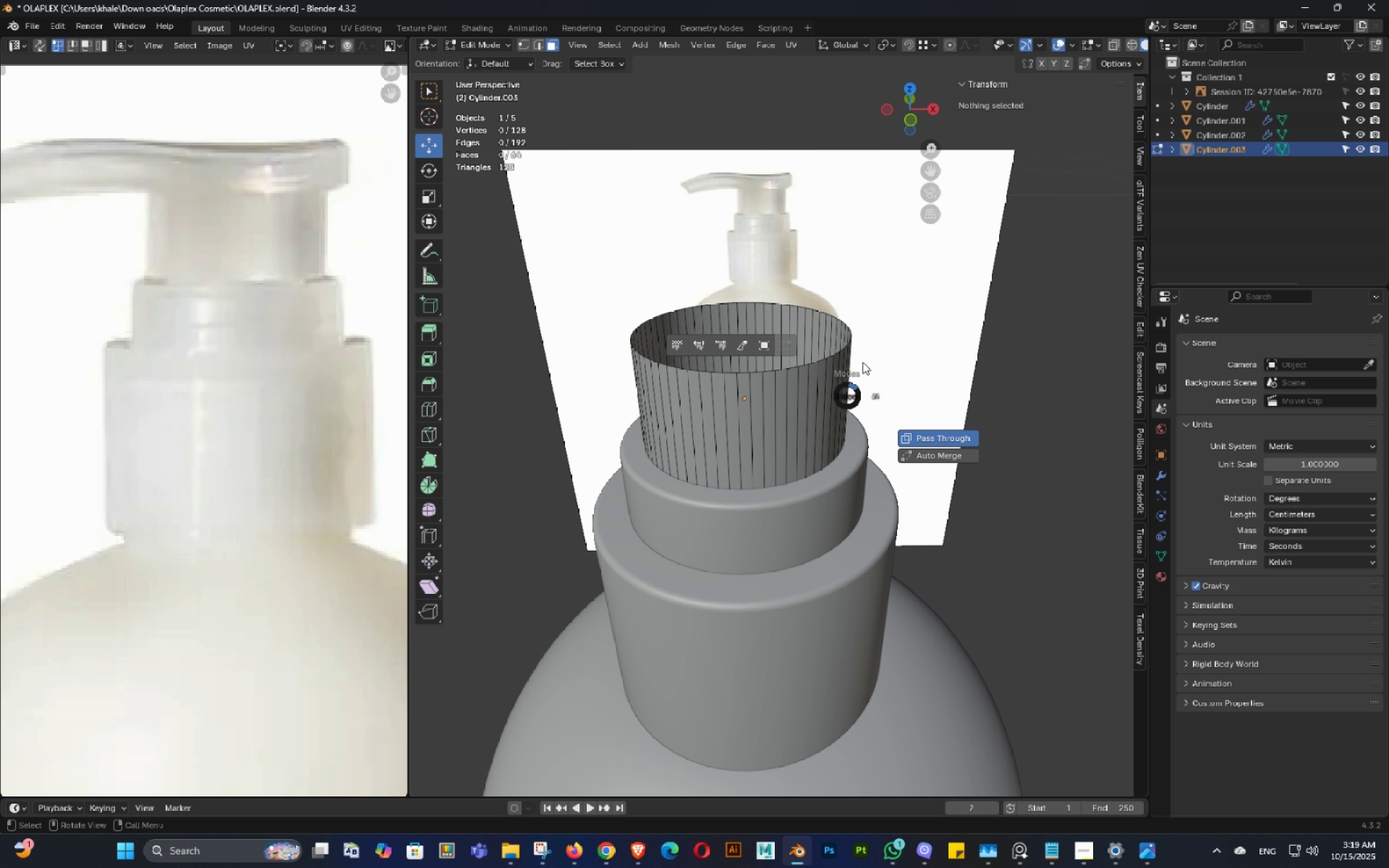 
key(Tab)
 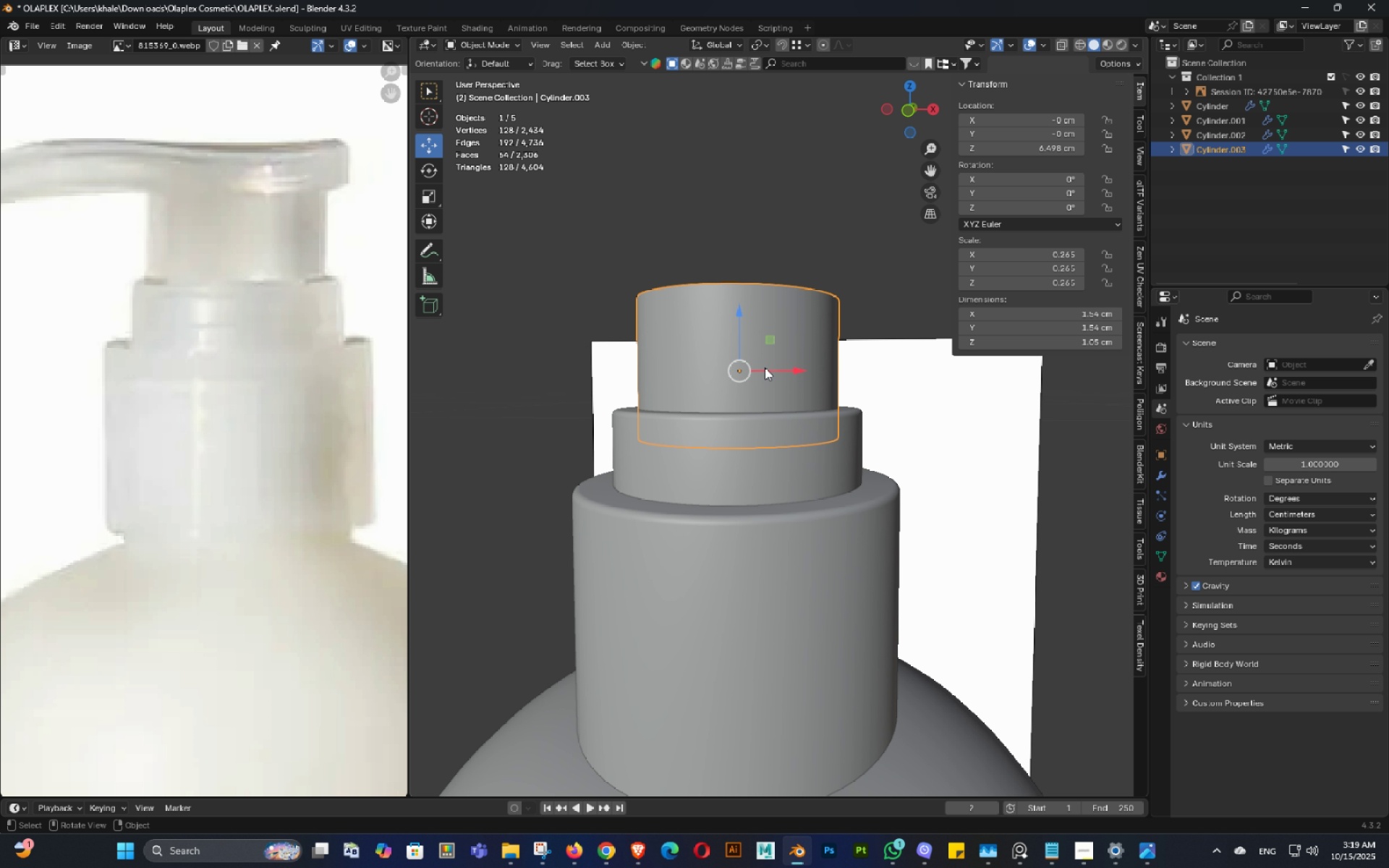 
key(Control+ControlLeft)
 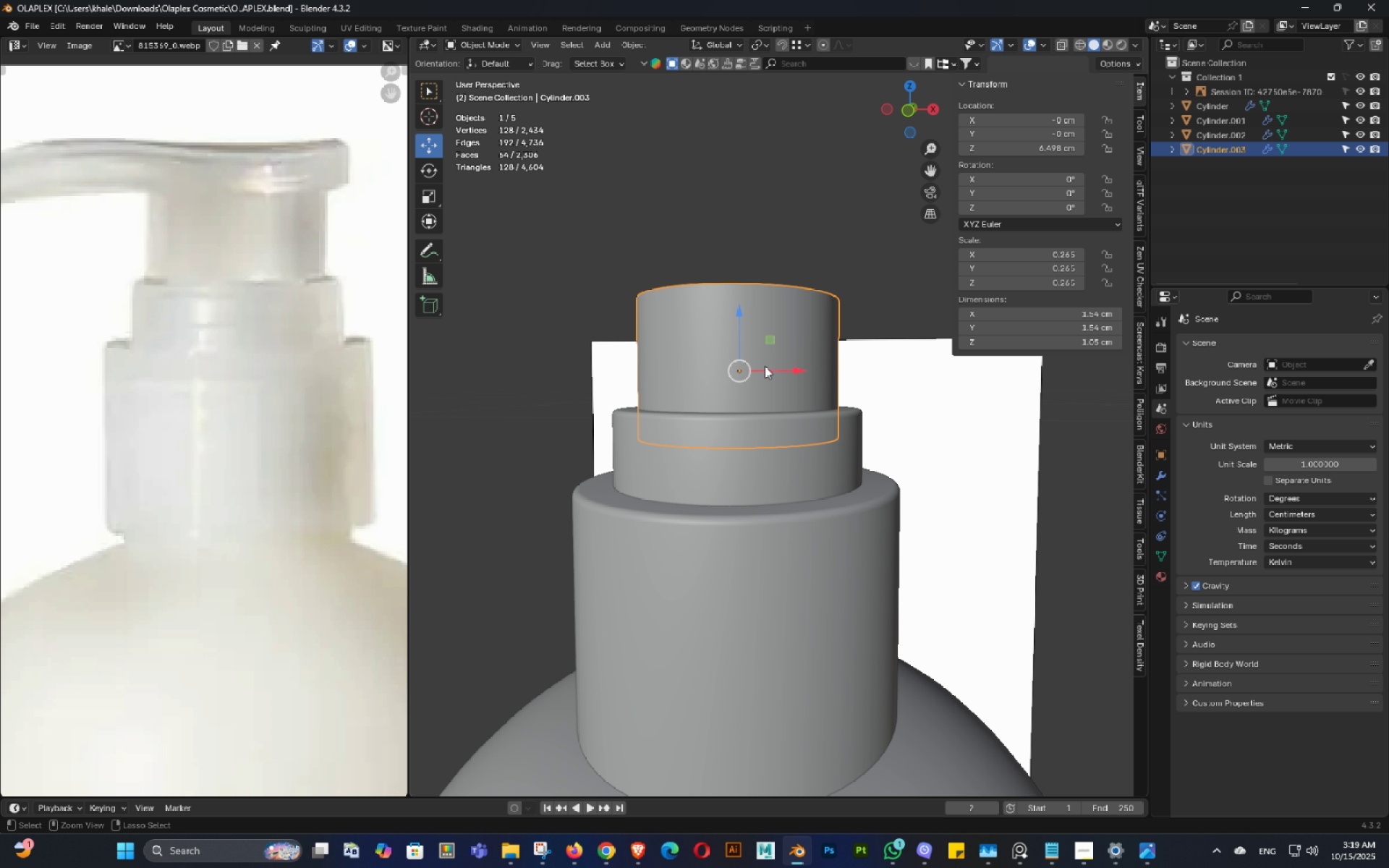 
key(Control+S)
 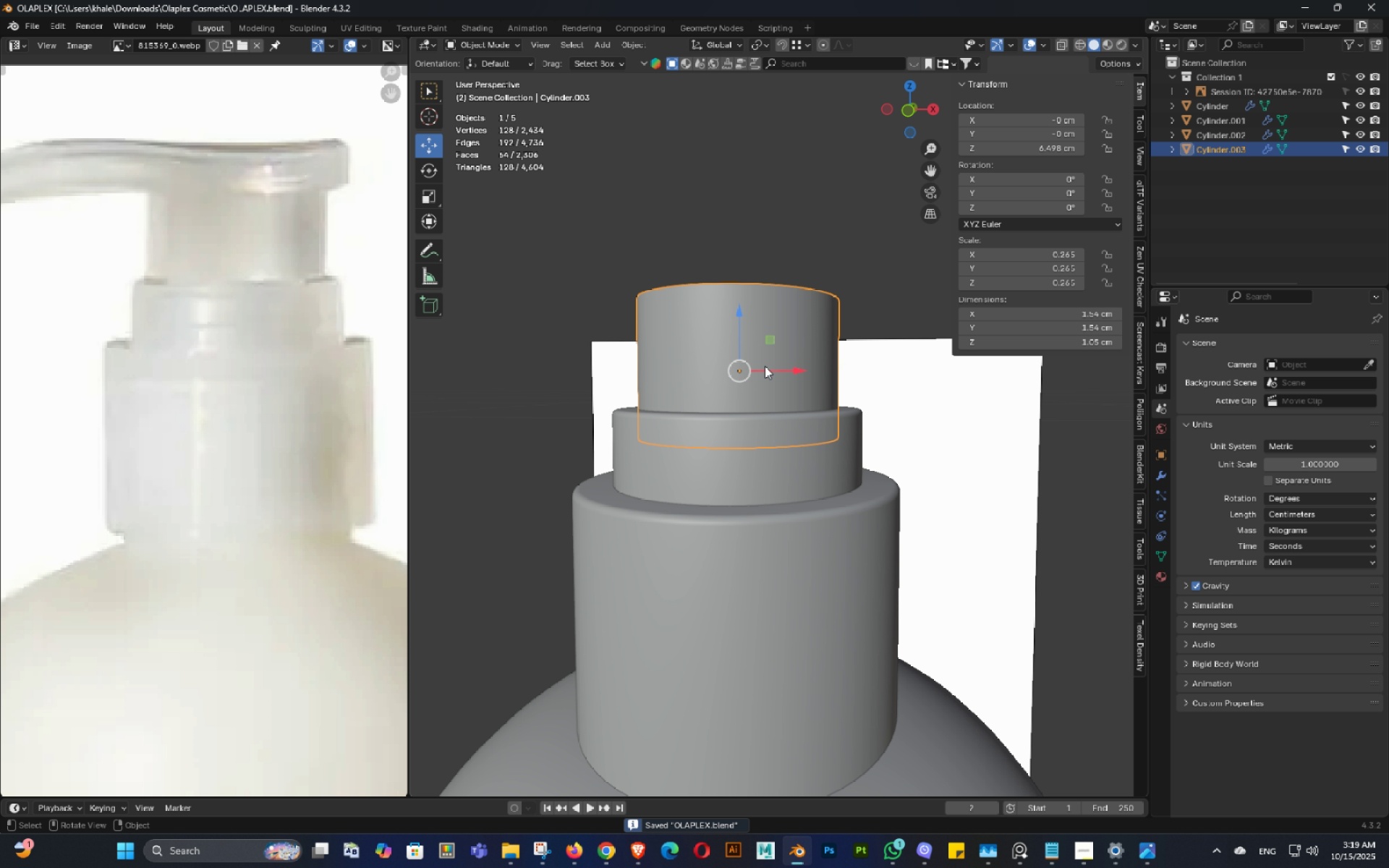 
scroll: coordinate [765, 382], scroll_direction: down, amount: 3.0
 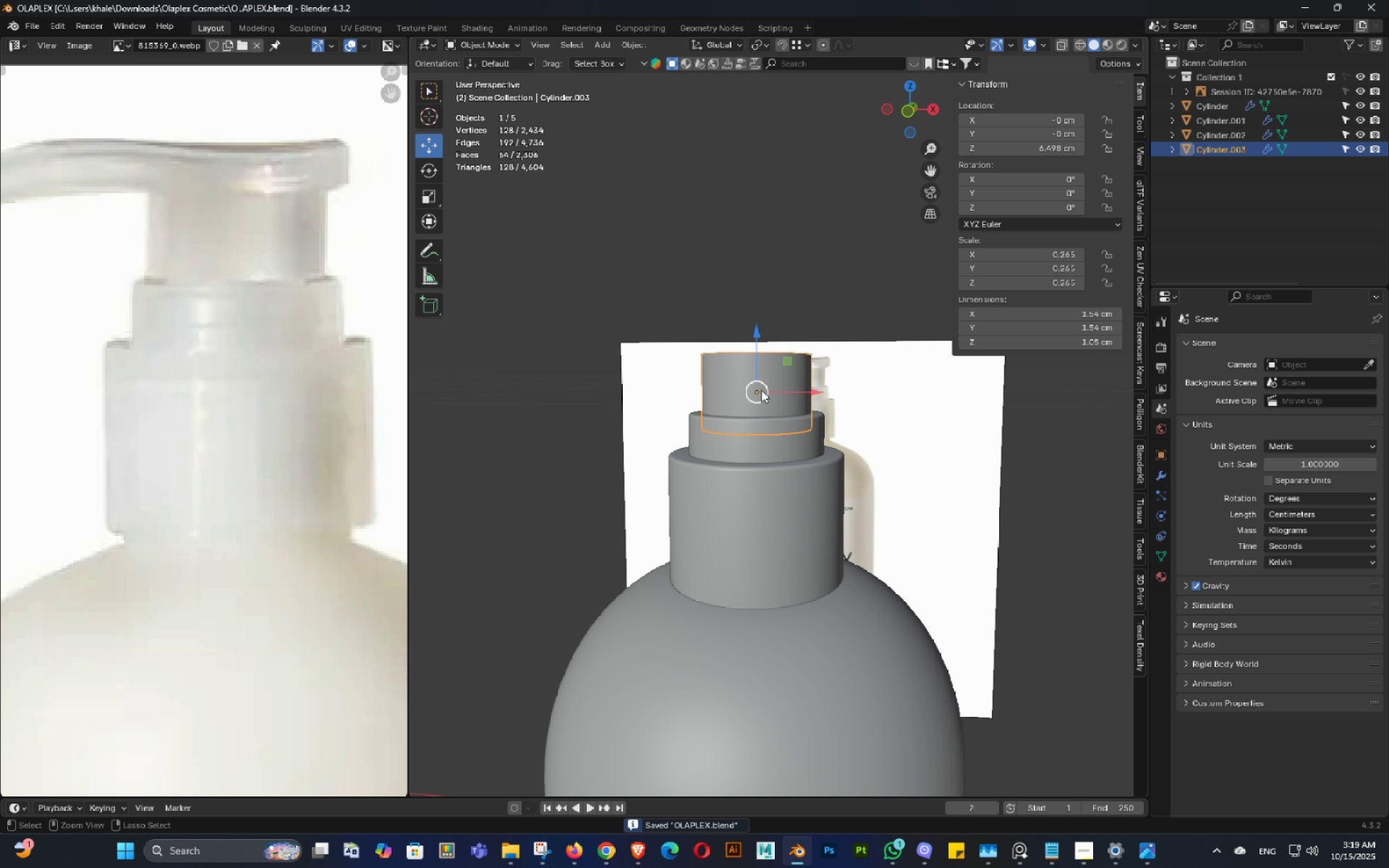 
key(Control+ControlLeft)
 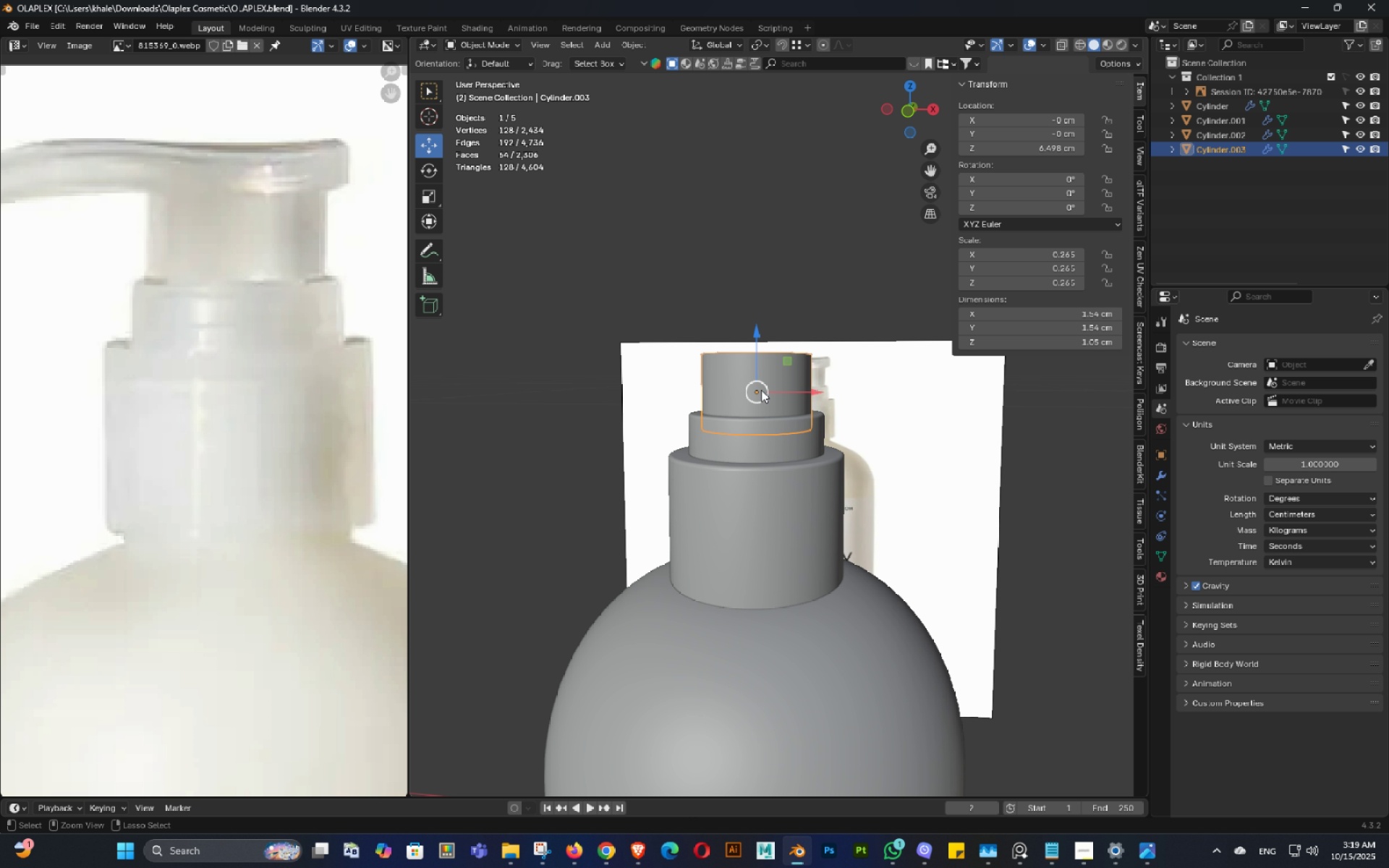 
key(S)
 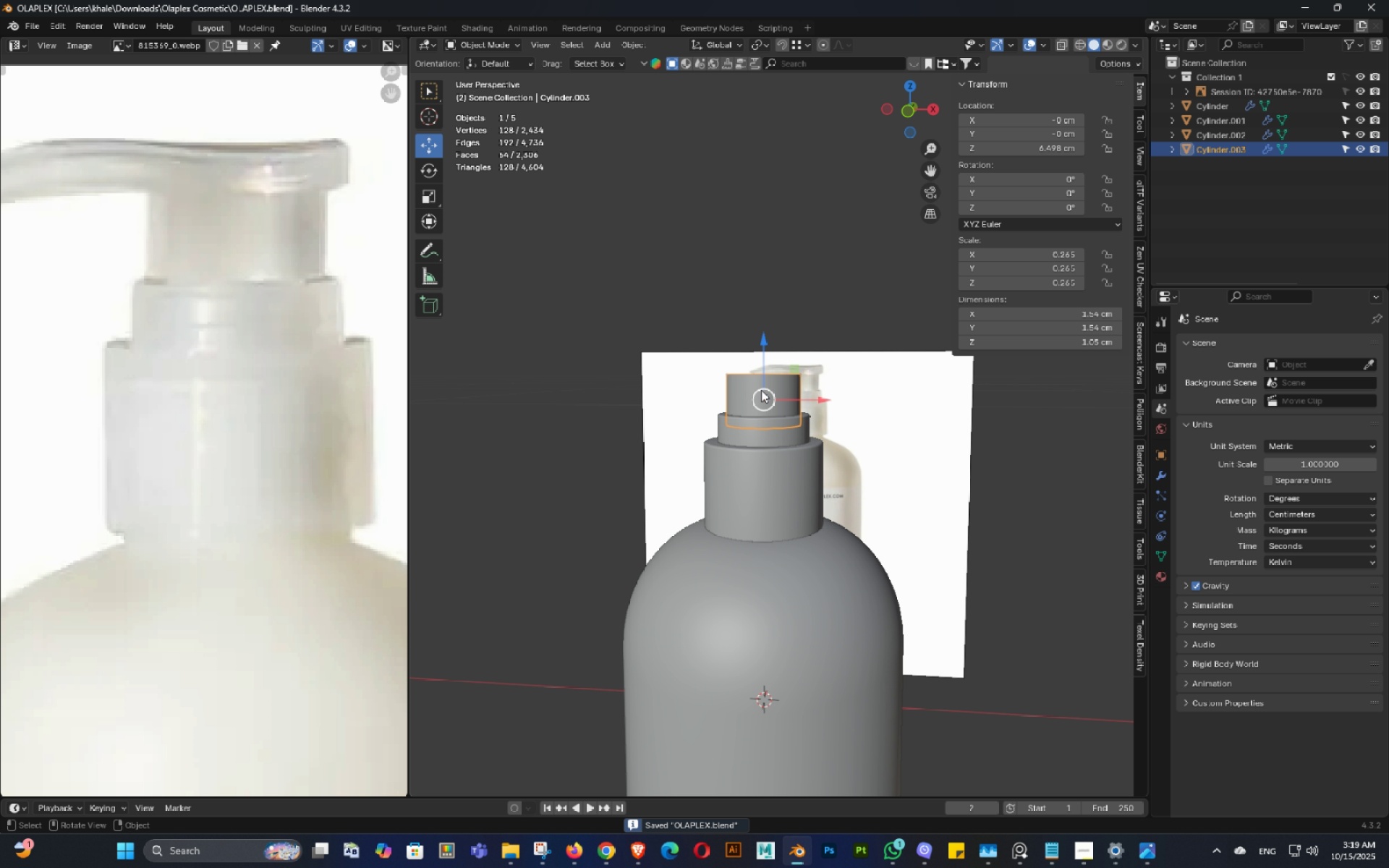 
scroll: coordinate [761, 390], scroll_direction: down, amount: 3.0
 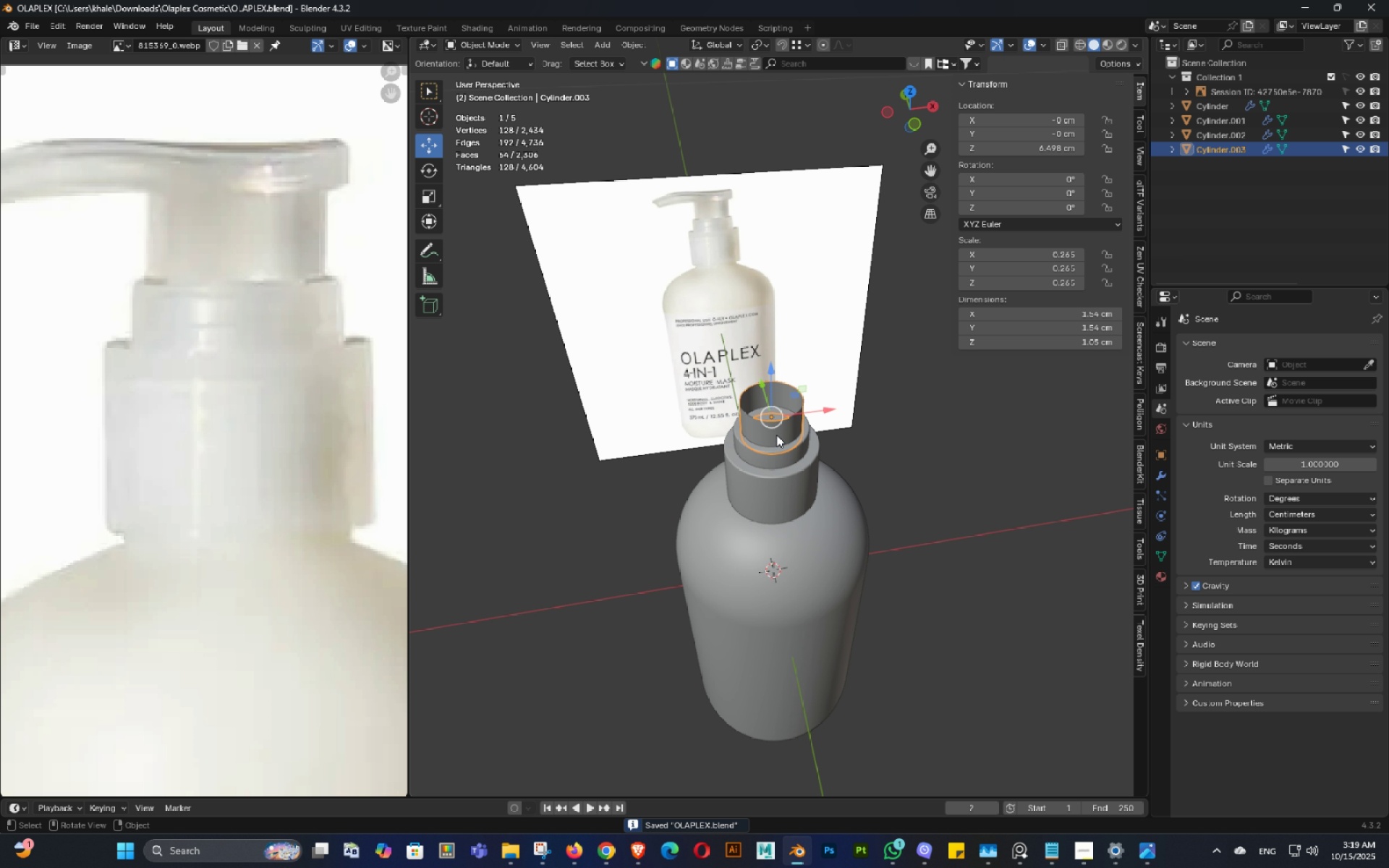 
key(Control+ControlLeft)
 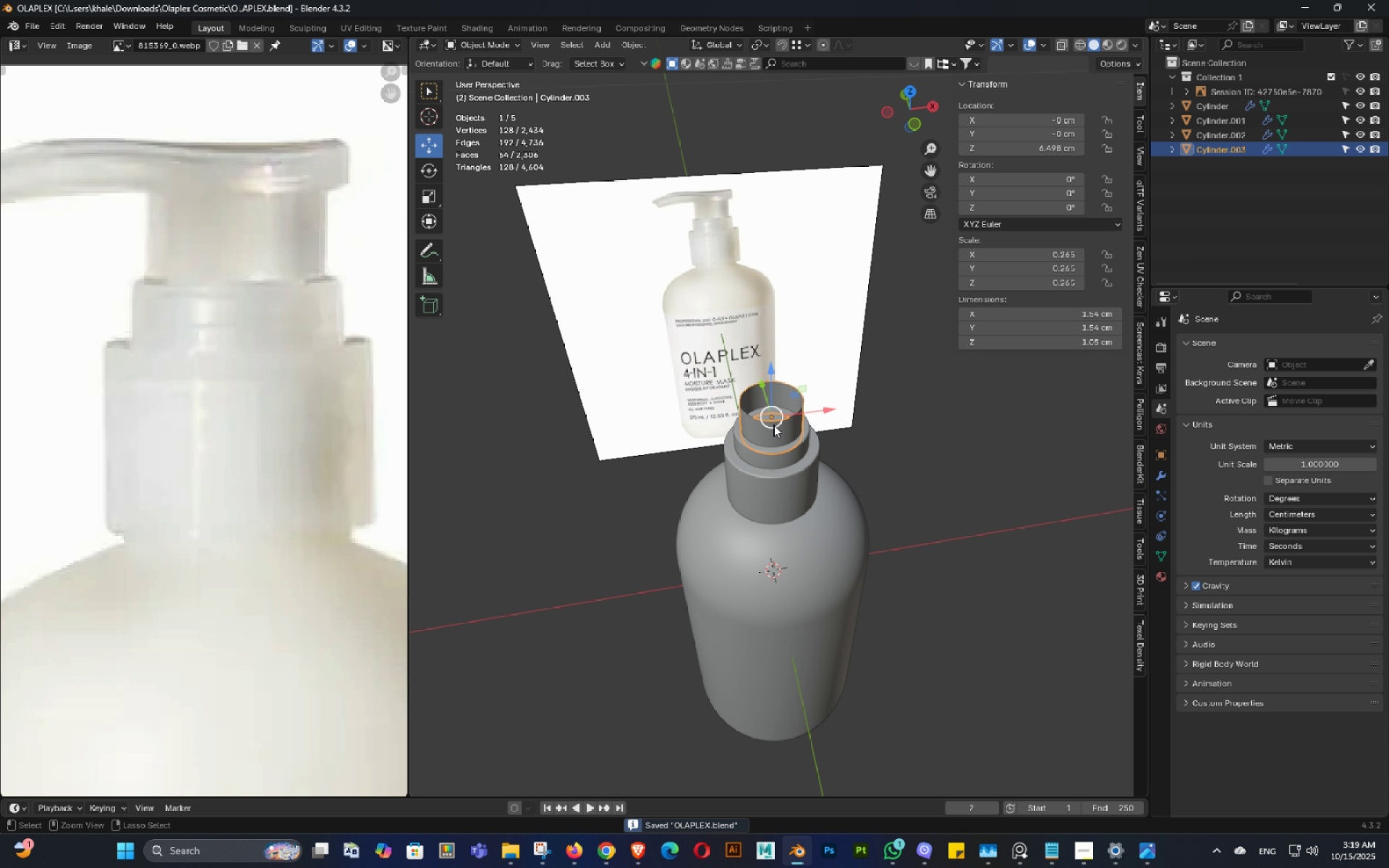 
key(Control+S)
 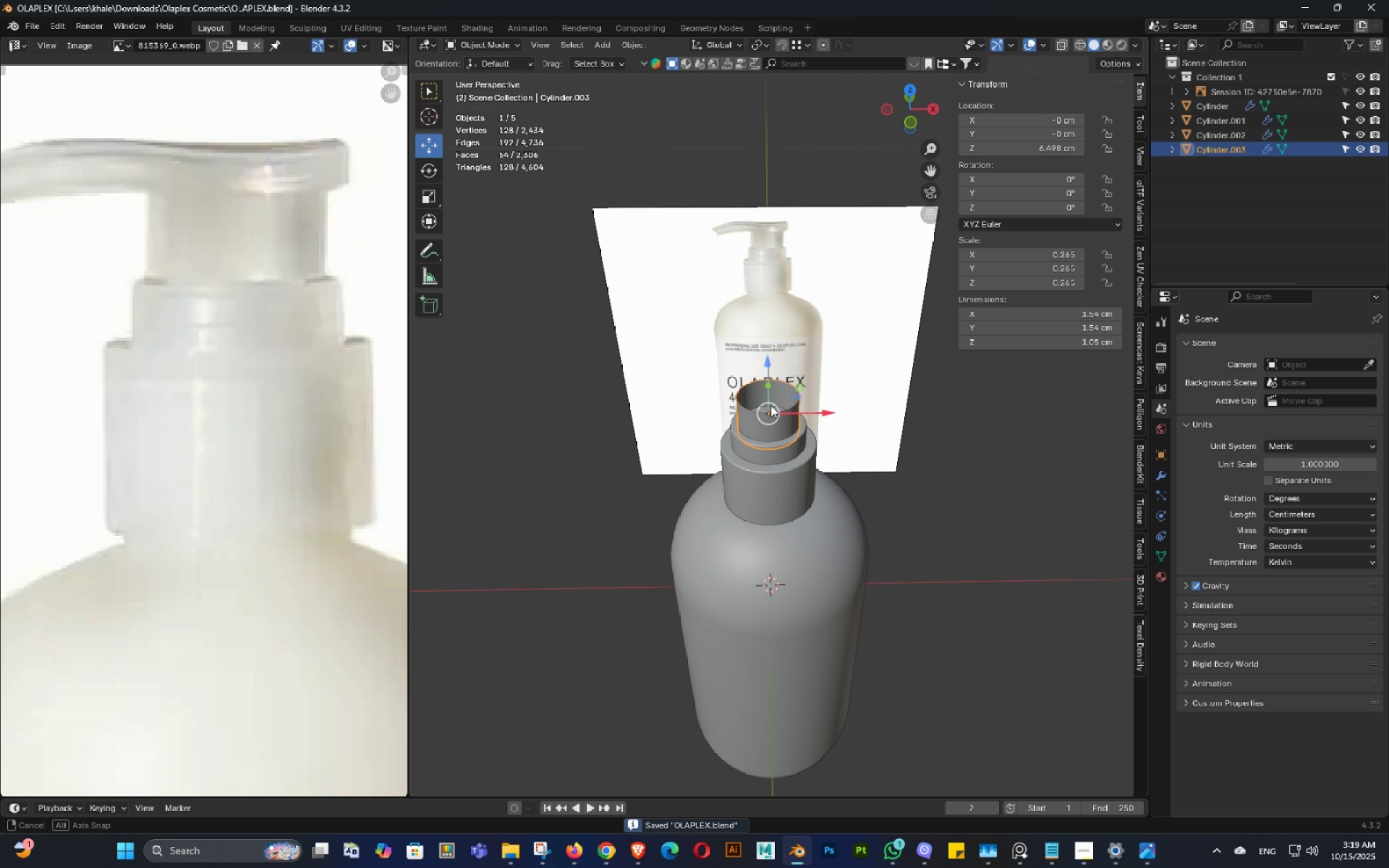 
double_click([770, 405])
 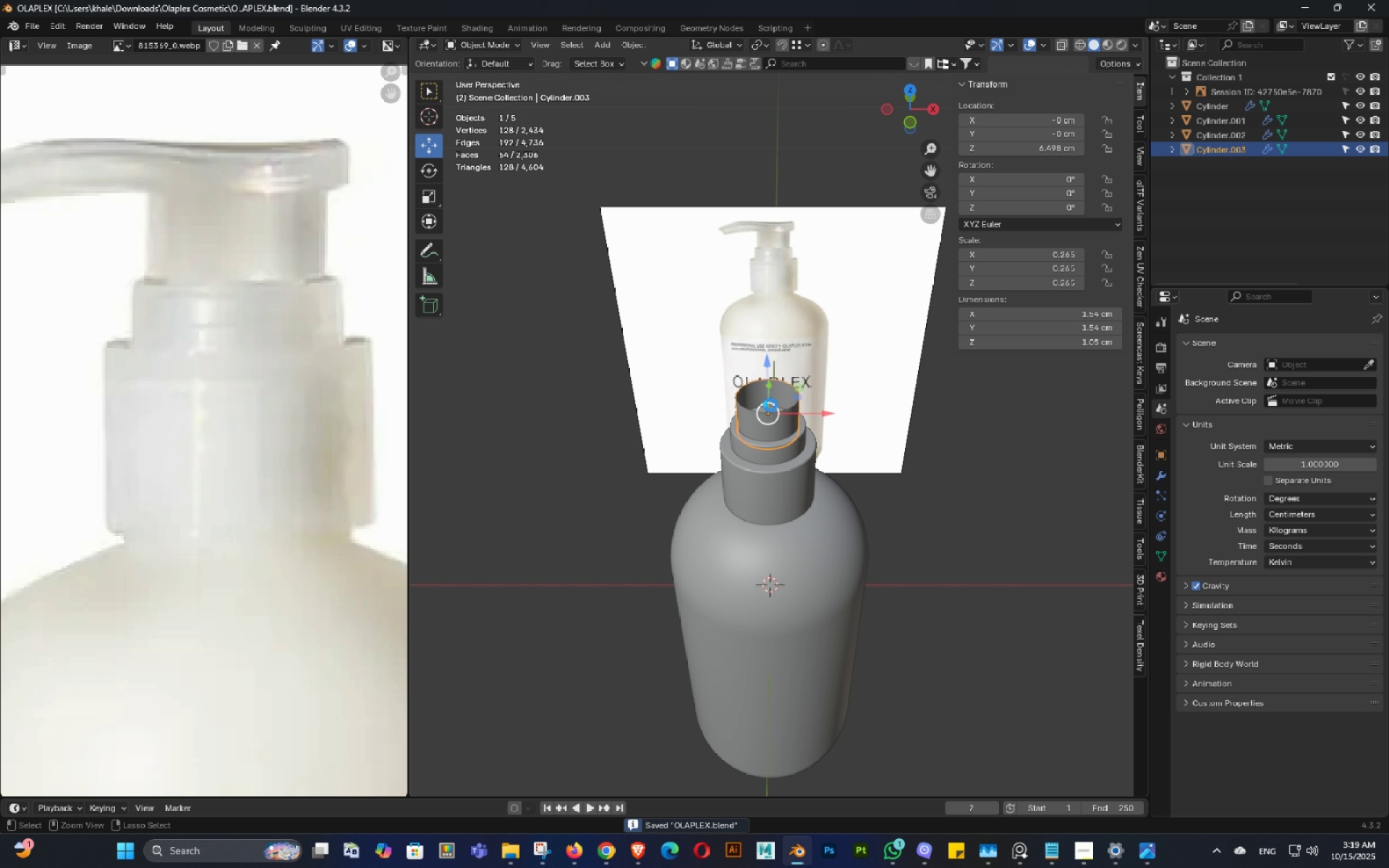 
key(Control+ControlLeft)
 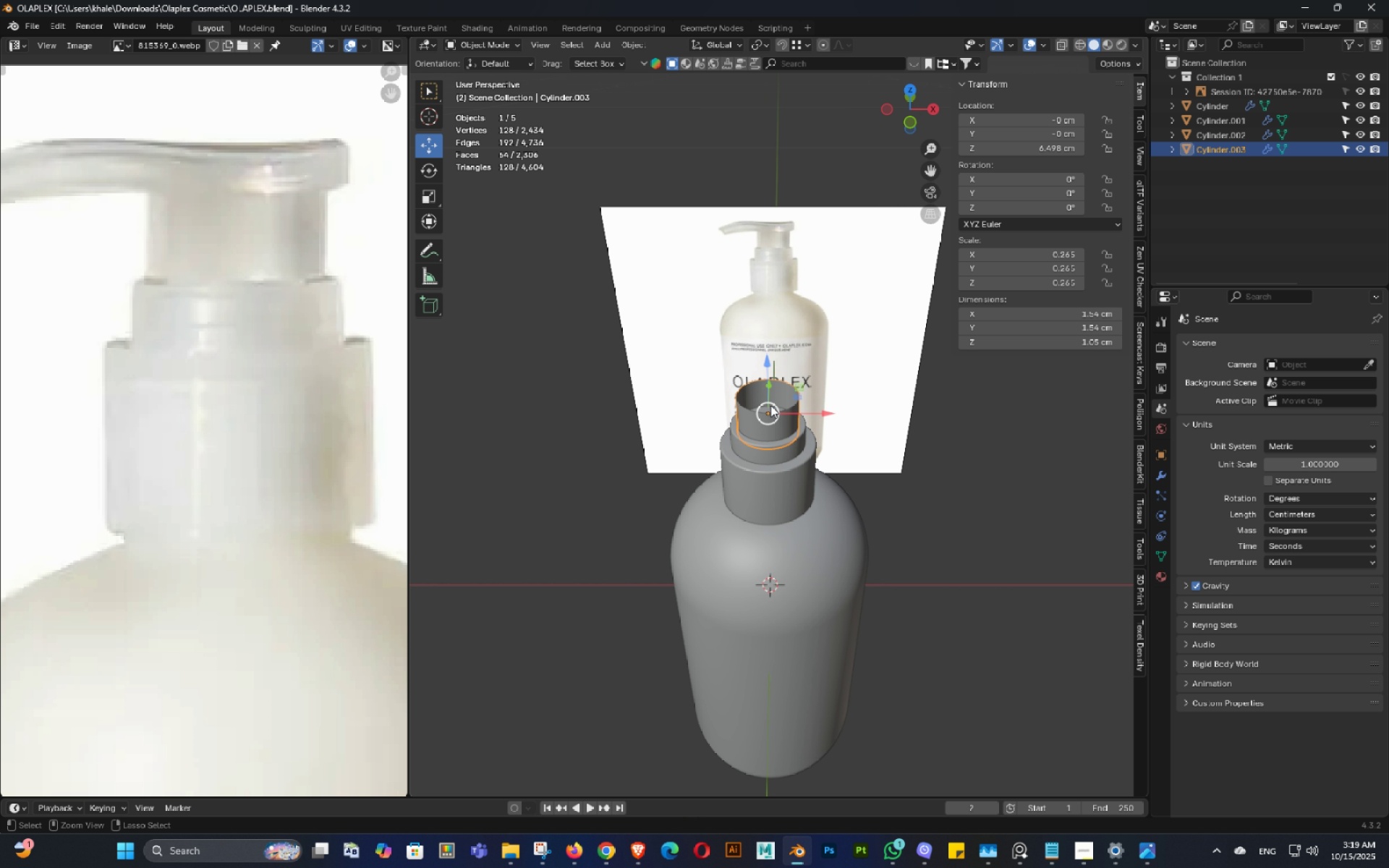 
key(Control+S)
 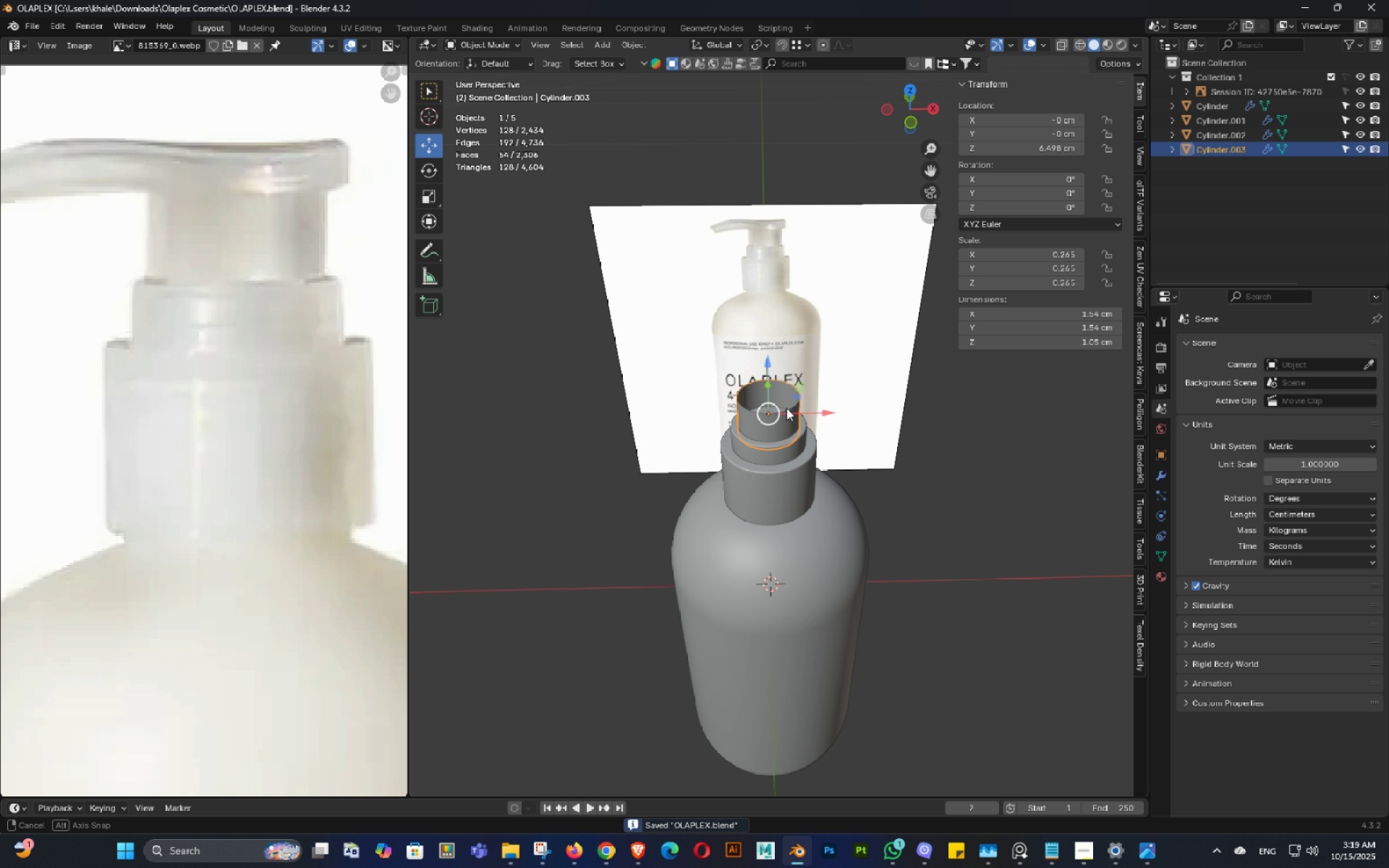 
key(Control+ControlLeft)
 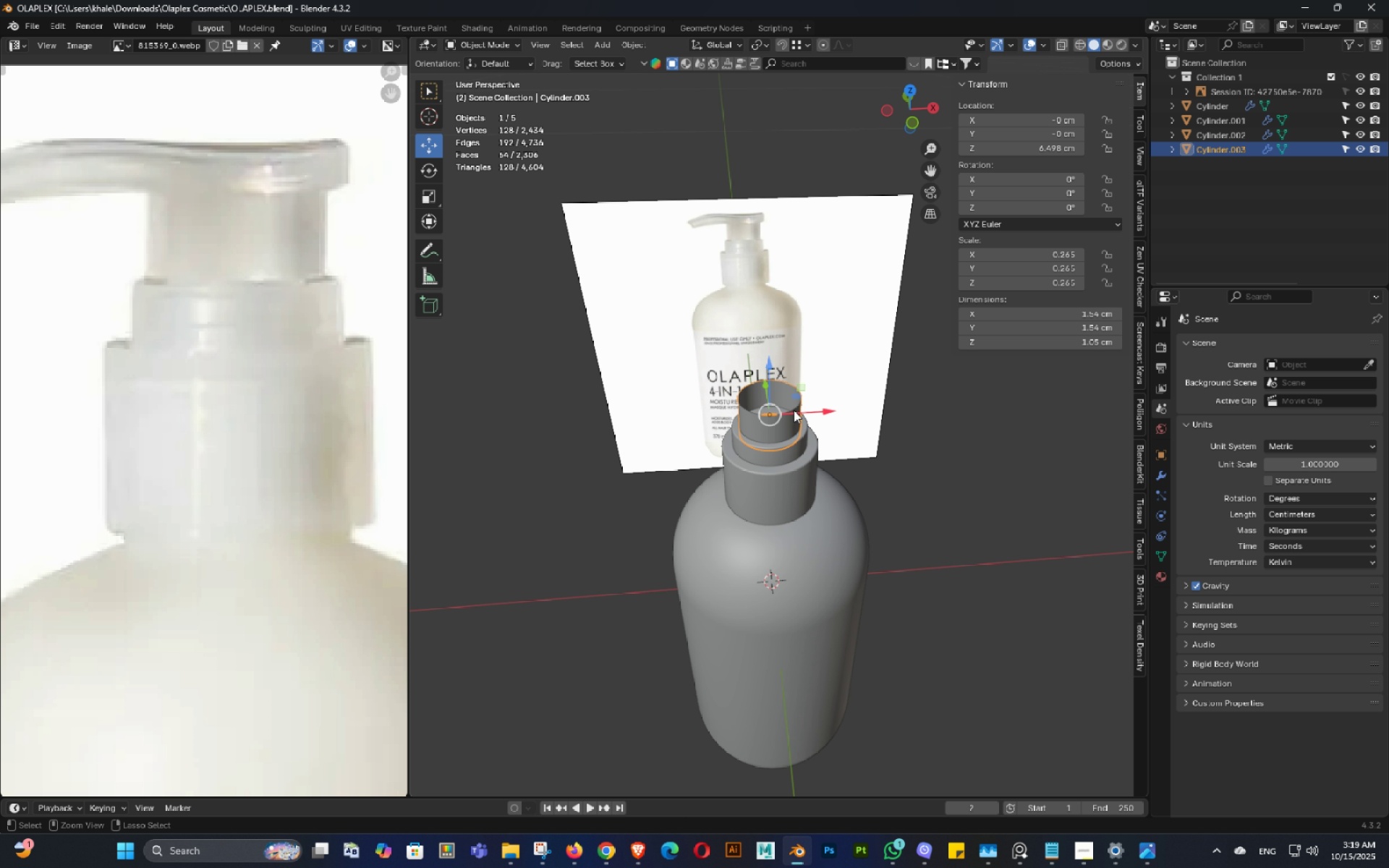 
key(Control+S)
 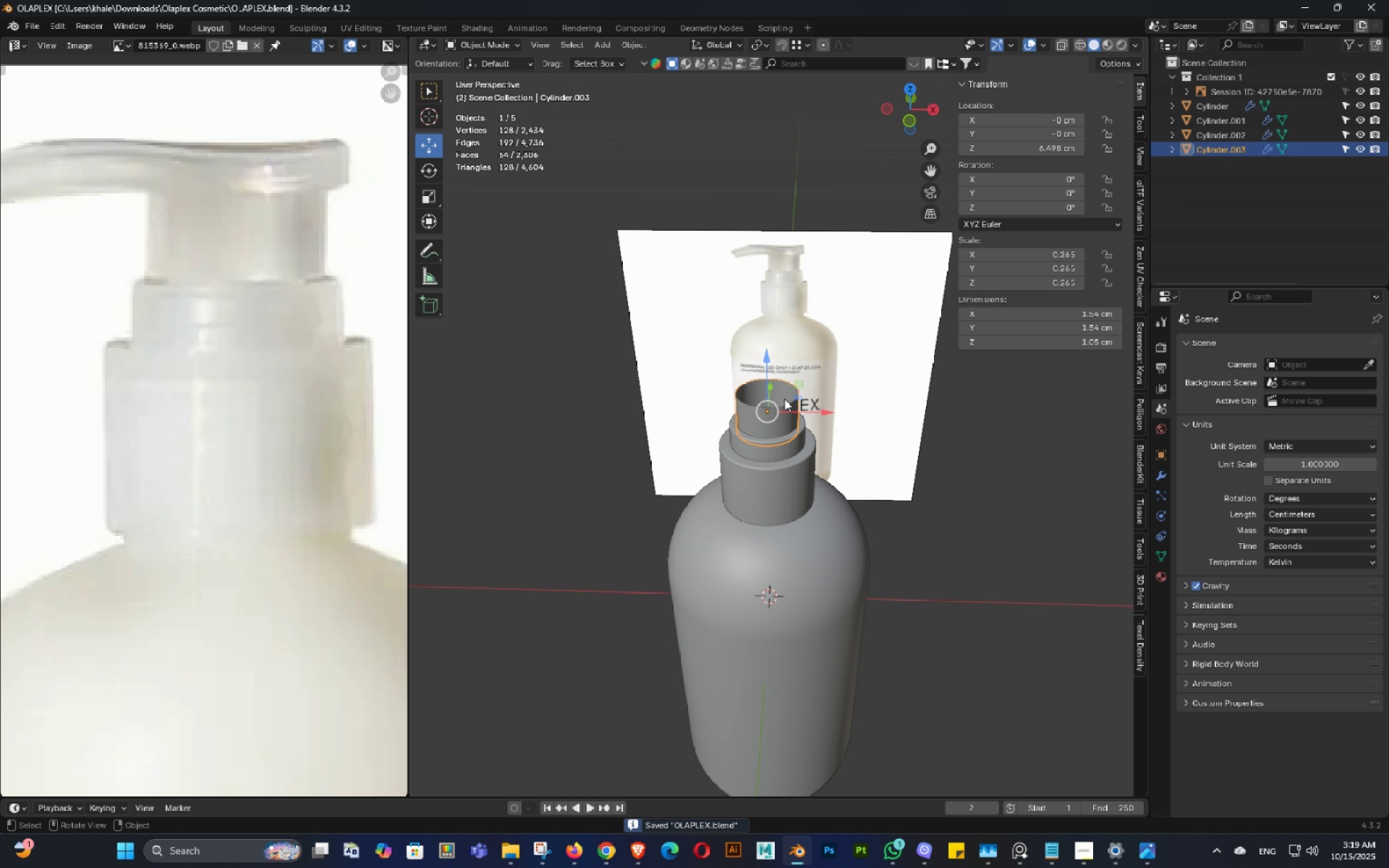 
key(Control+ControlLeft)
 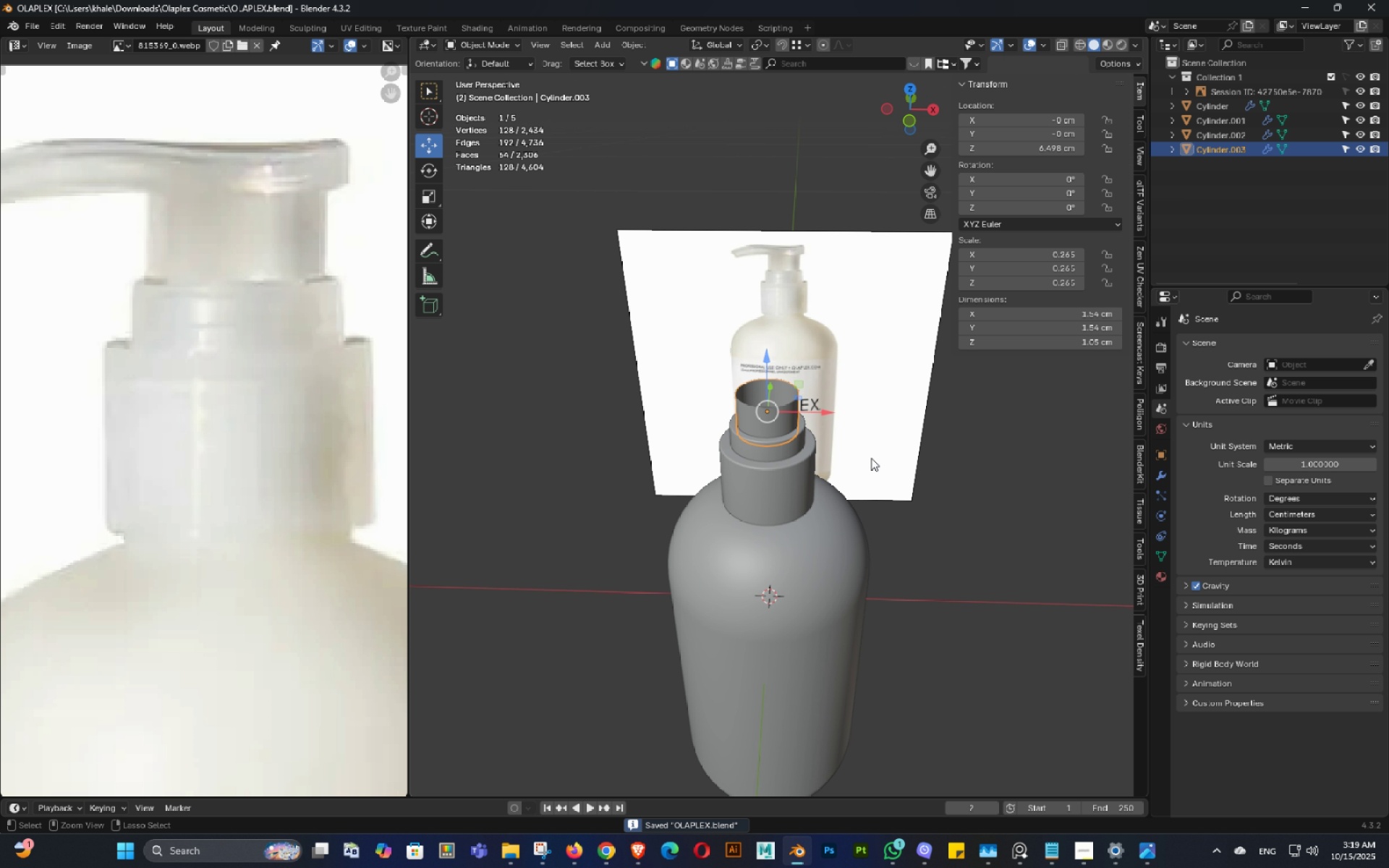 
key(Control+S)
 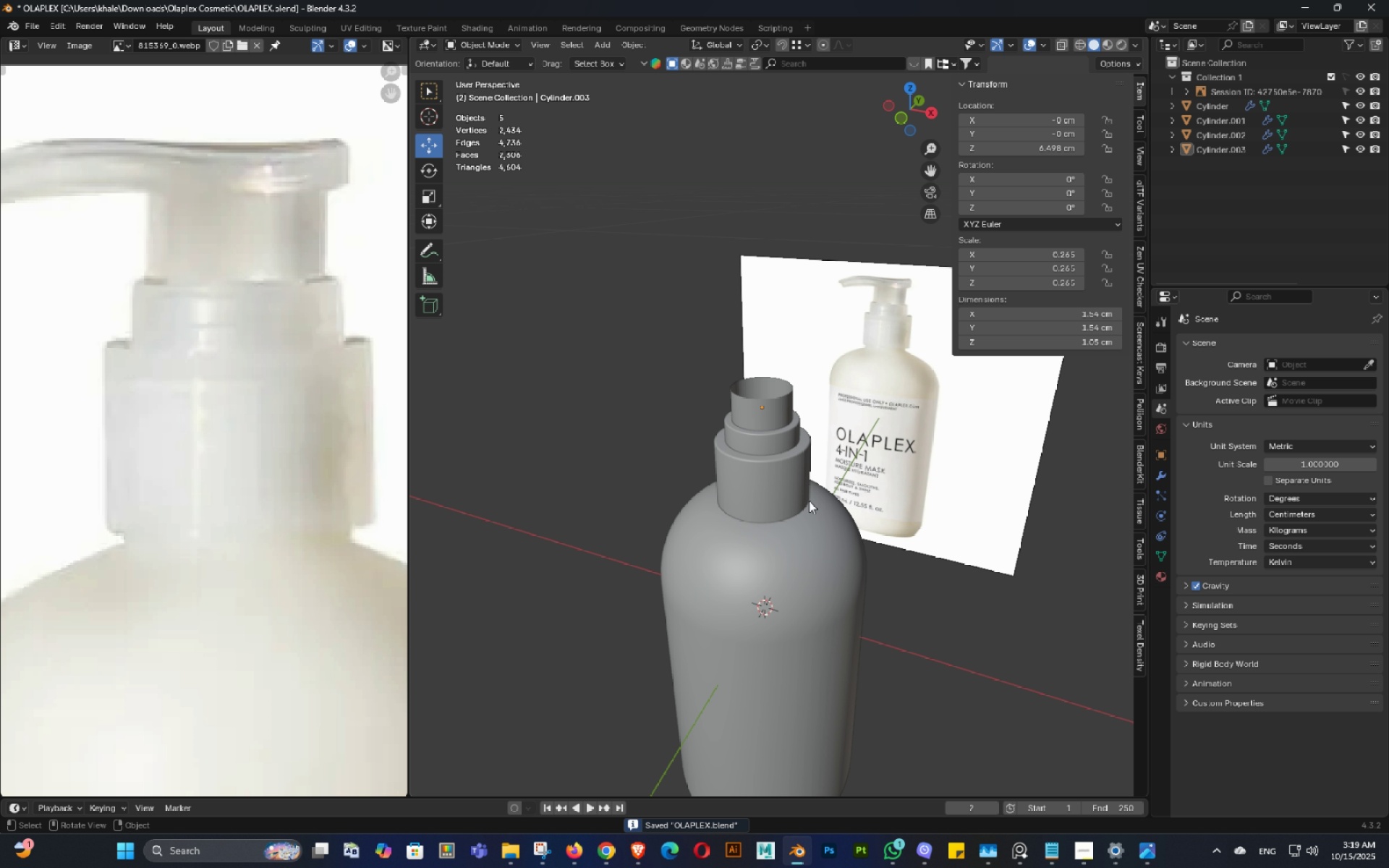 
double_click([839, 493])
 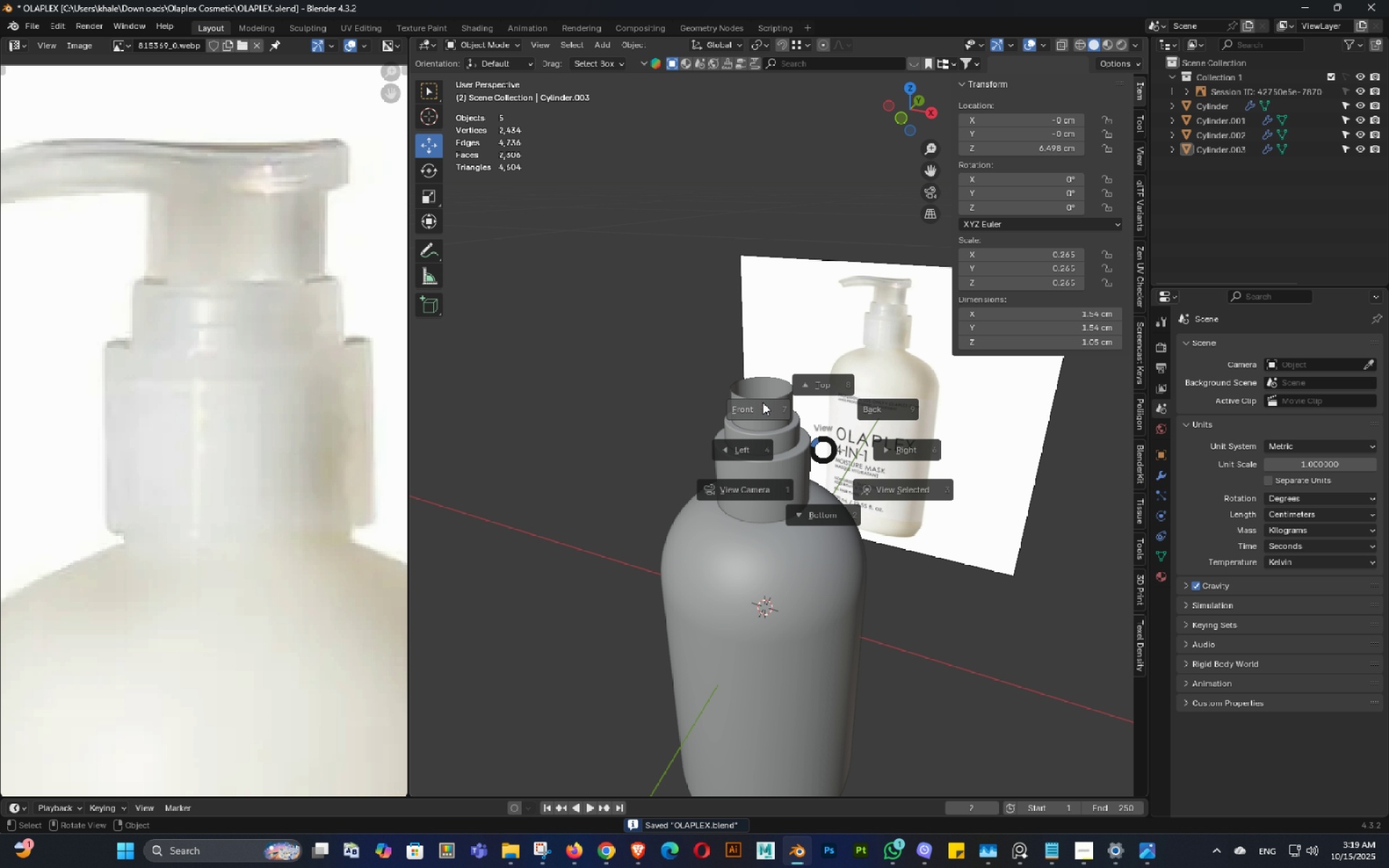 
key(Backquote)
 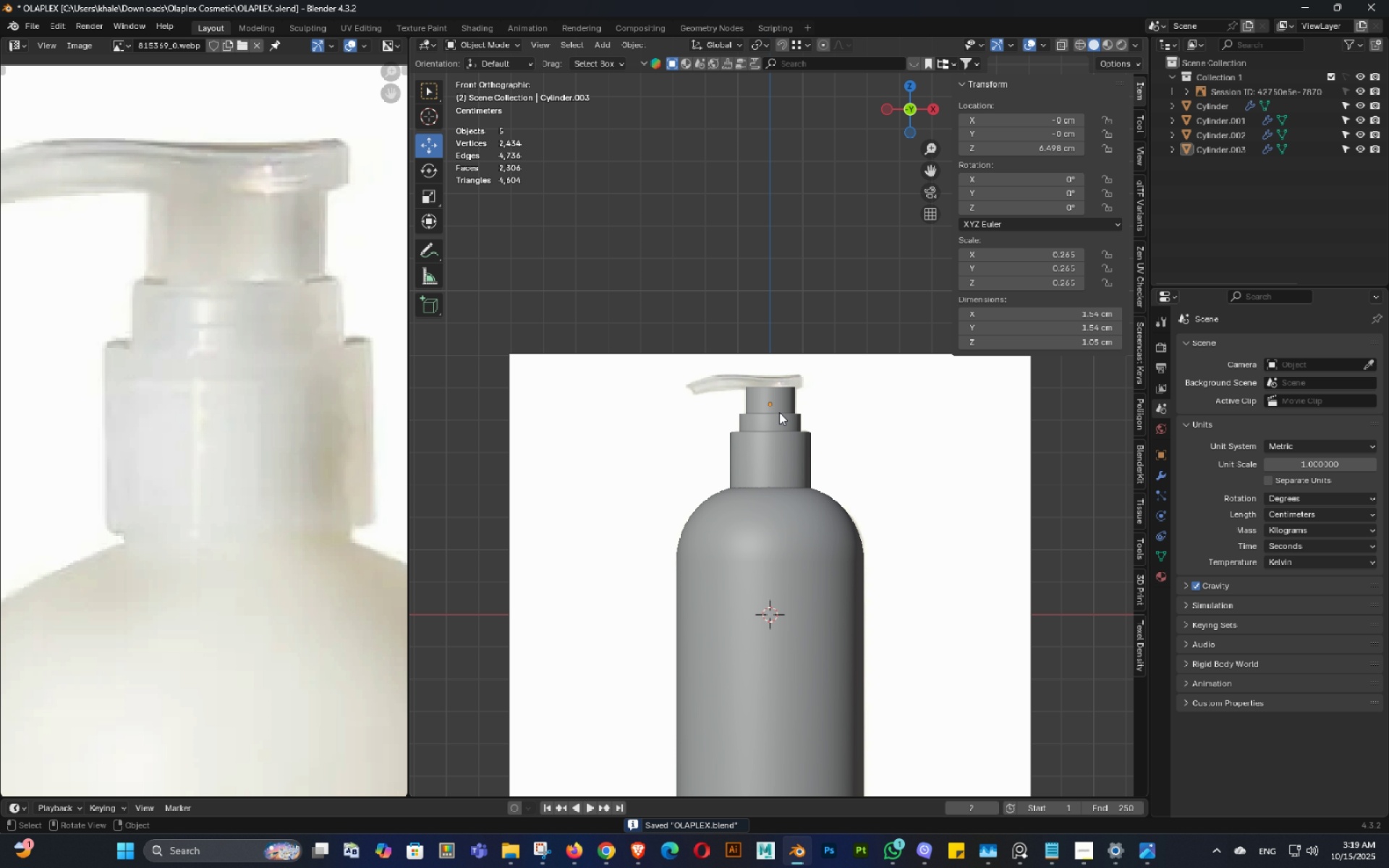 
scroll: coordinate [791, 298], scroll_direction: up, amount: 4.0
 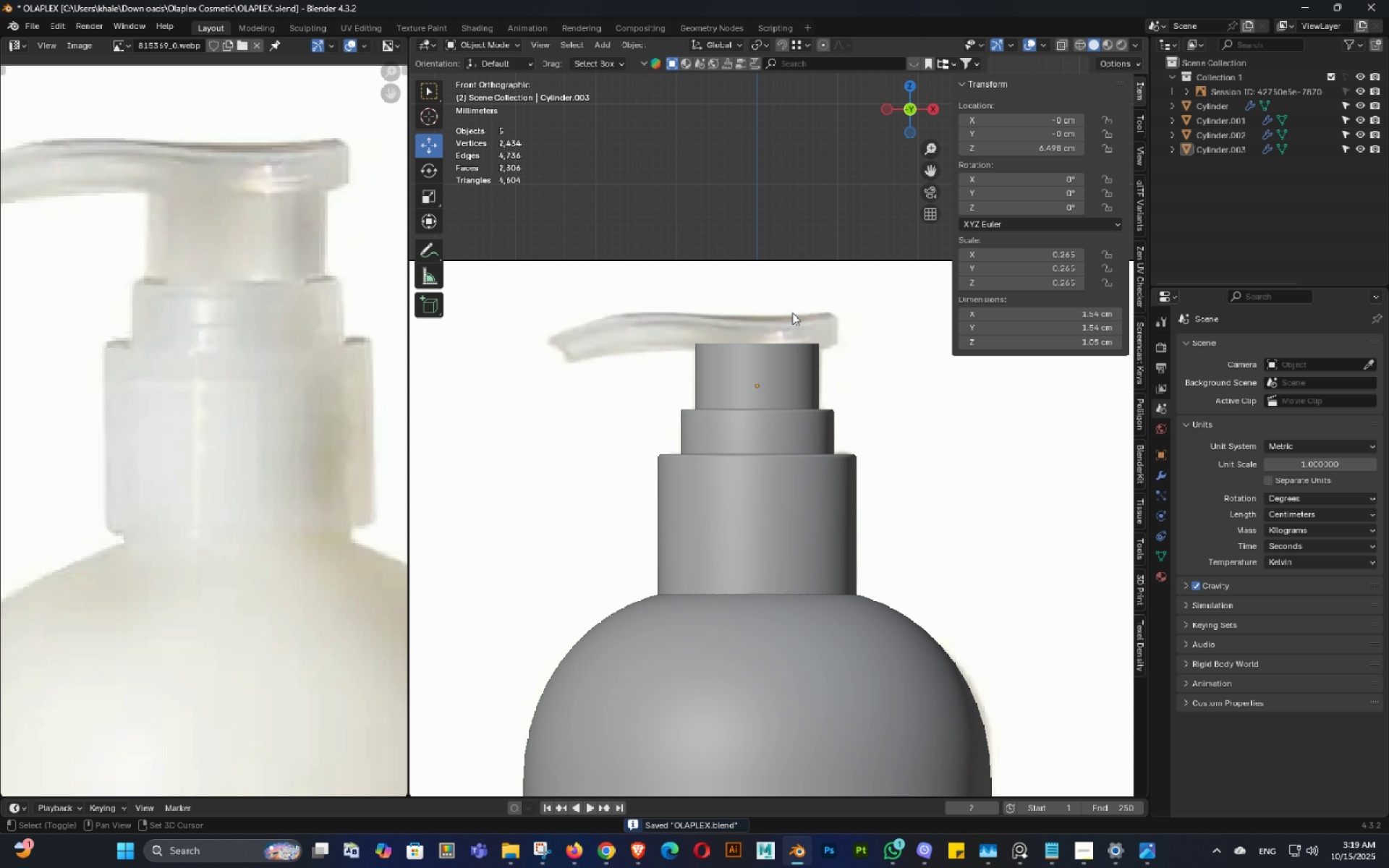 
key(Shift+ShiftLeft)
 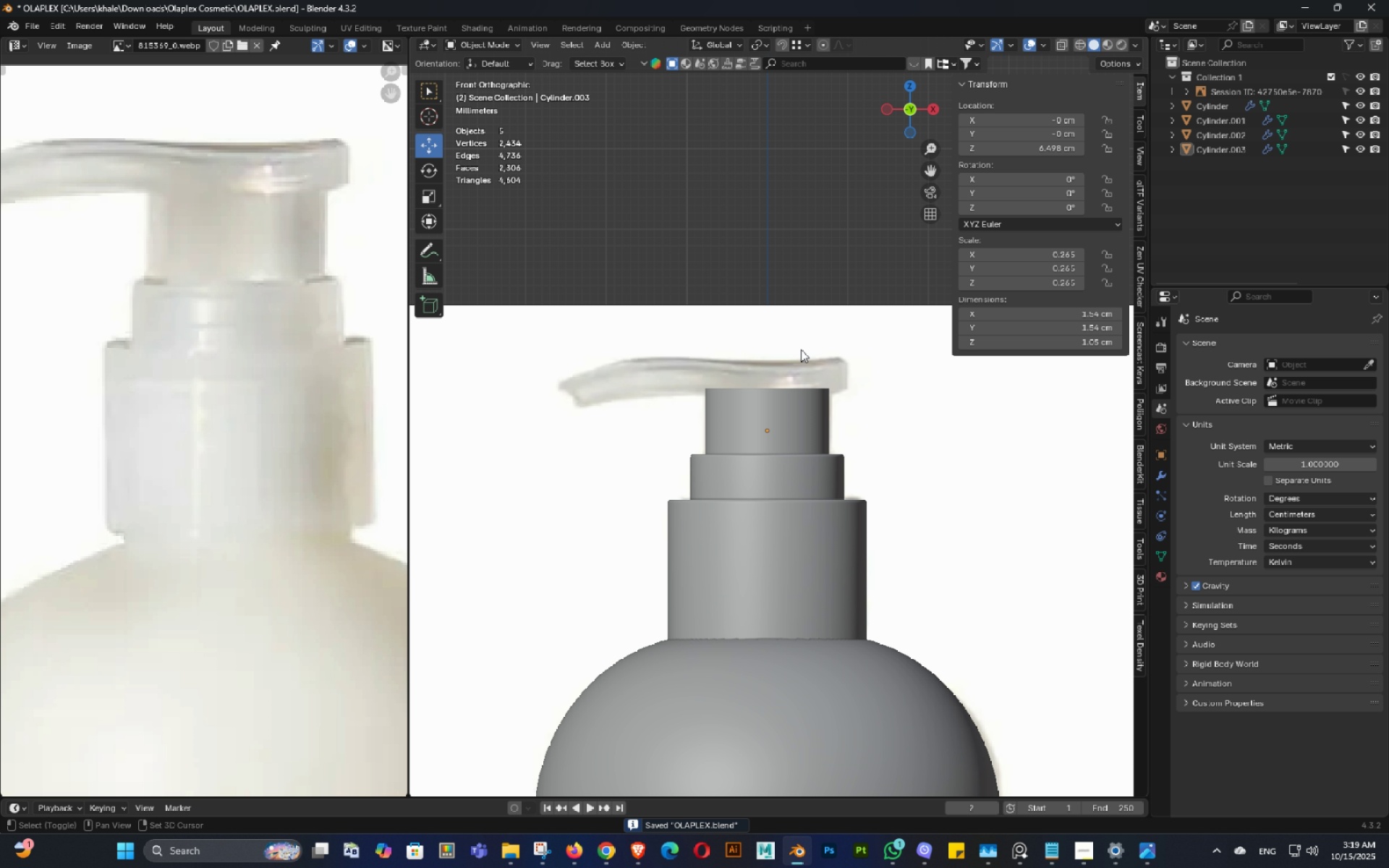 
key(Shift+ShiftLeft)
 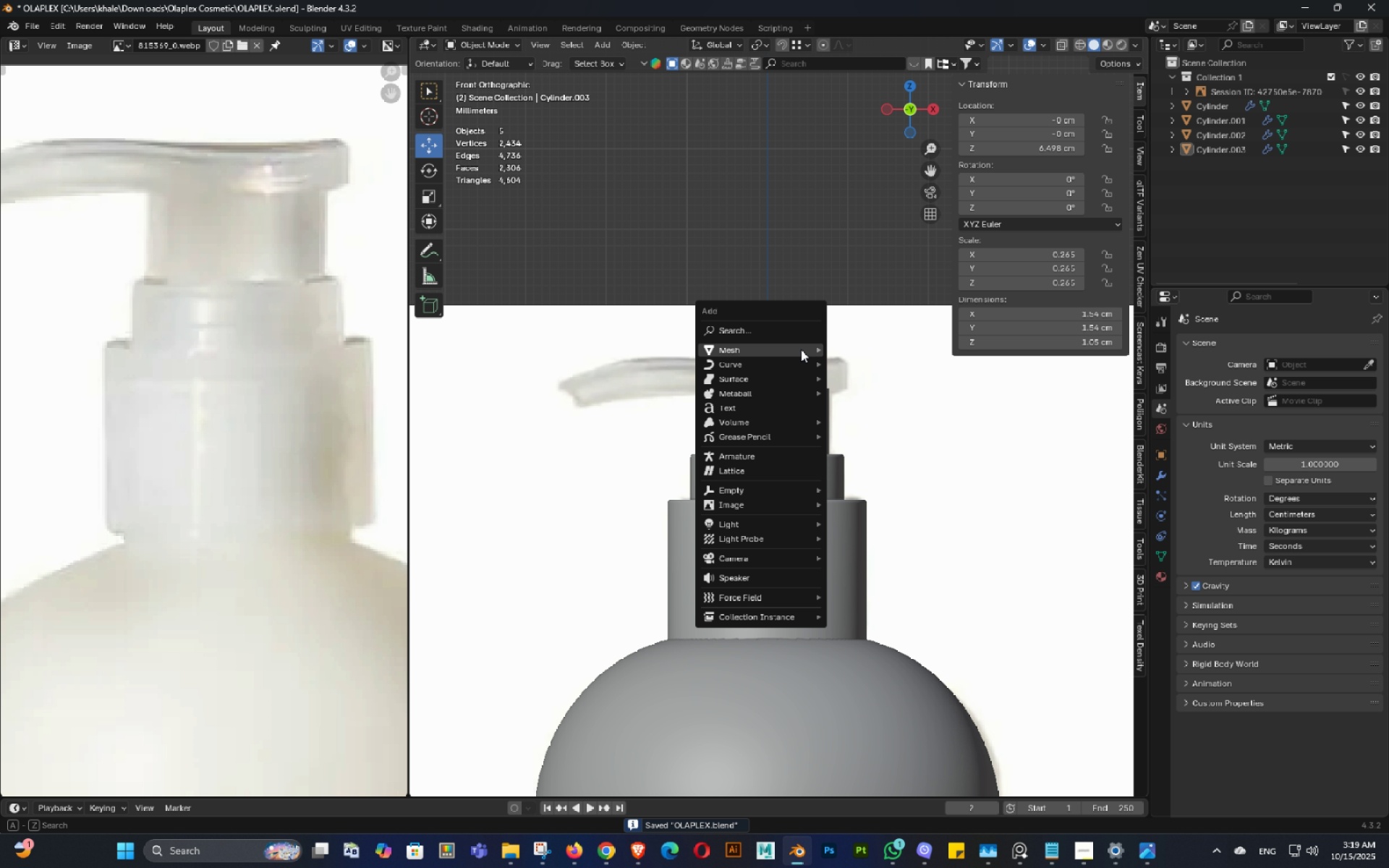 
key(Shift+A)
 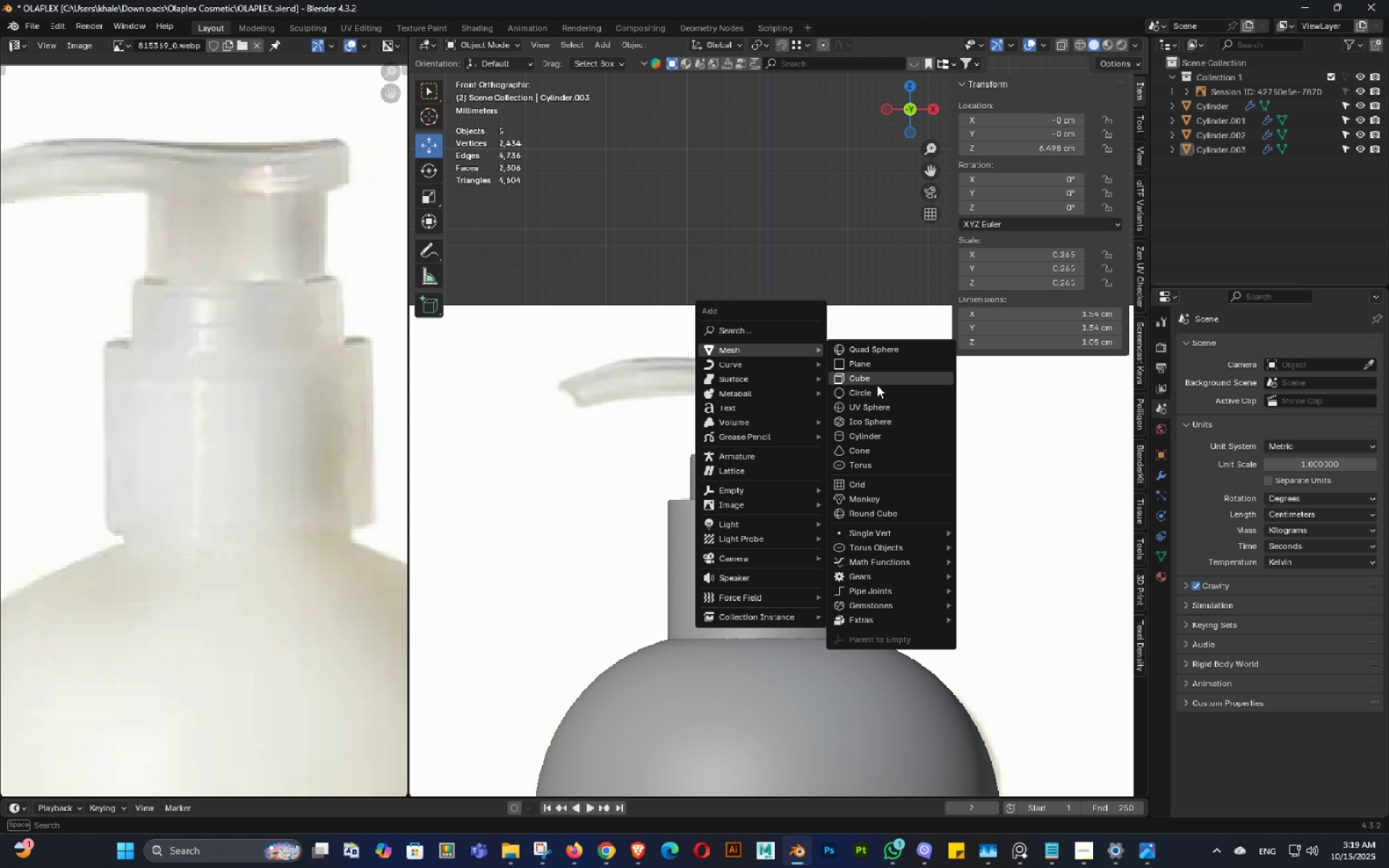 
left_click([877, 385])
 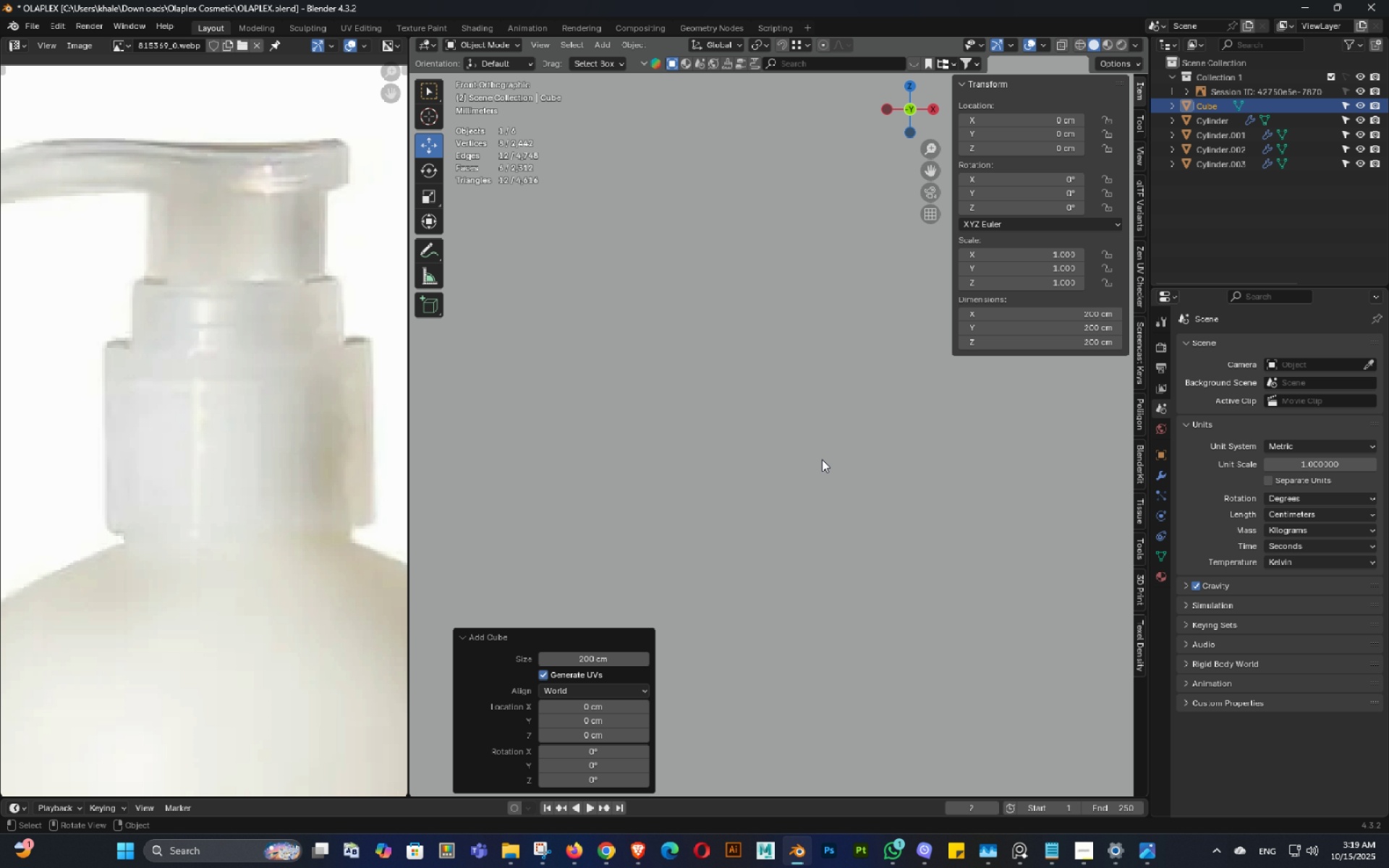 
scroll: coordinate [822, 459], scroll_direction: down, amount: 5.0
 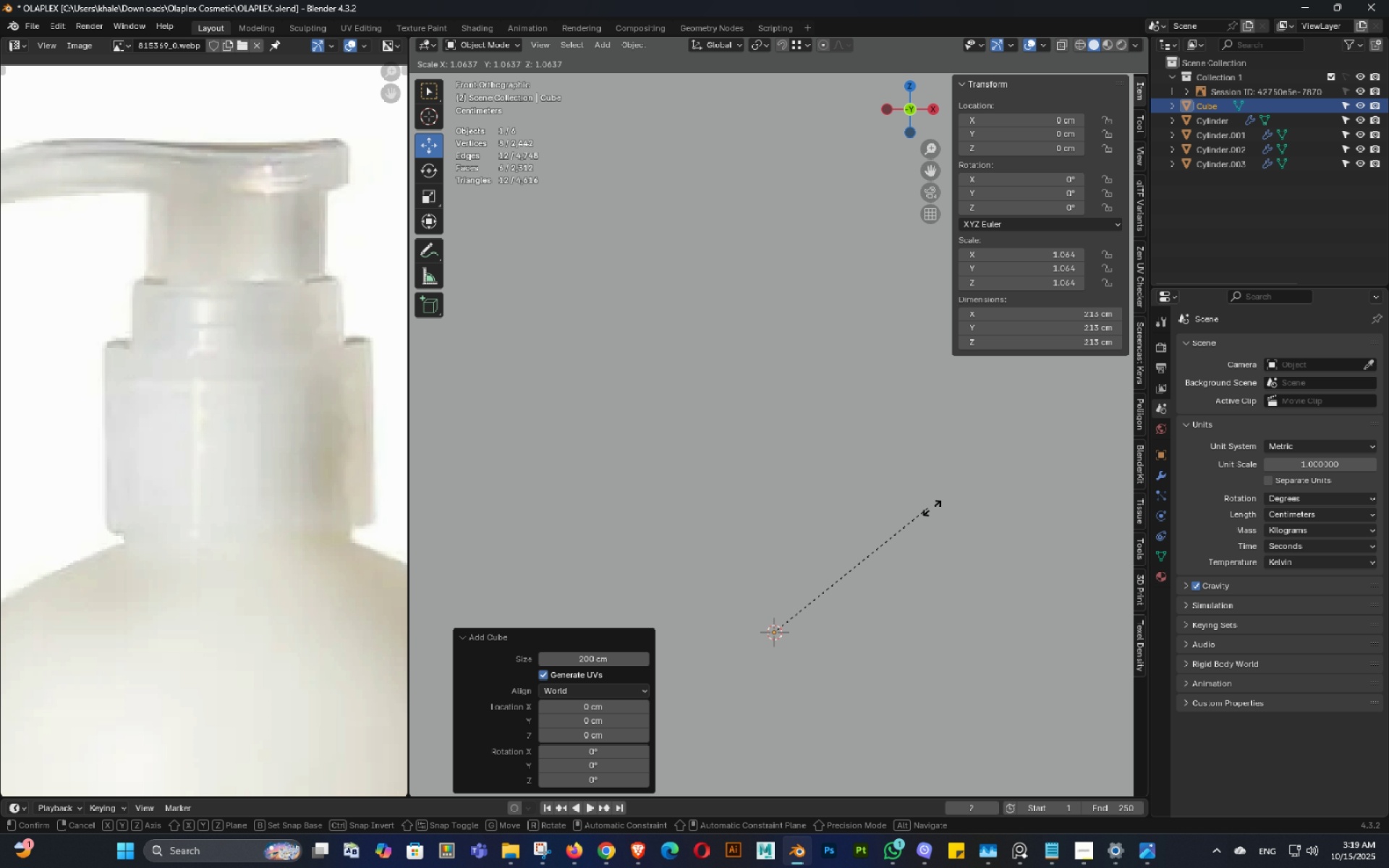 
type(sss)
 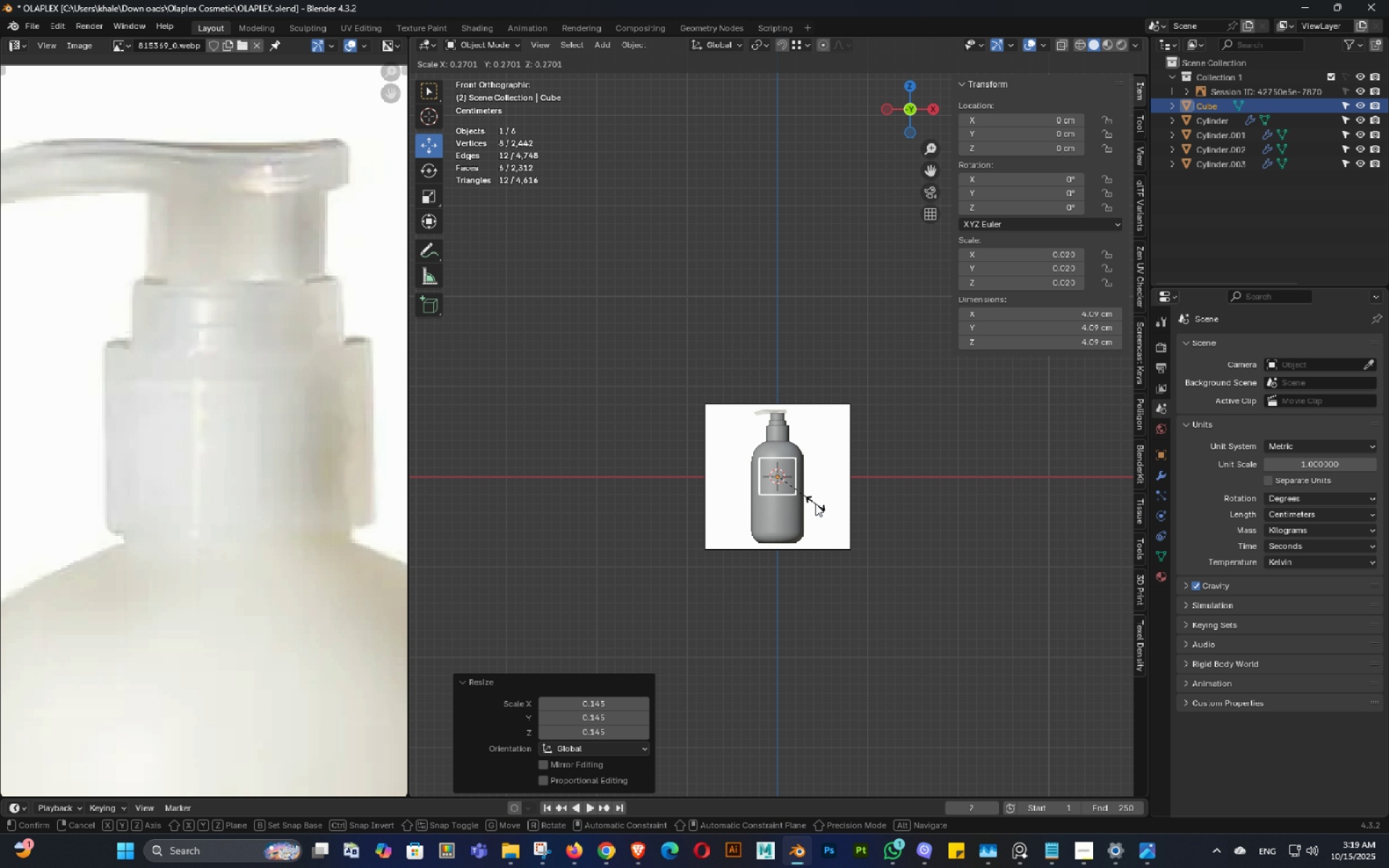 
left_click_drag(start_coordinate=[820, 546], to_coordinate=[823, 550])
 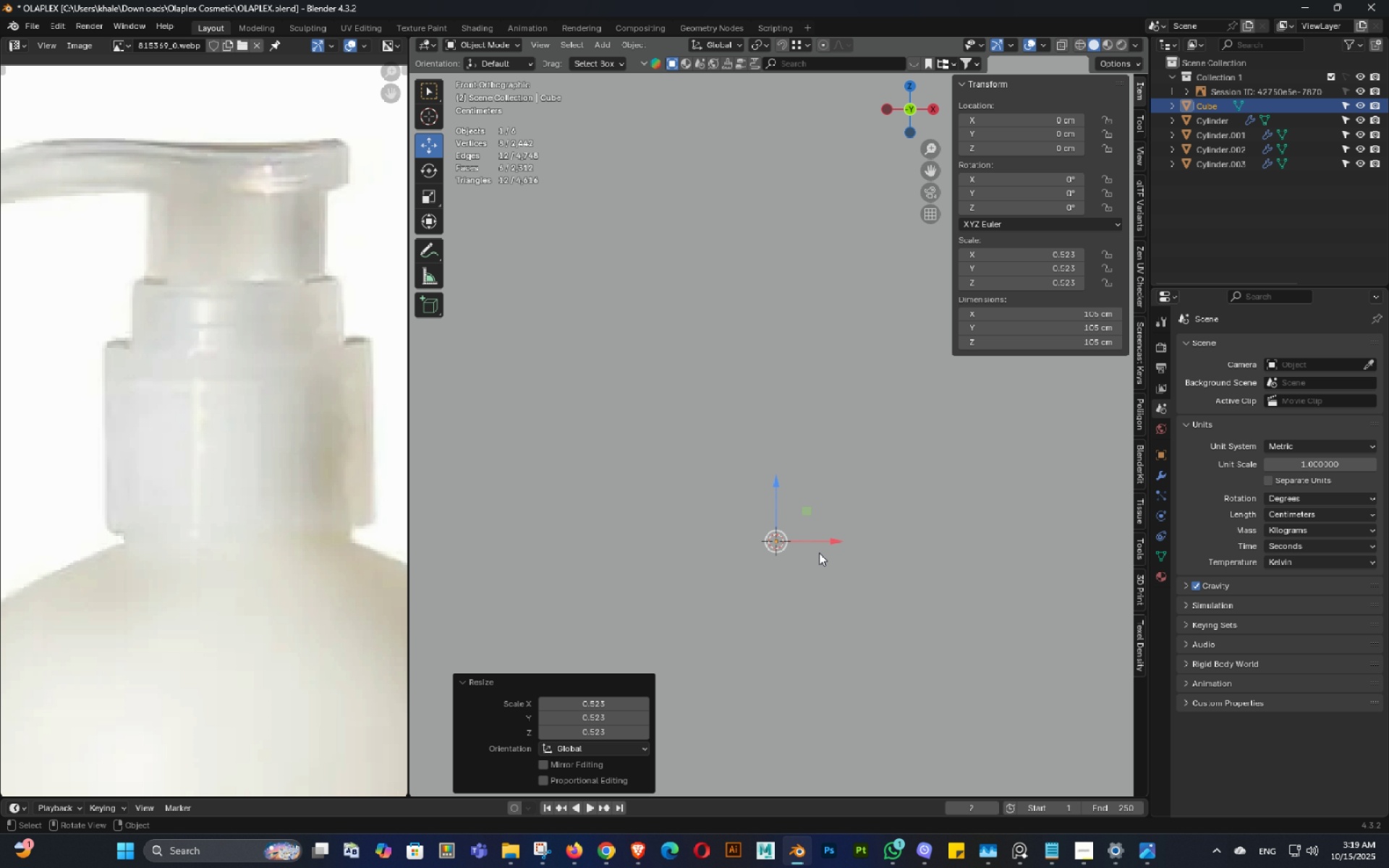 
scroll: coordinate [902, 624], scroll_direction: down, amount: 12.0
 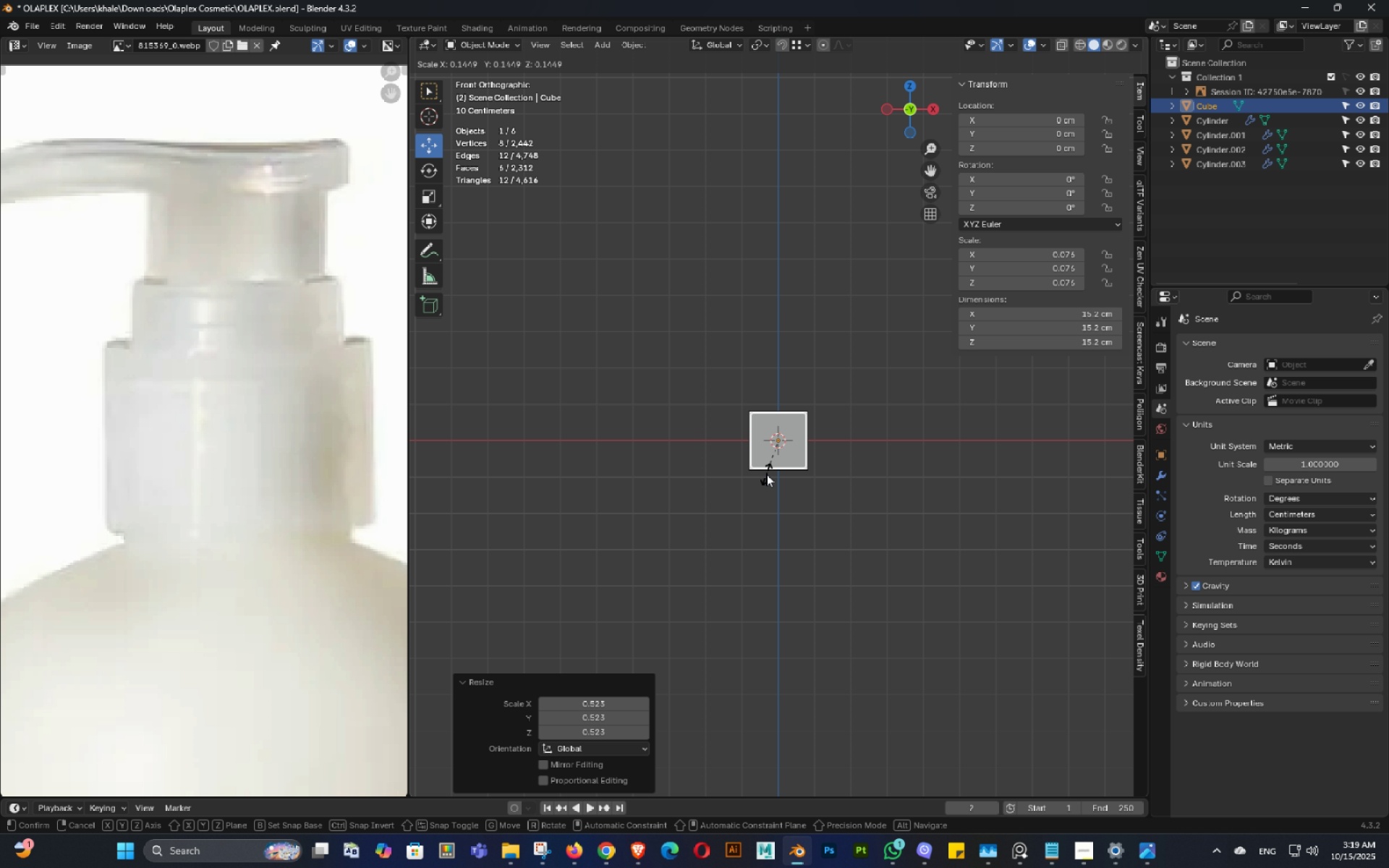 
scroll: coordinate [788, 509], scroll_direction: up, amount: 11.0
 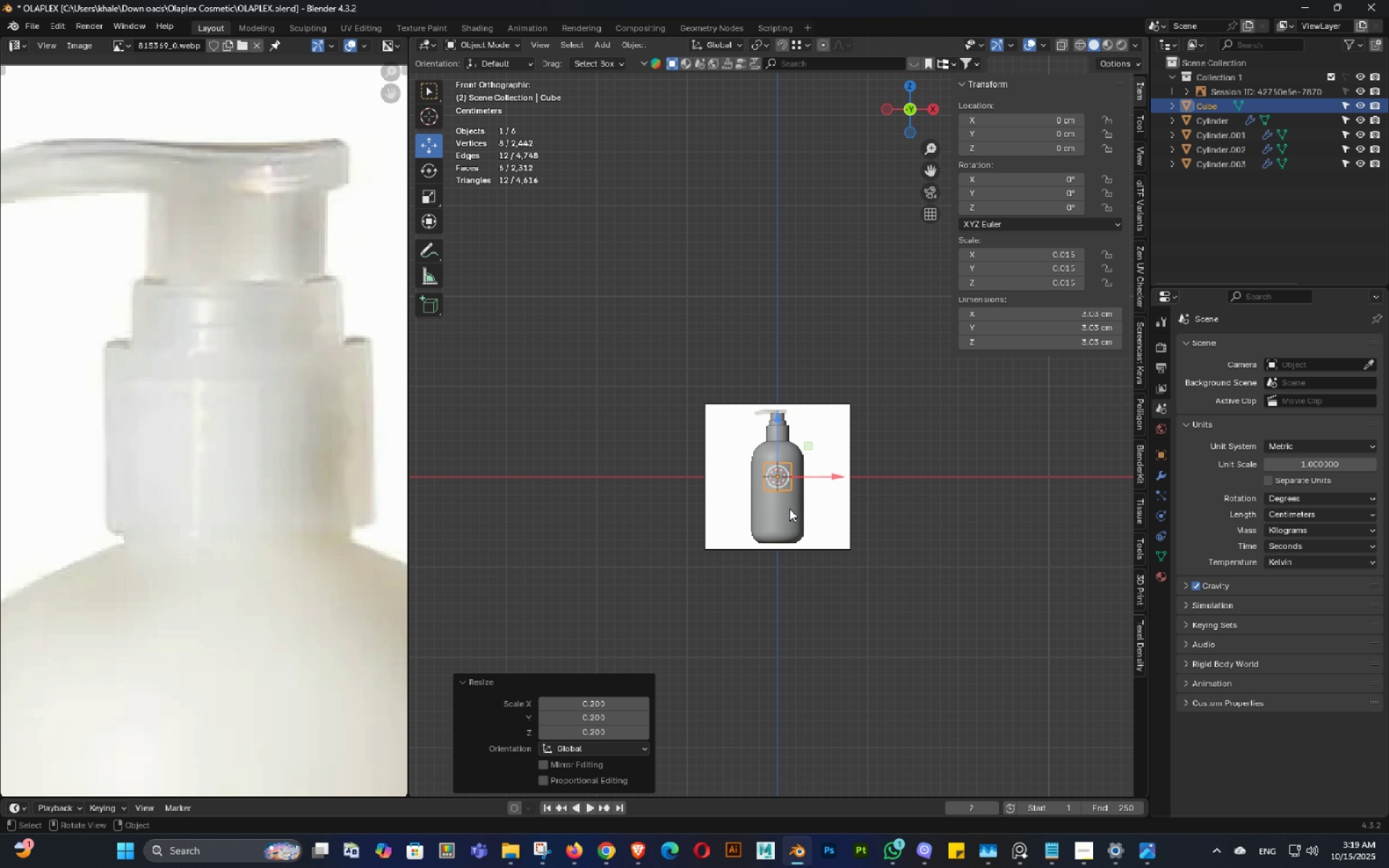 
left_click([789, 509])
 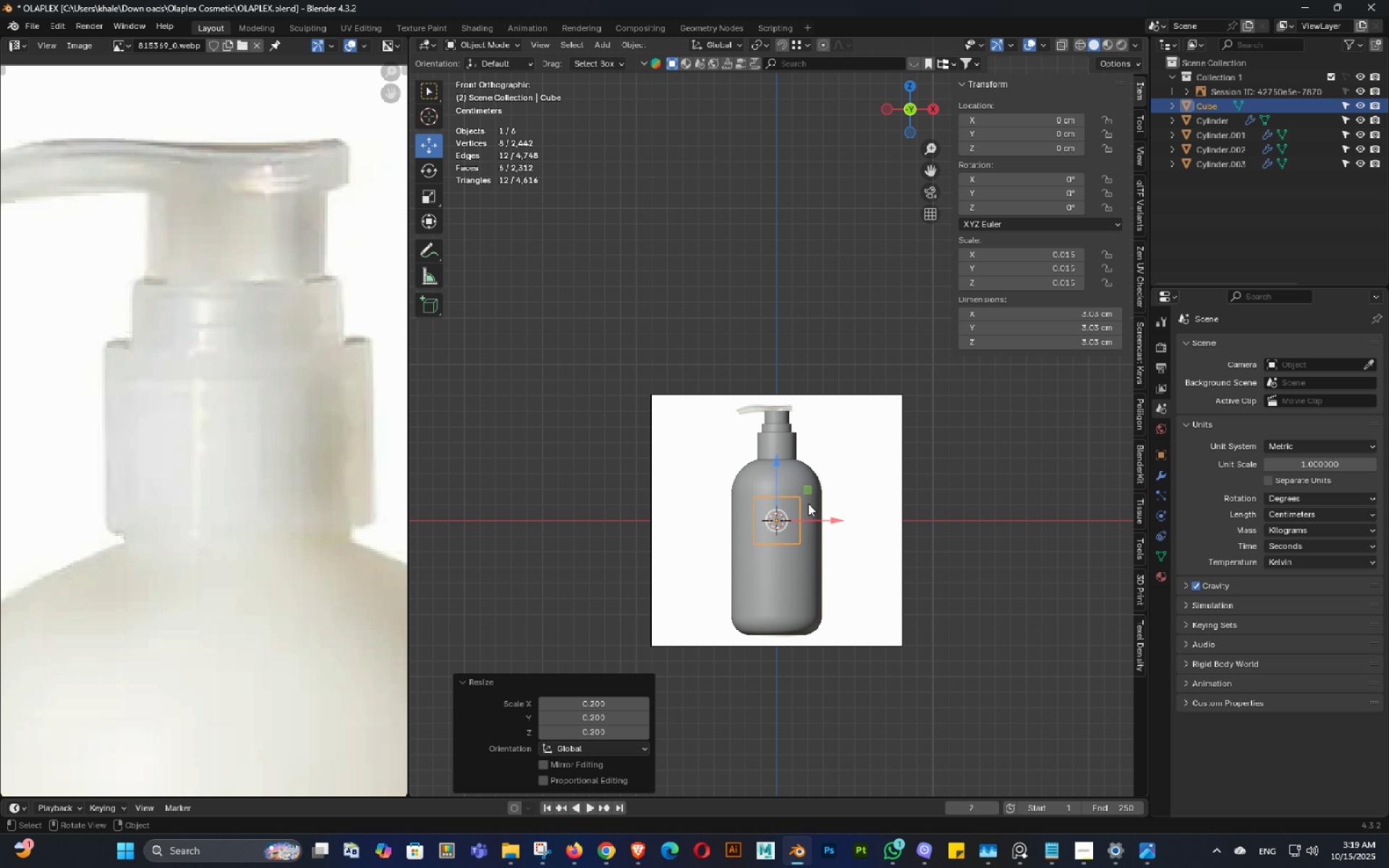 
scroll: coordinate [808, 503], scroll_direction: up, amount: 5.0
 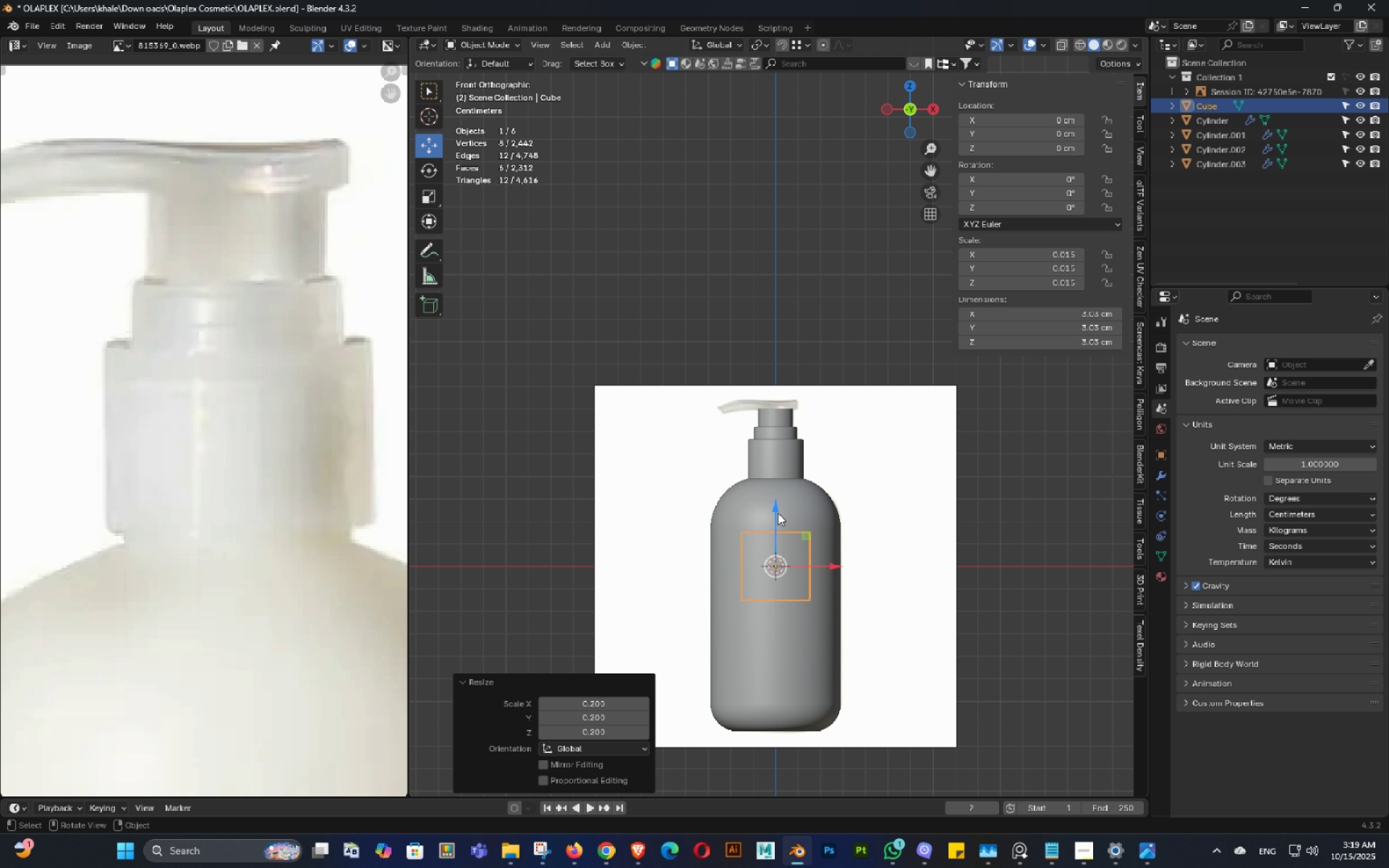 
left_click_drag(start_coordinate=[775, 513], to_coordinate=[778, 341])
 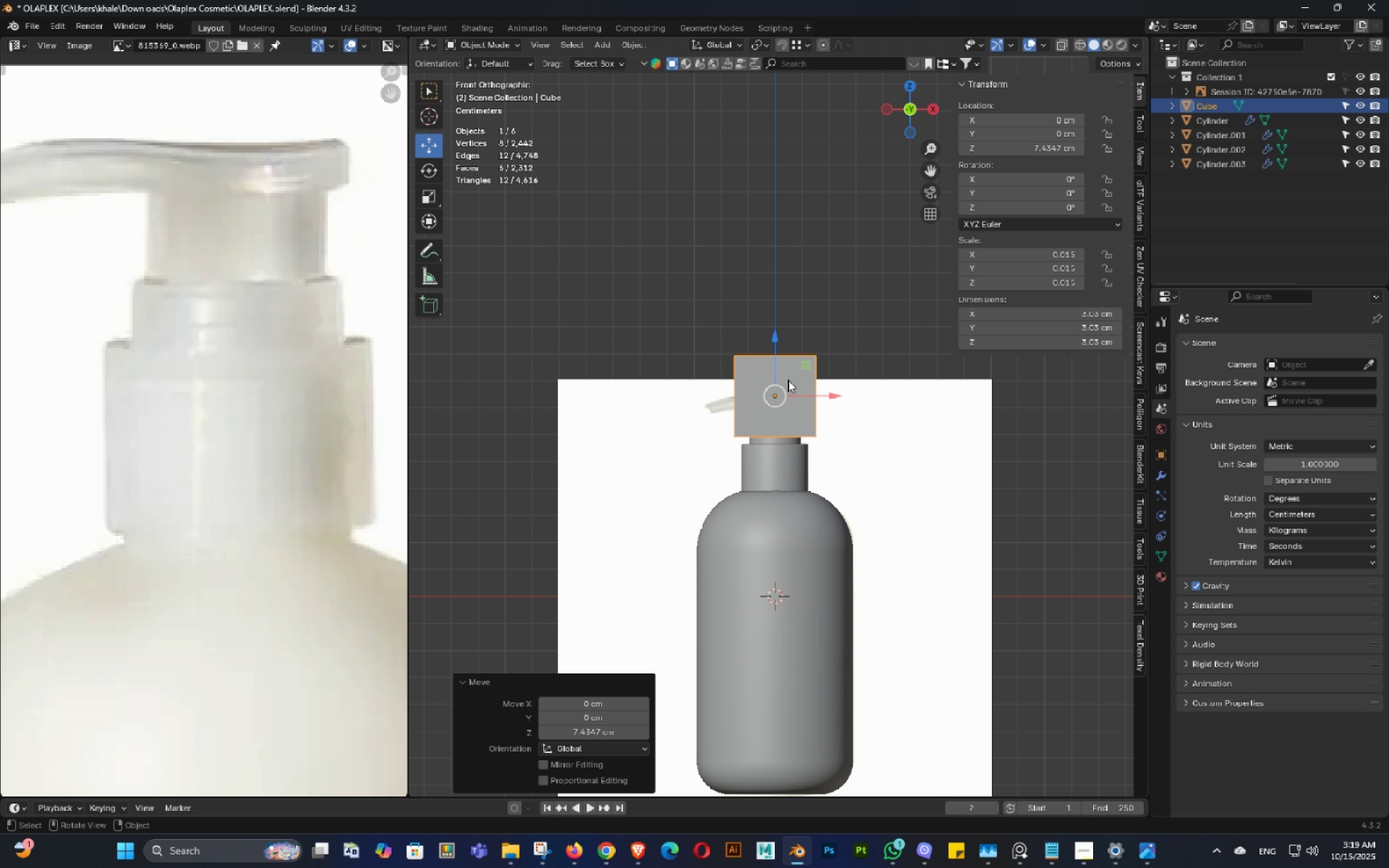 
scroll: coordinate [794, 383], scroll_direction: up, amount: 5.0
 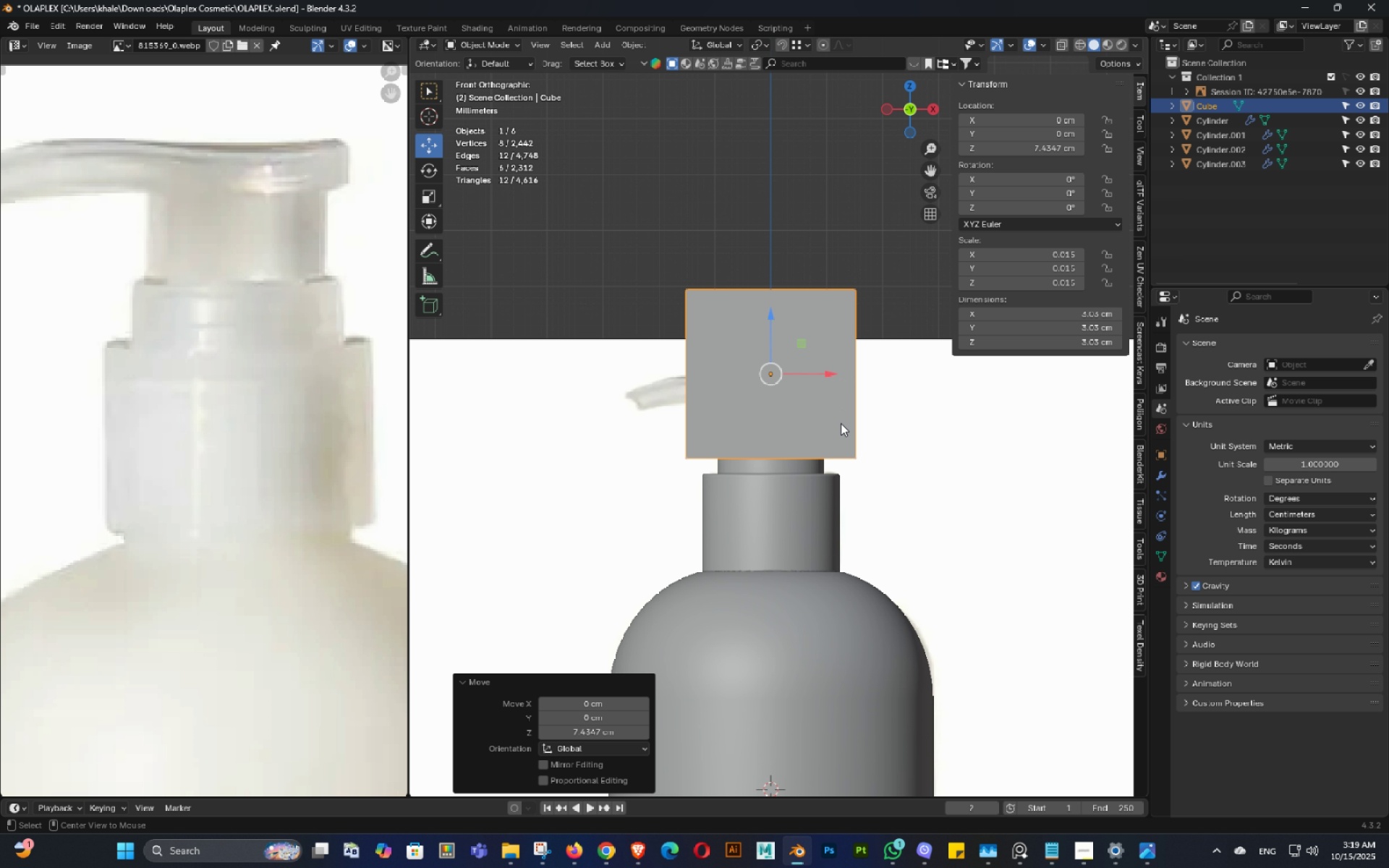 
key(Alt+AltLeft)
 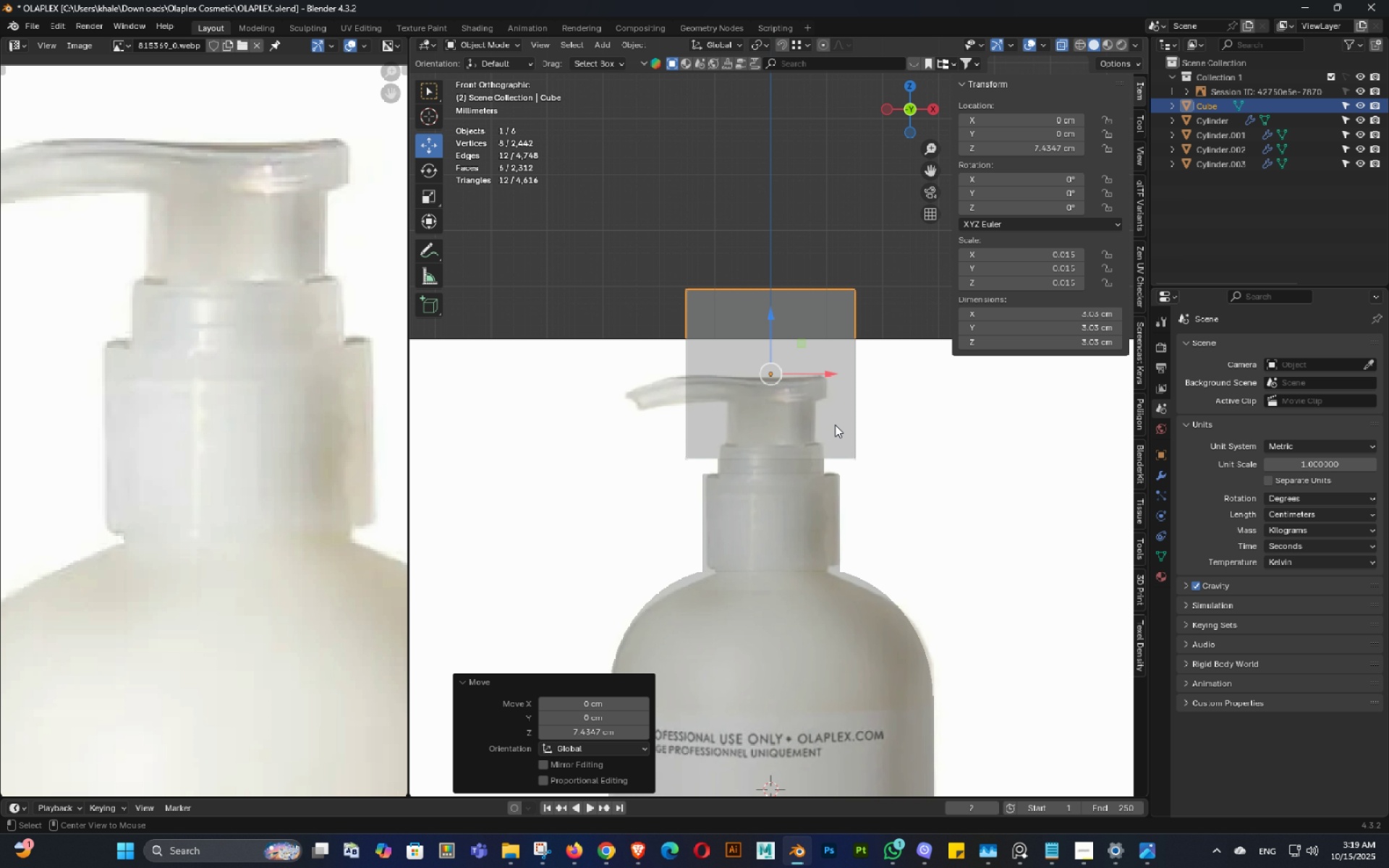 
type(zsz)
 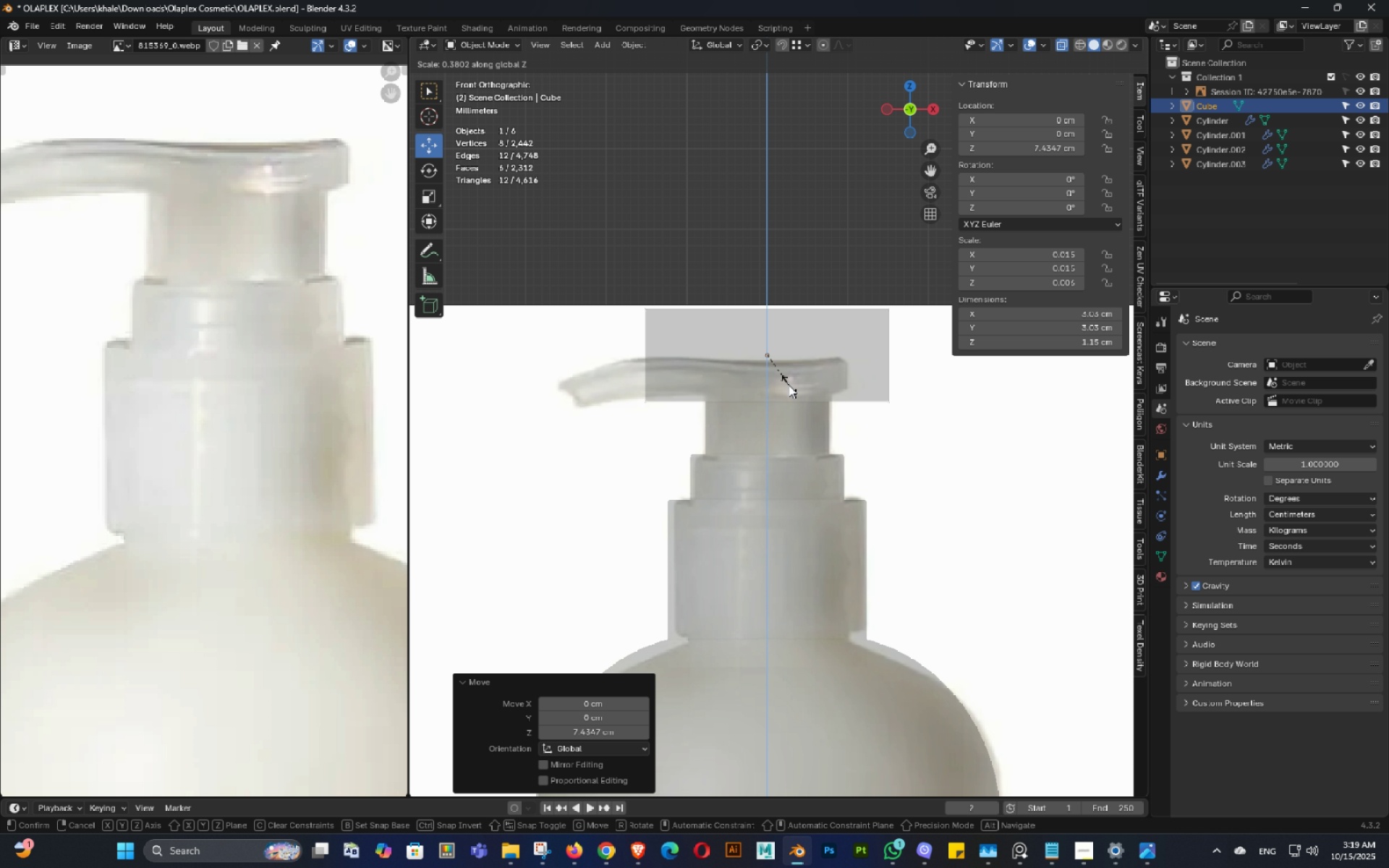 
scroll: coordinate [835, 425], scroll_direction: up, amount: 2.0
 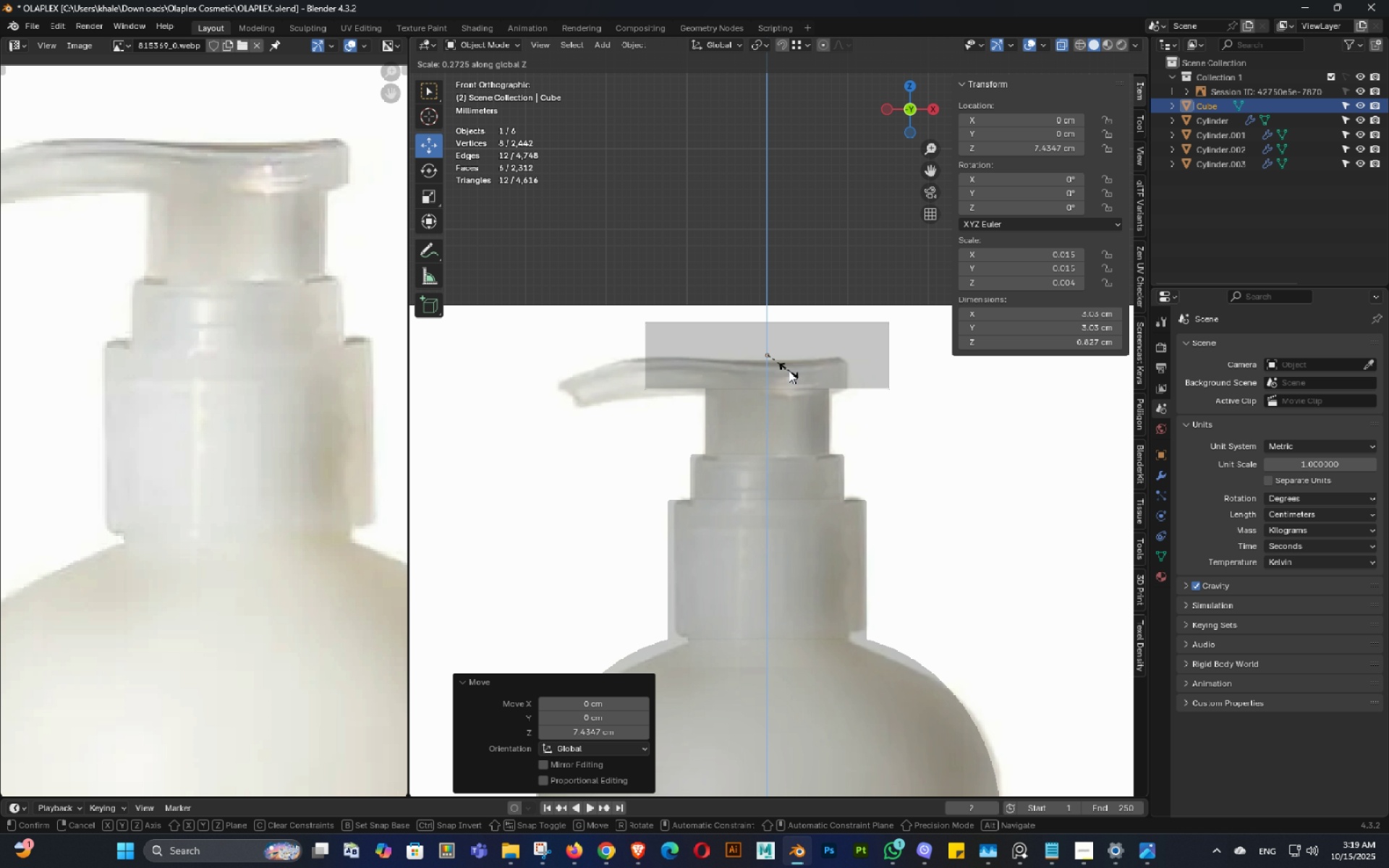 
left_click([784, 361])
 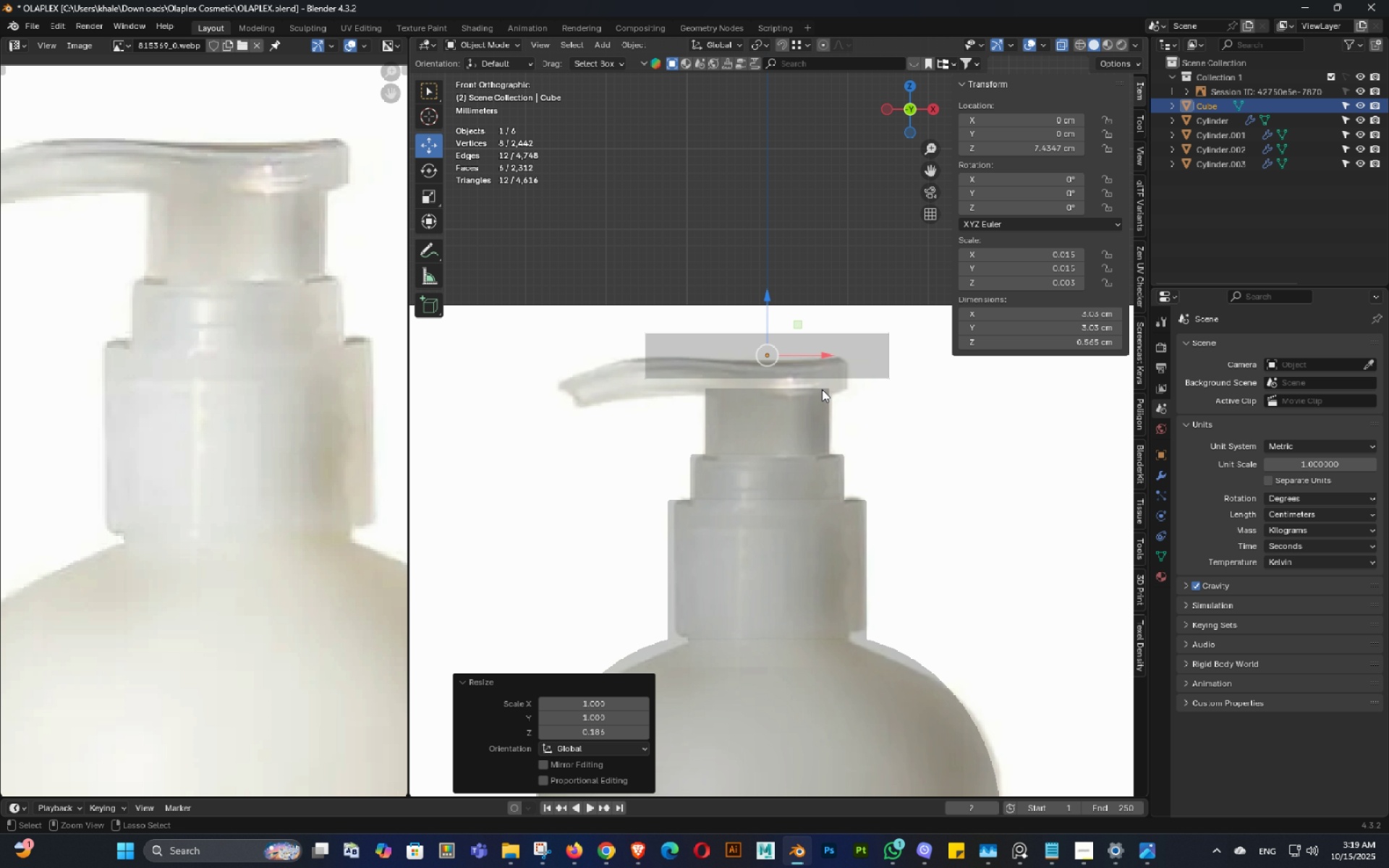 
key(Control+ControlLeft)
 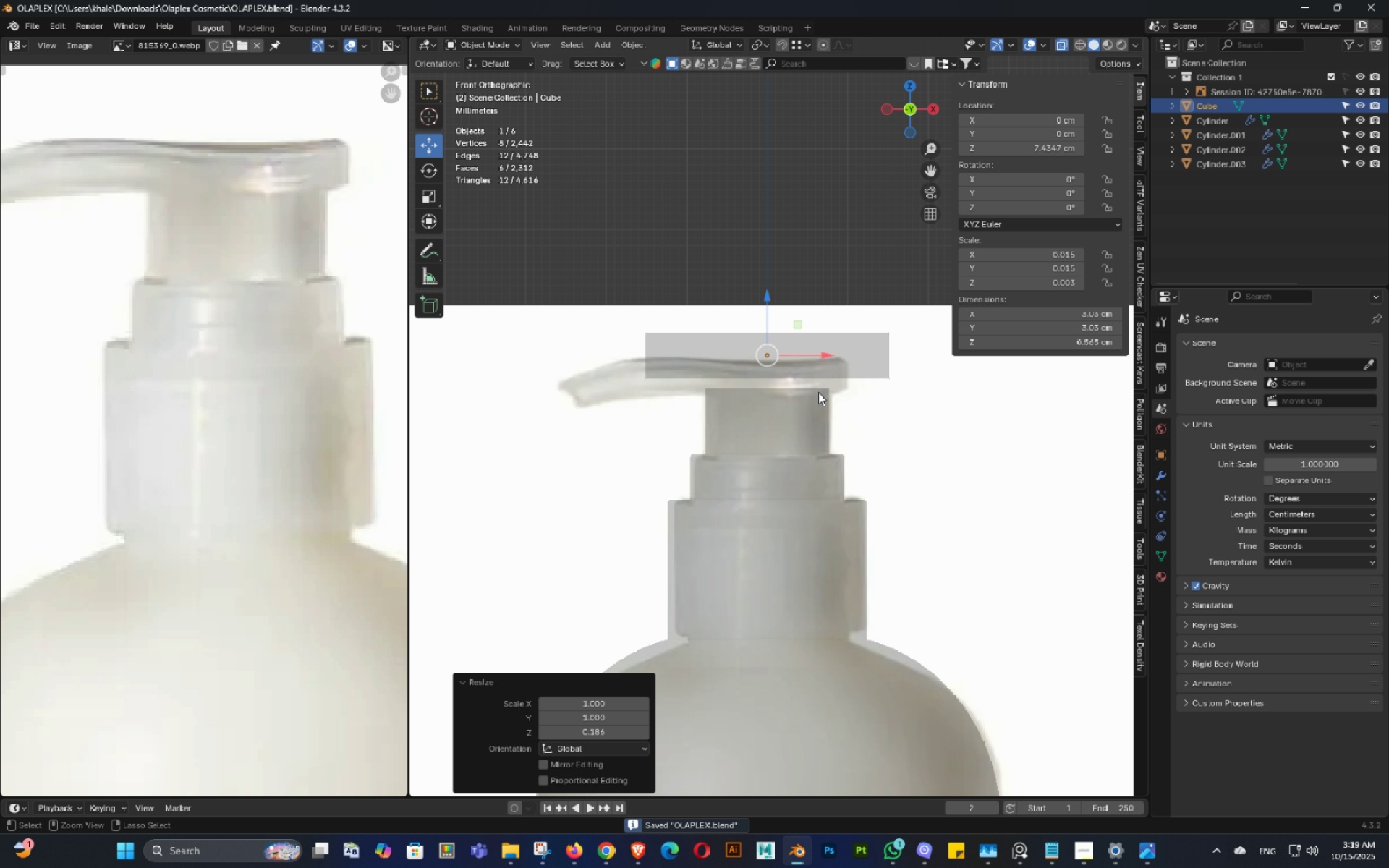 
key(Control+S)
 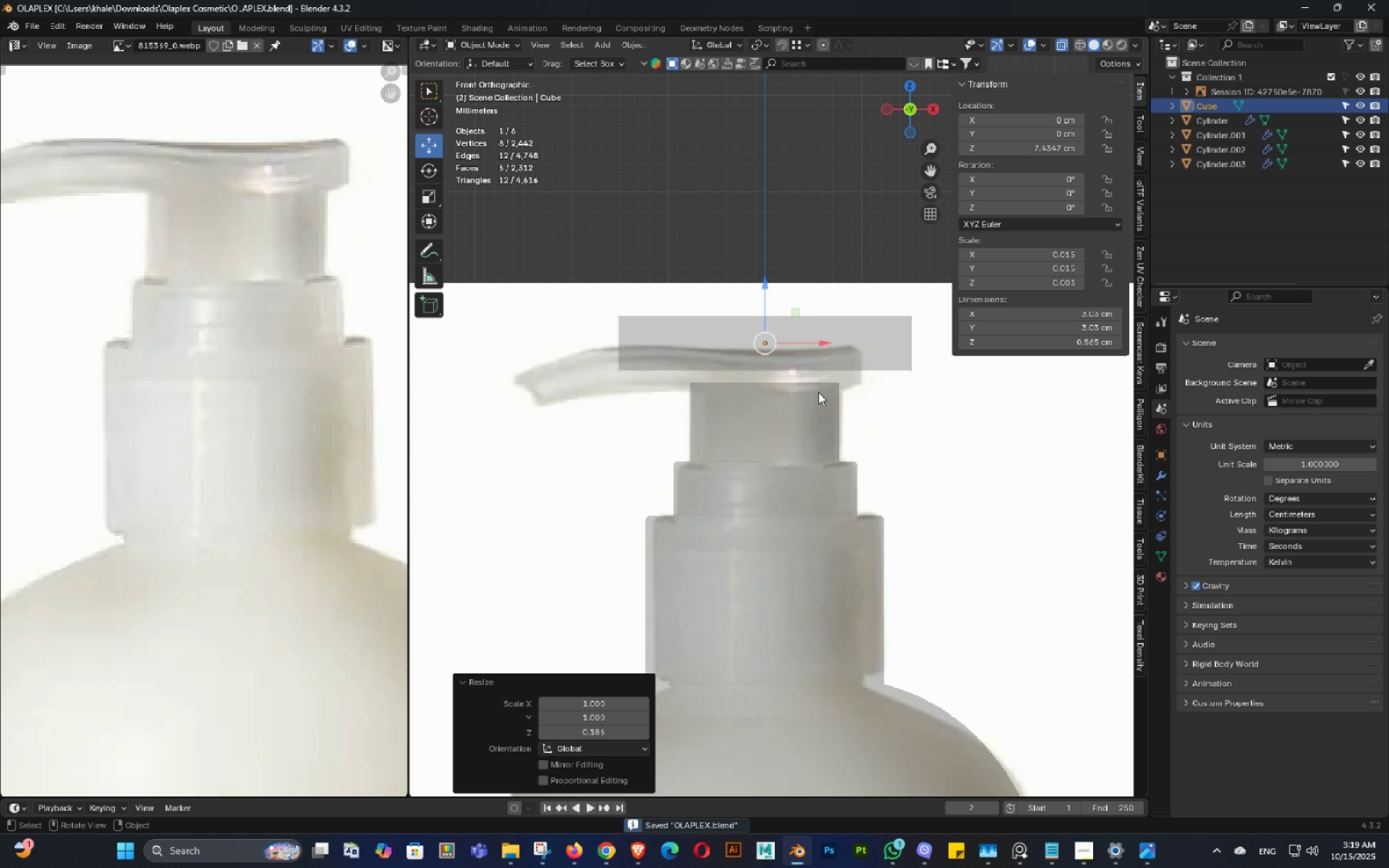 
scroll: coordinate [818, 392], scroll_direction: up, amount: 4.0
 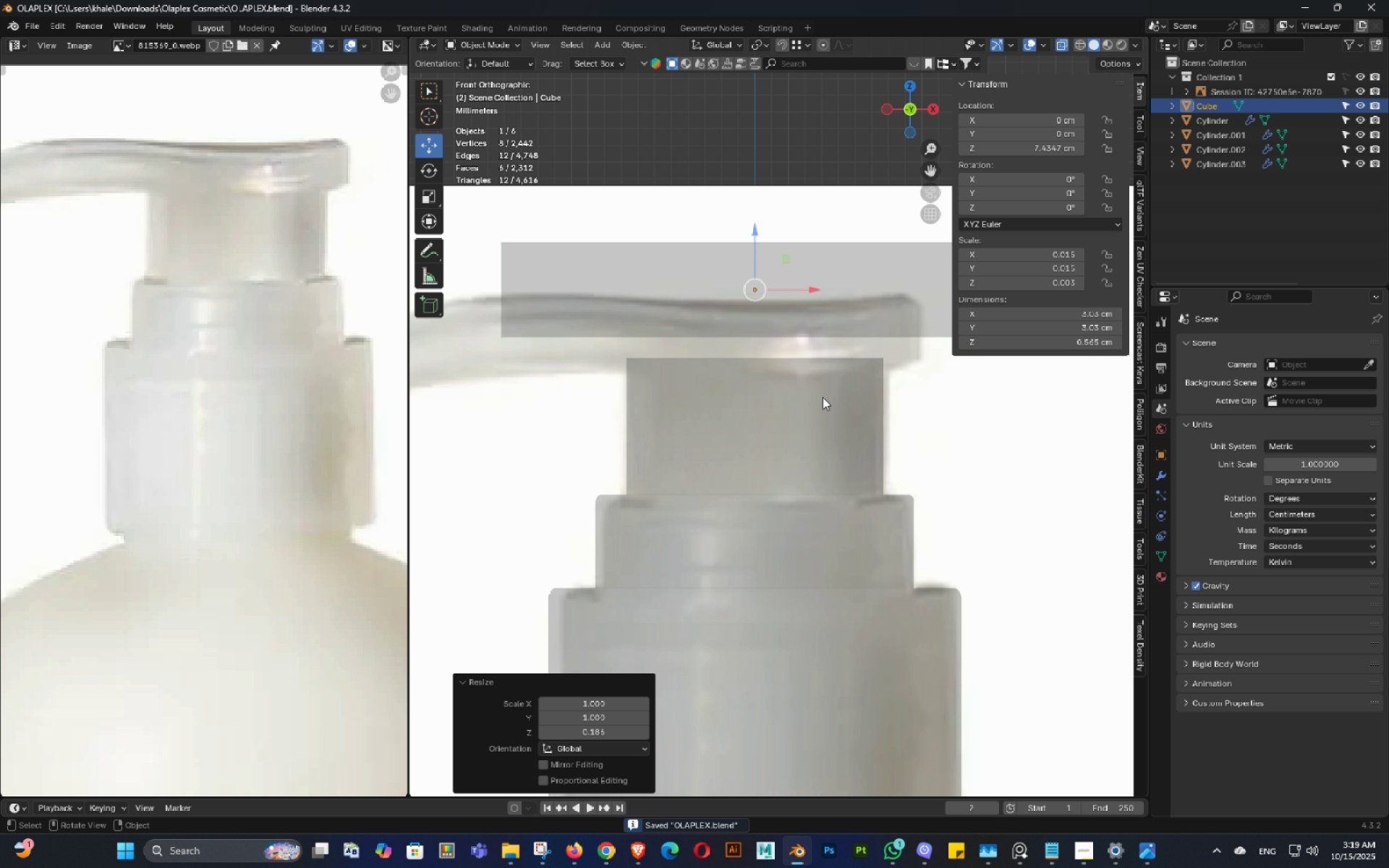 
type(sz)
 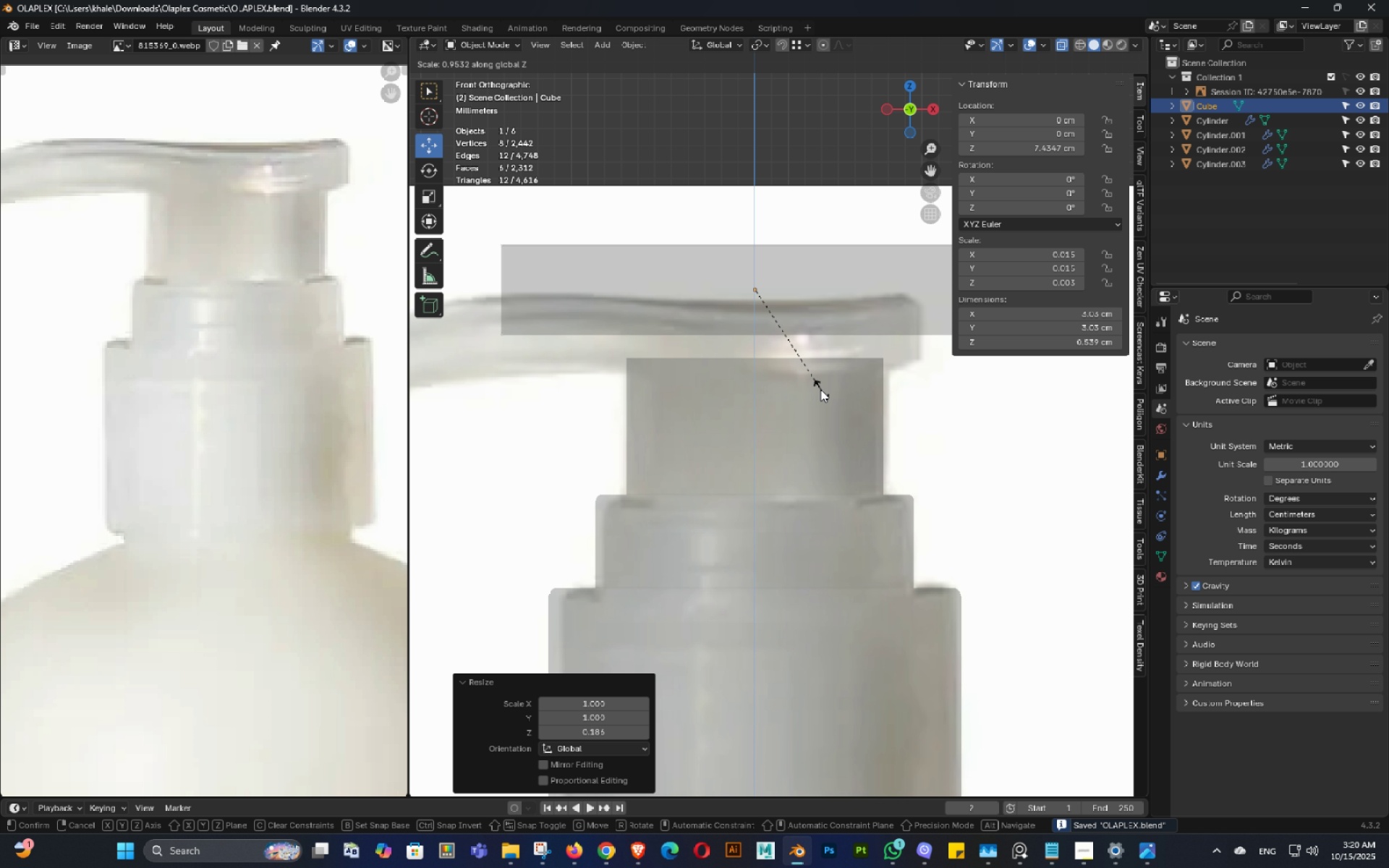 
hold_key(key=ShiftLeft, duration=0.58)
left_click([785, 352])
 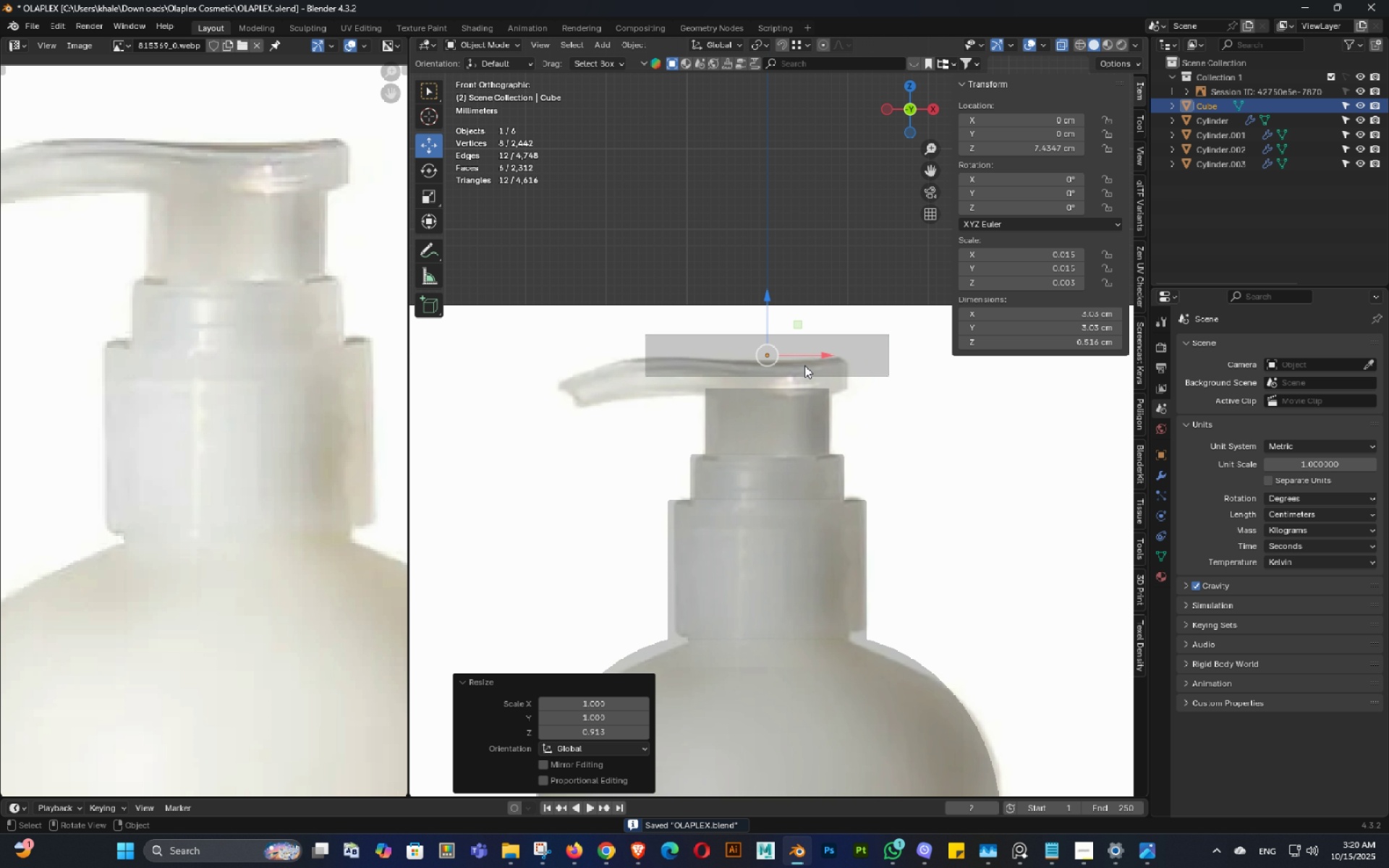 
scroll: coordinate [804, 365], scroll_direction: down, amount: 4.0
 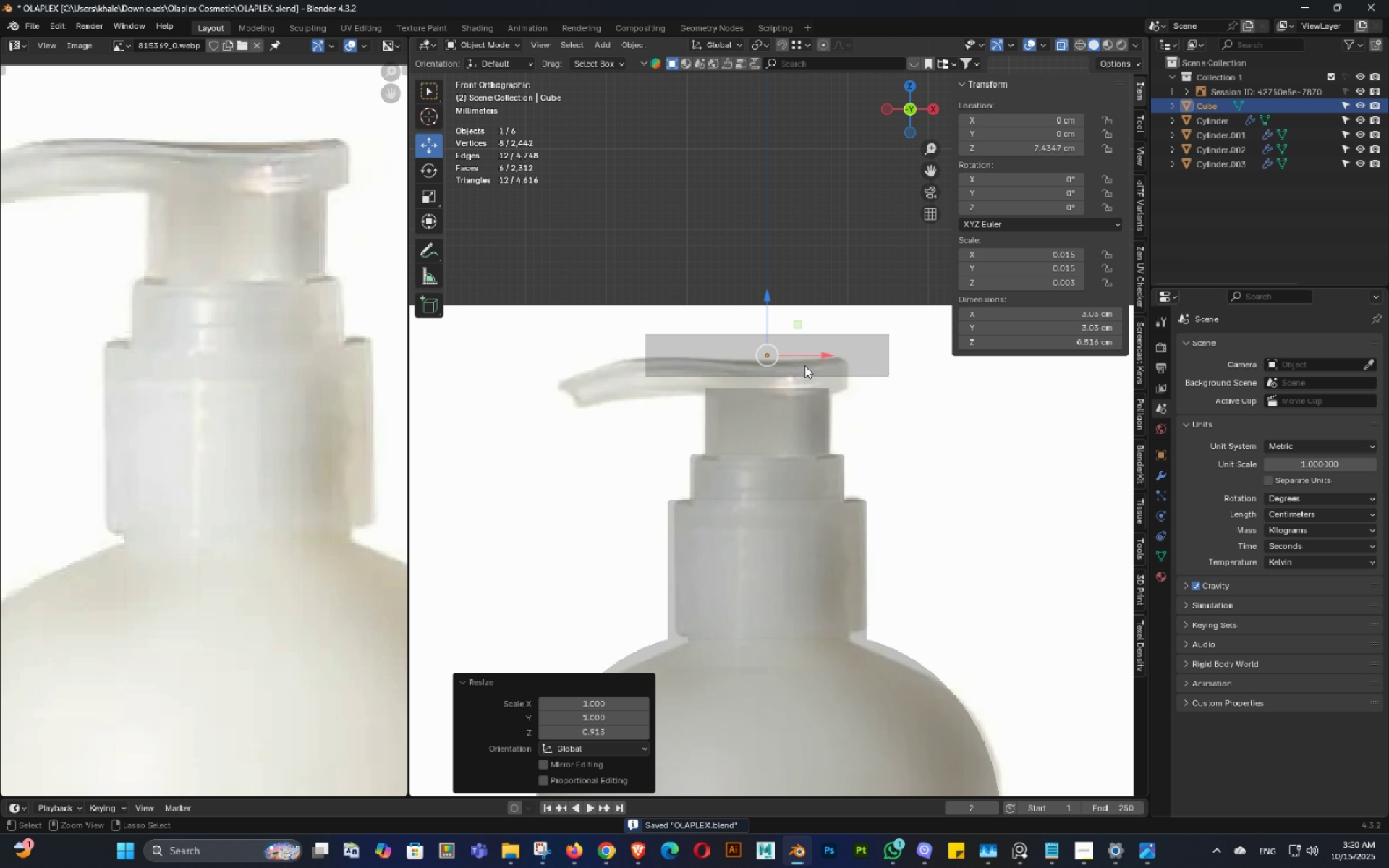 
key(Control+ControlLeft)
 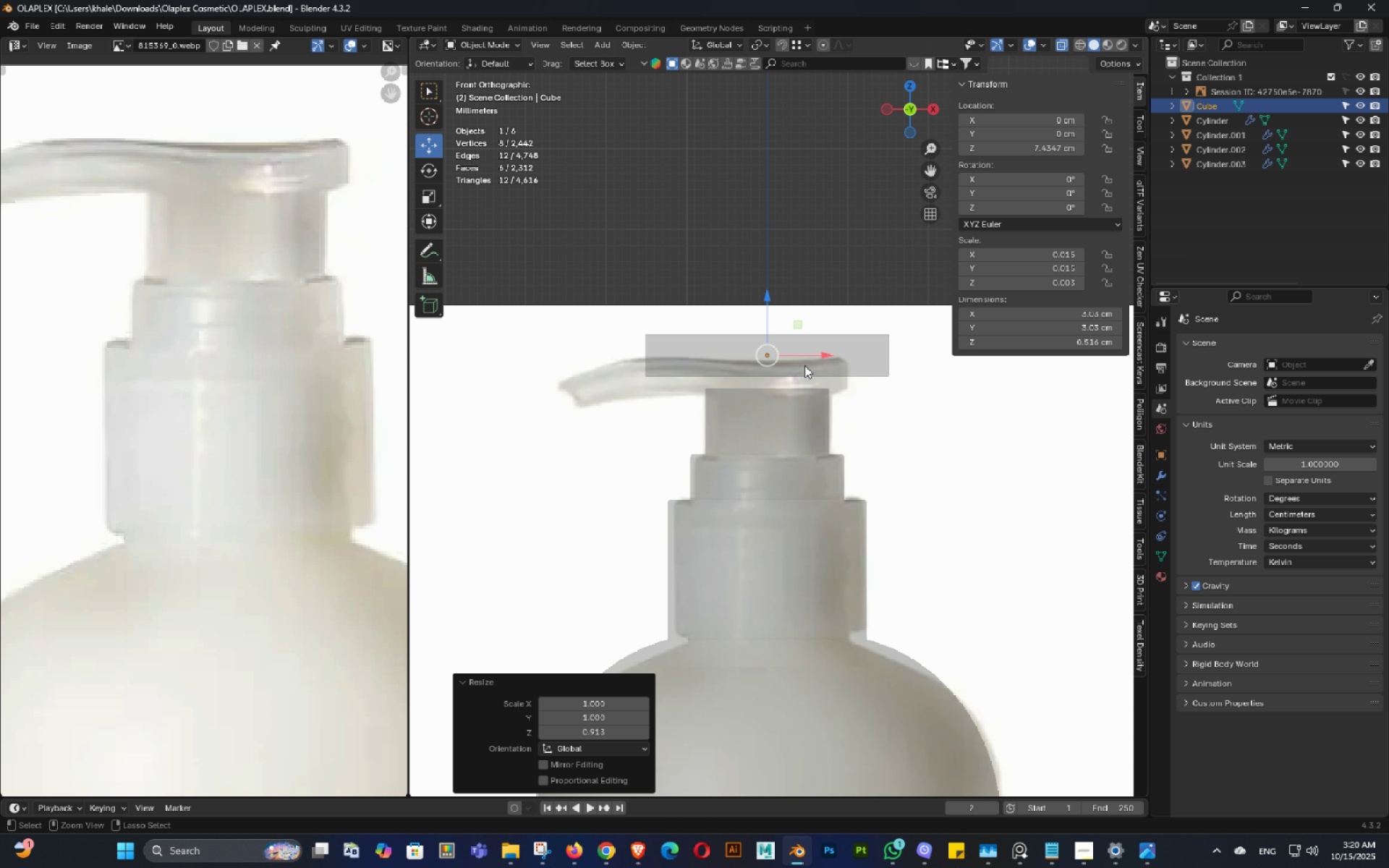 
key(Control+S)
 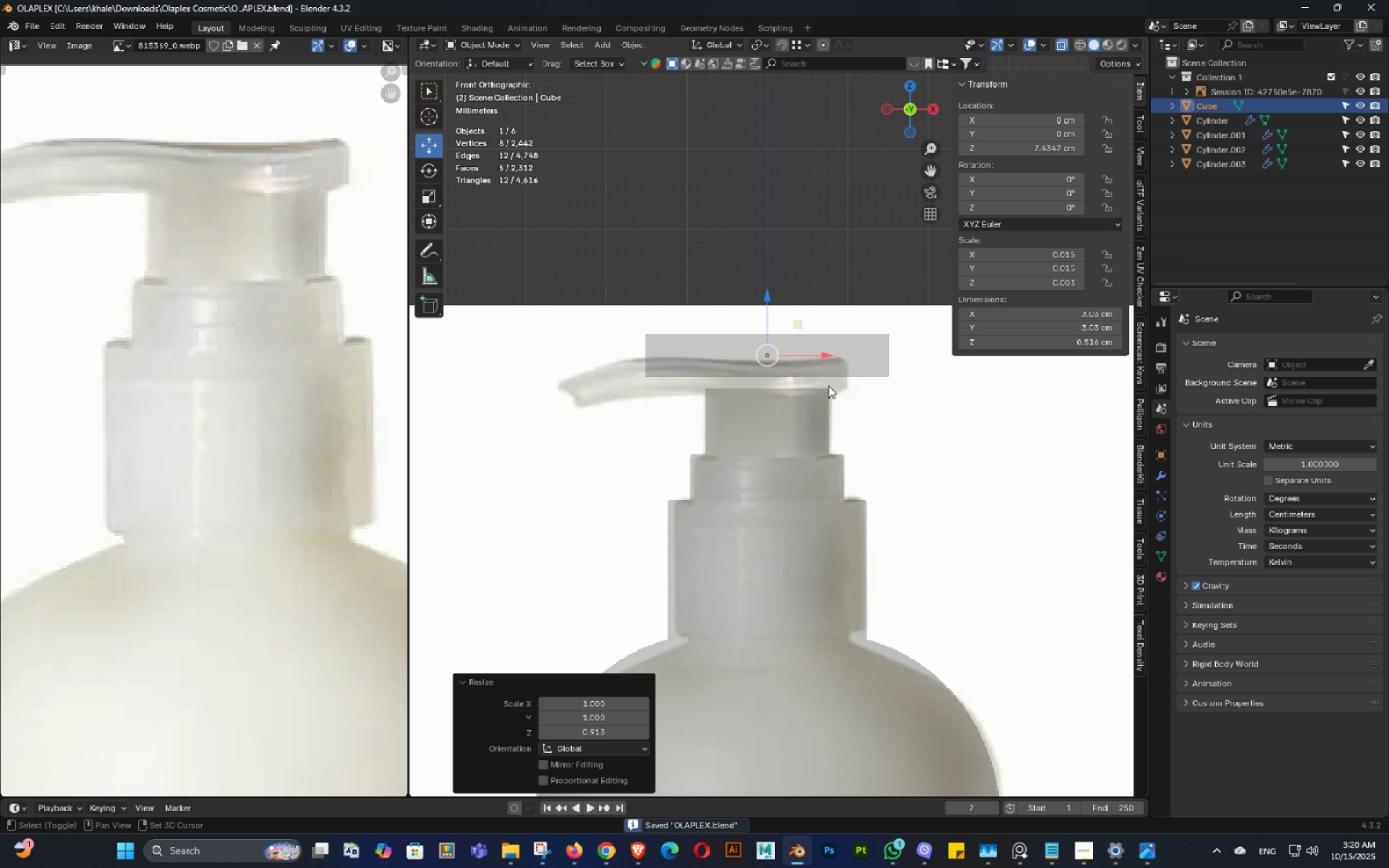 
key(Shift+ShiftLeft)
 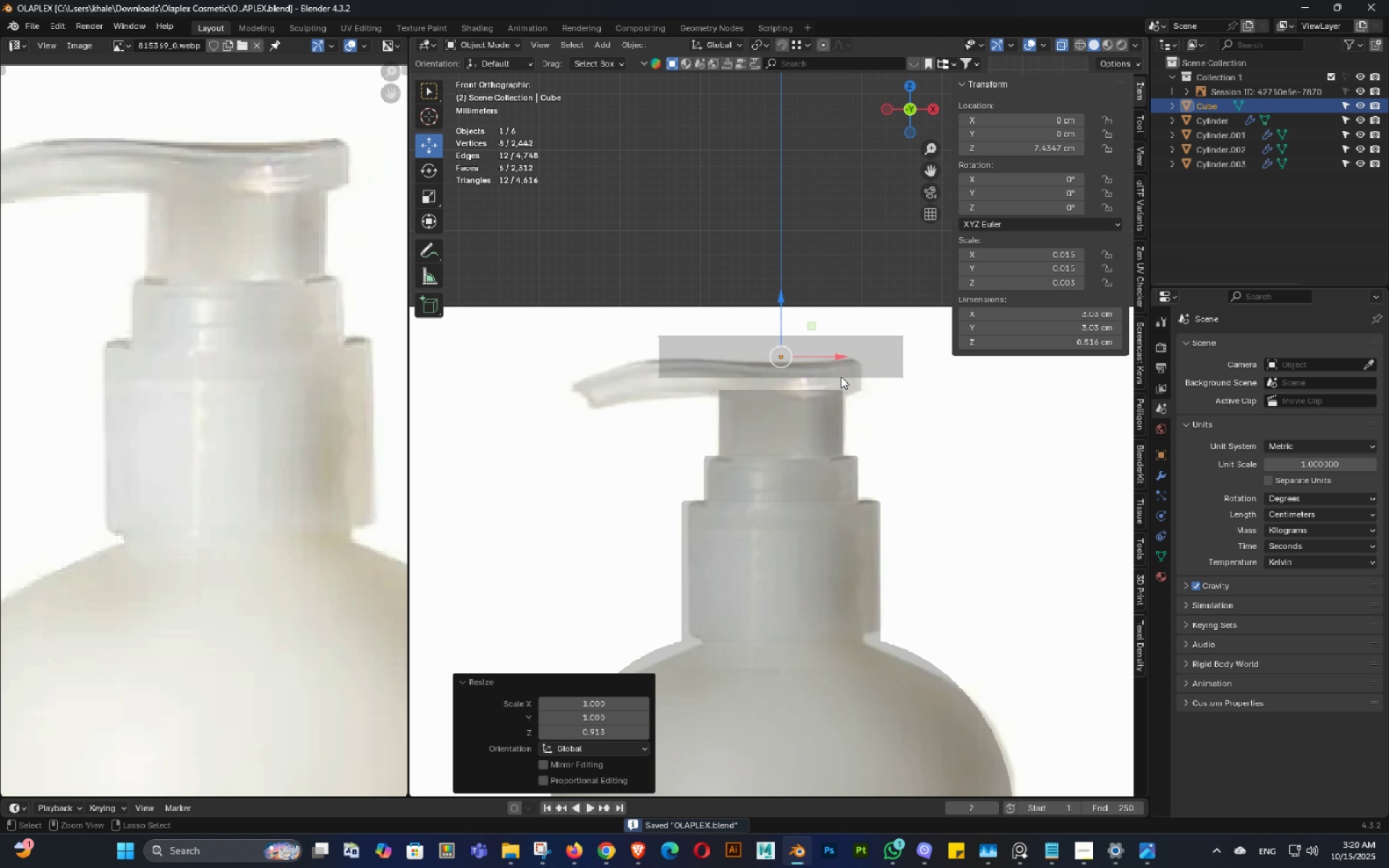 
key(Control+ControlLeft)
 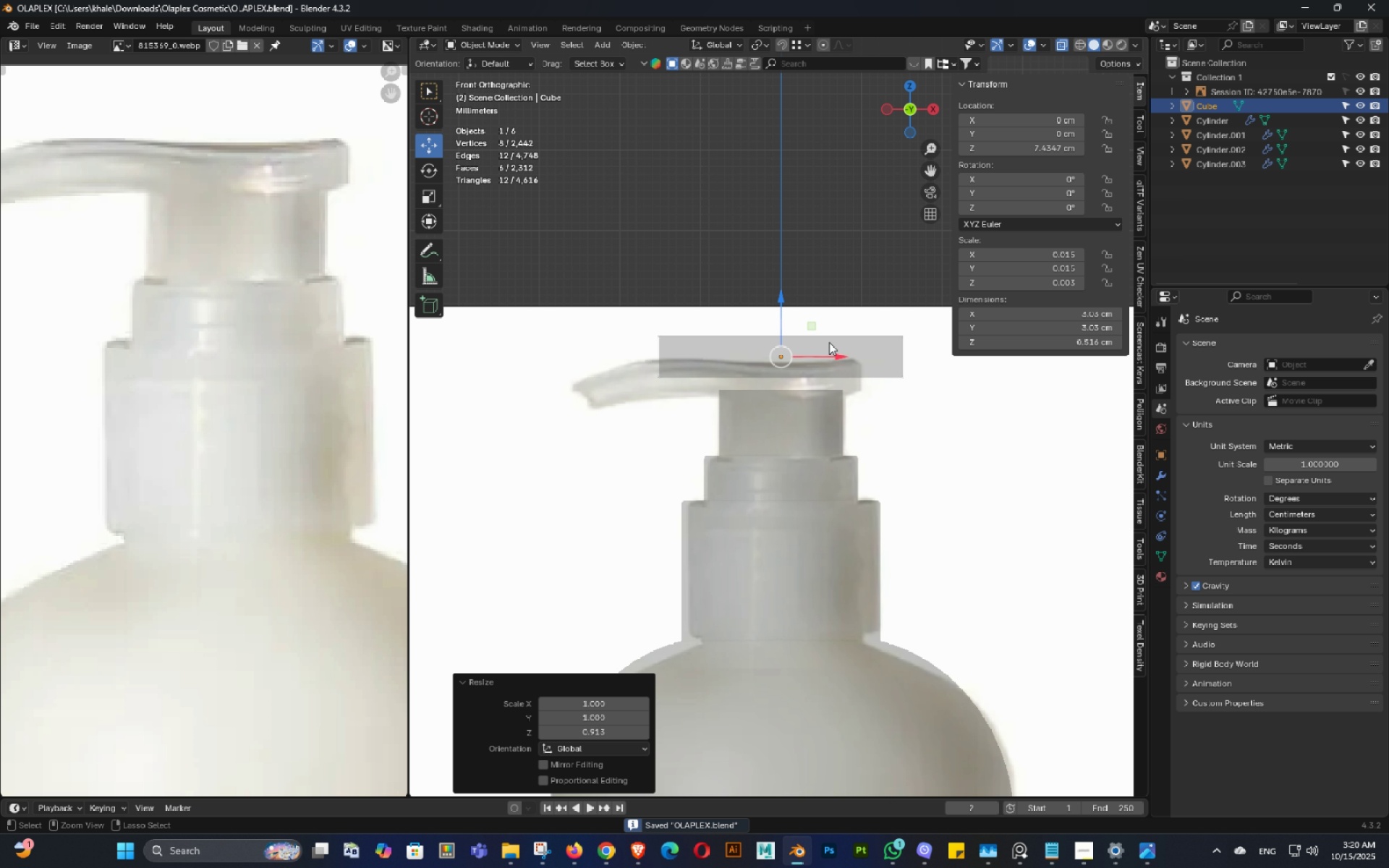 
key(Control+S)
 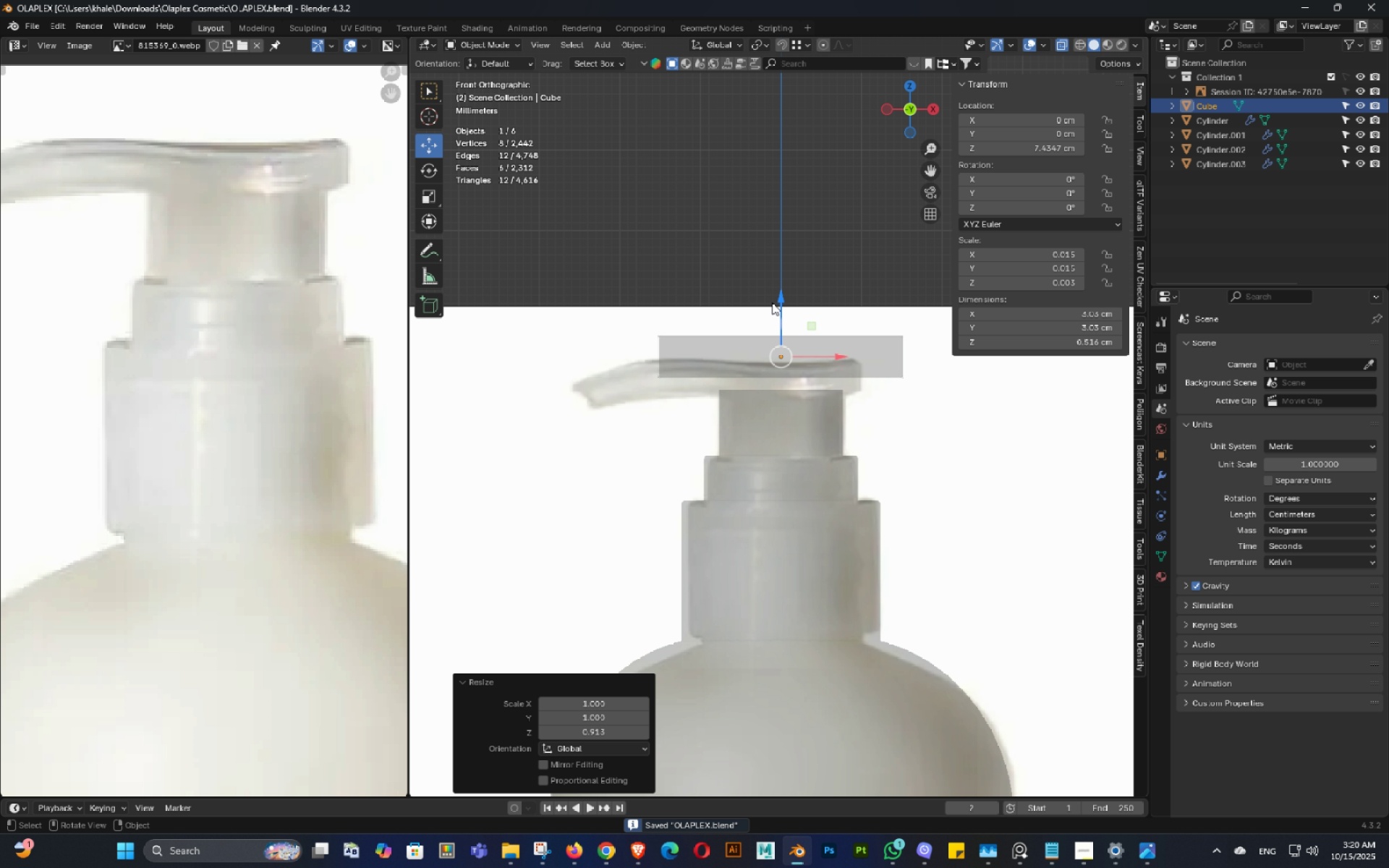 
left_click_drag(start_coordinate=[772, 302], to_coordinate=[787, 321])
 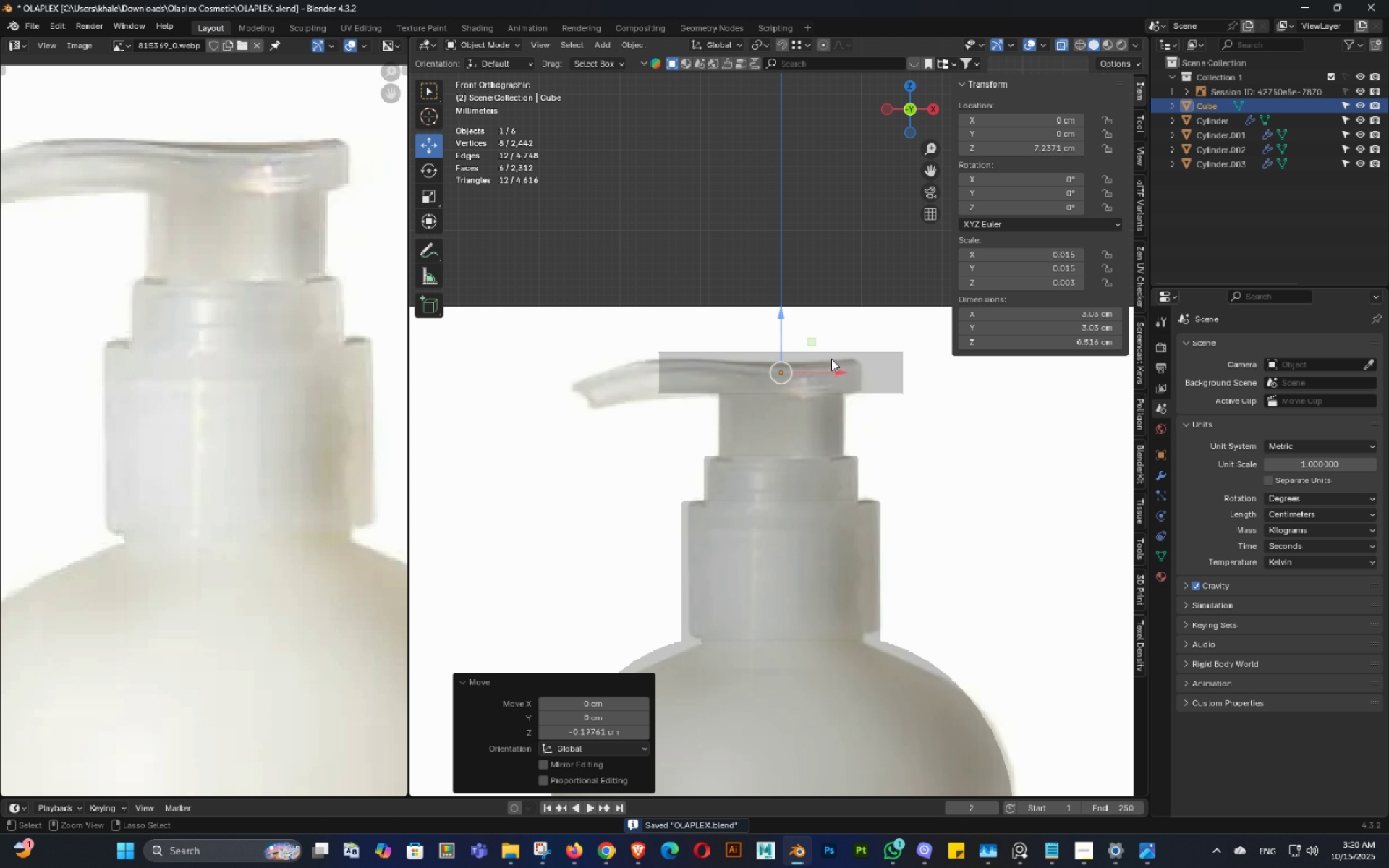 
key(Control+S)
 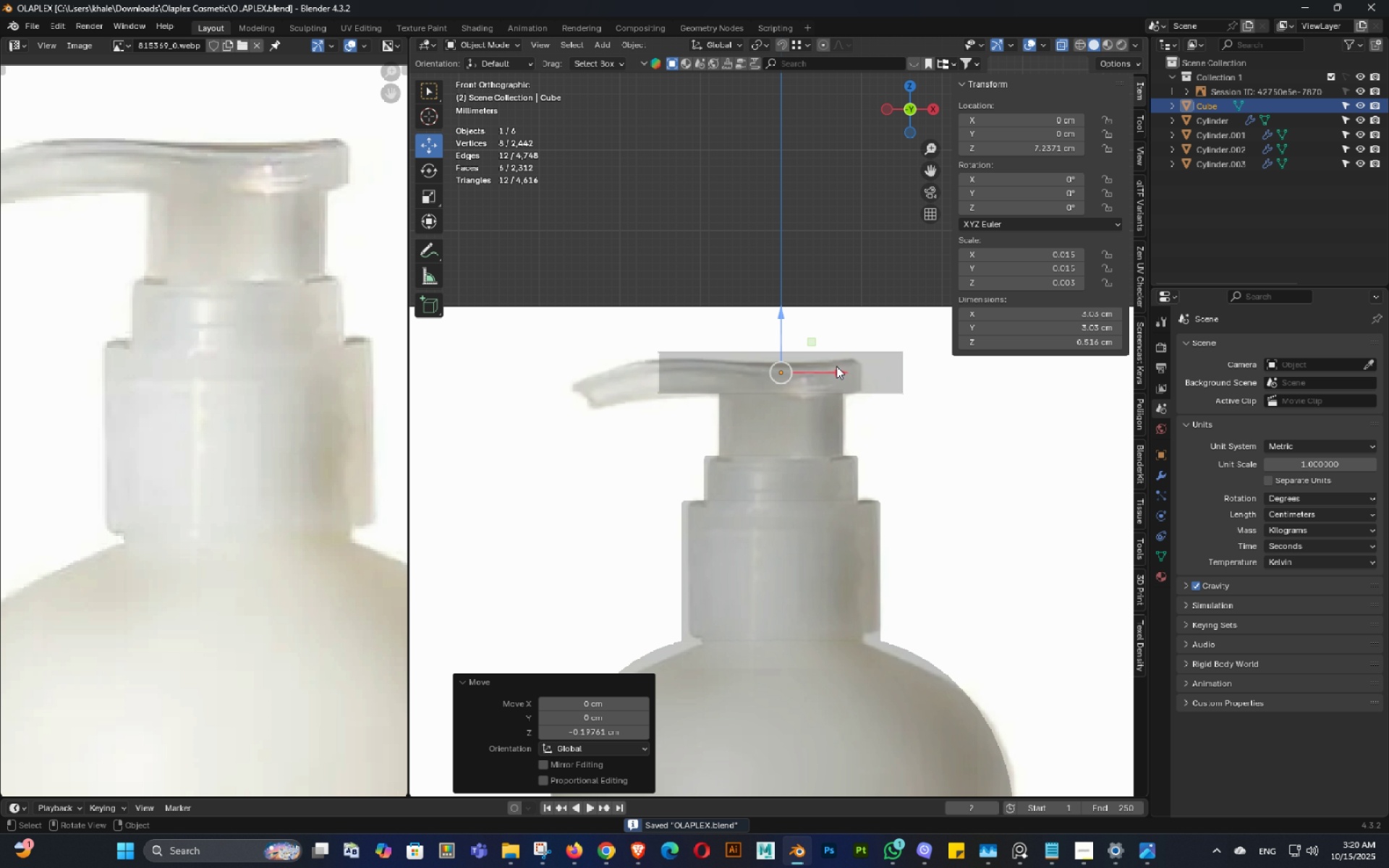 
key(Control+ControlLeft)
 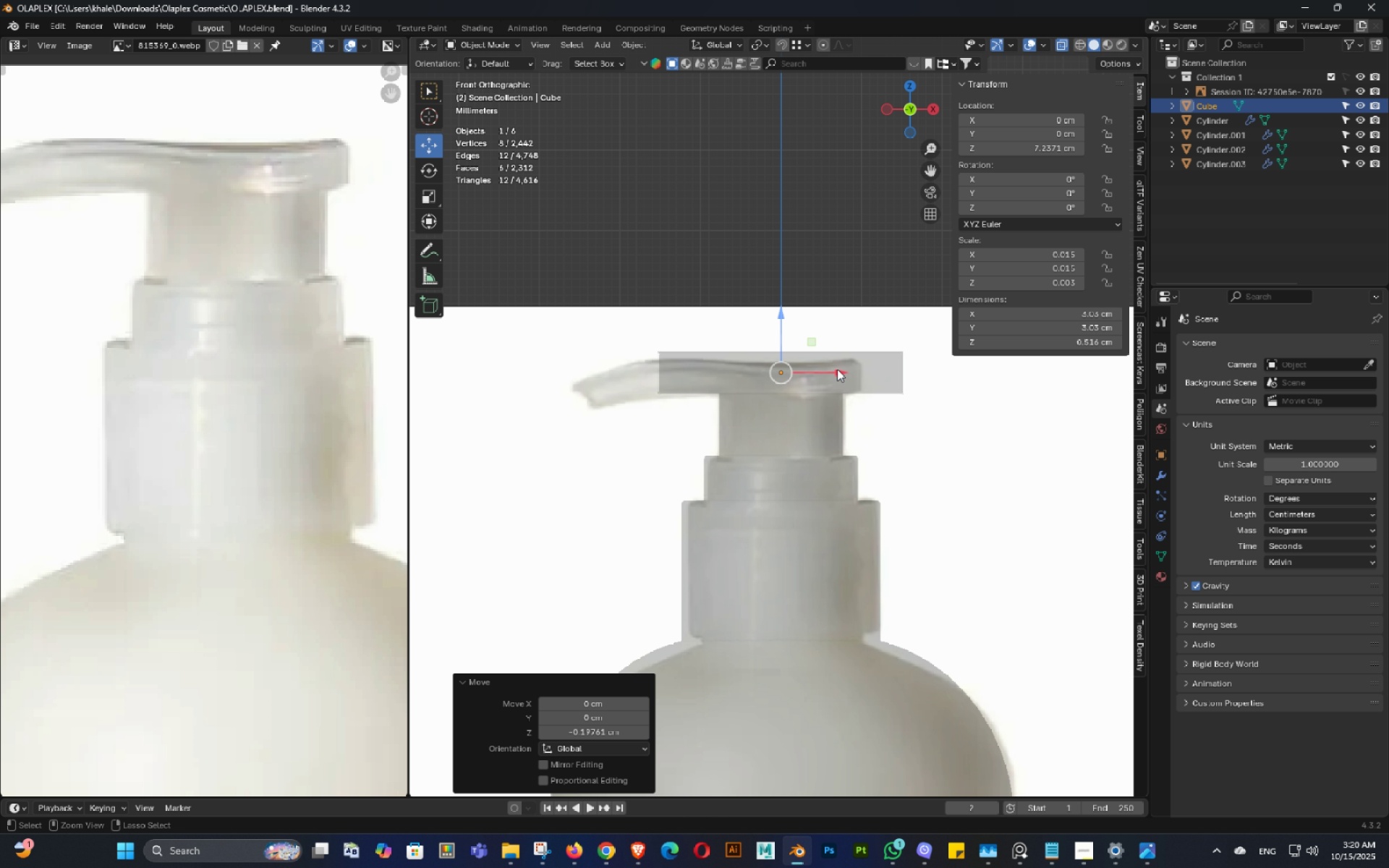 
key(Control+S)
 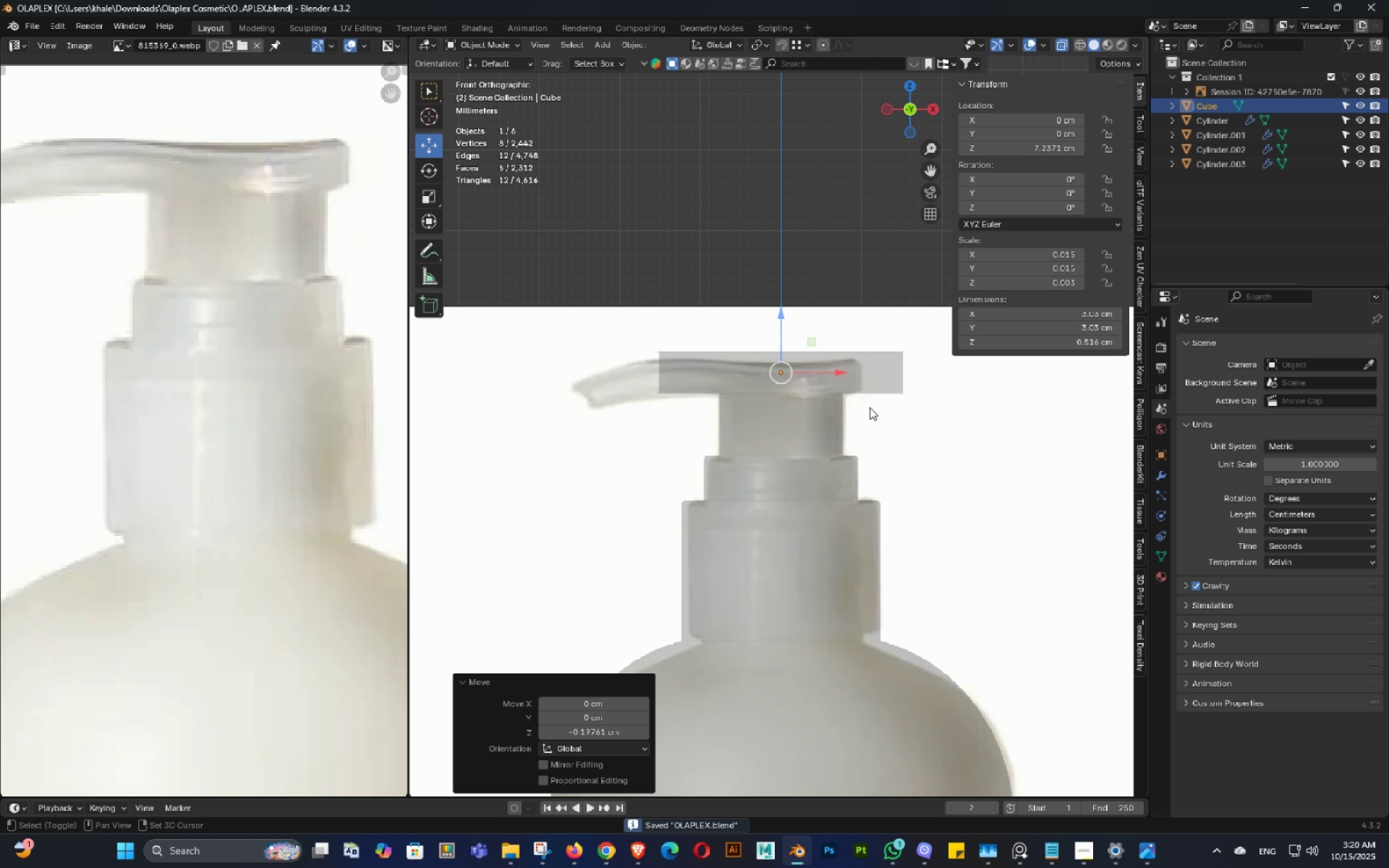 
hold_key(key=ShiftLeft, duration=0.31)
double_click([858, 352])
 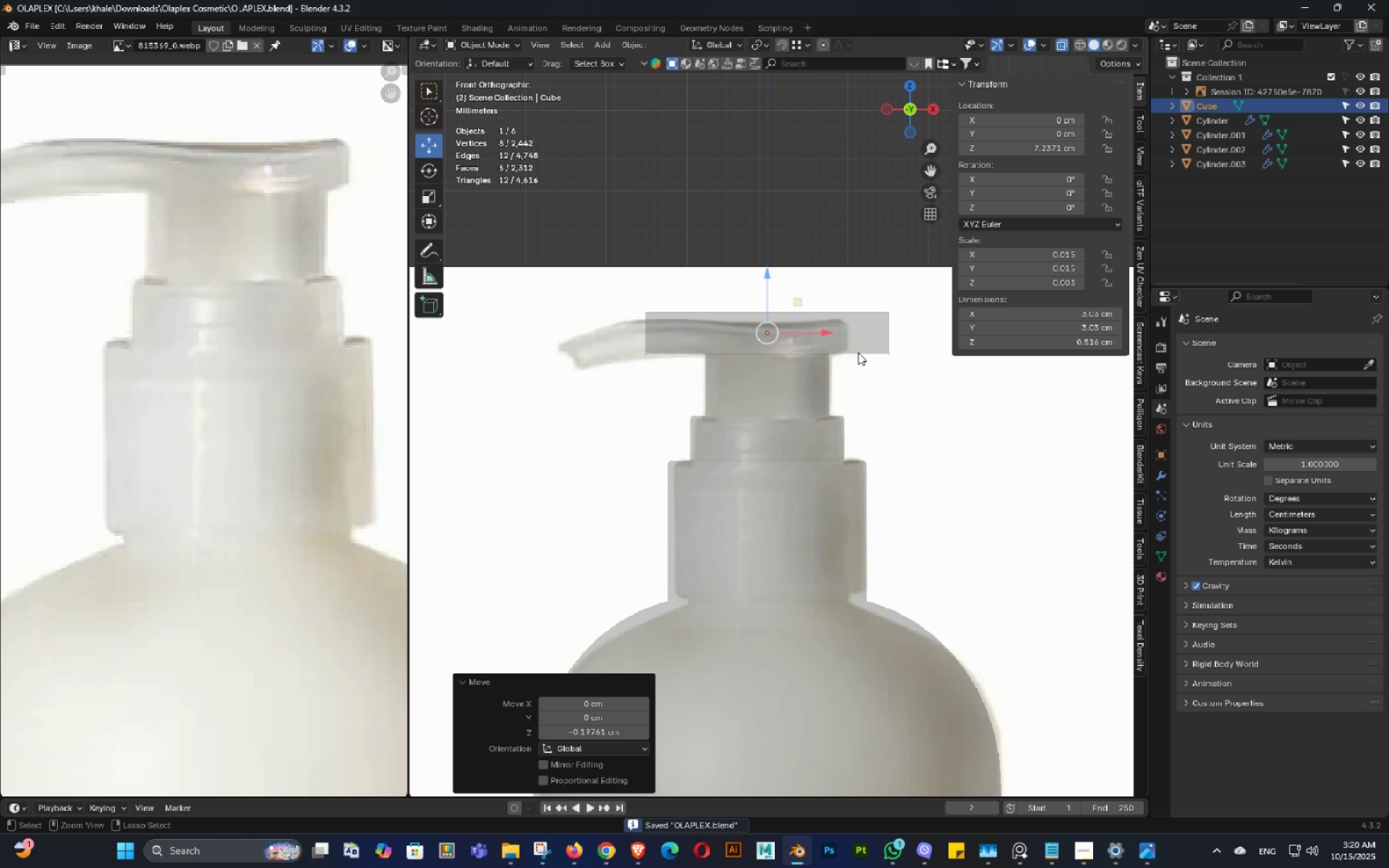 
key(Control+ControlLeft)
 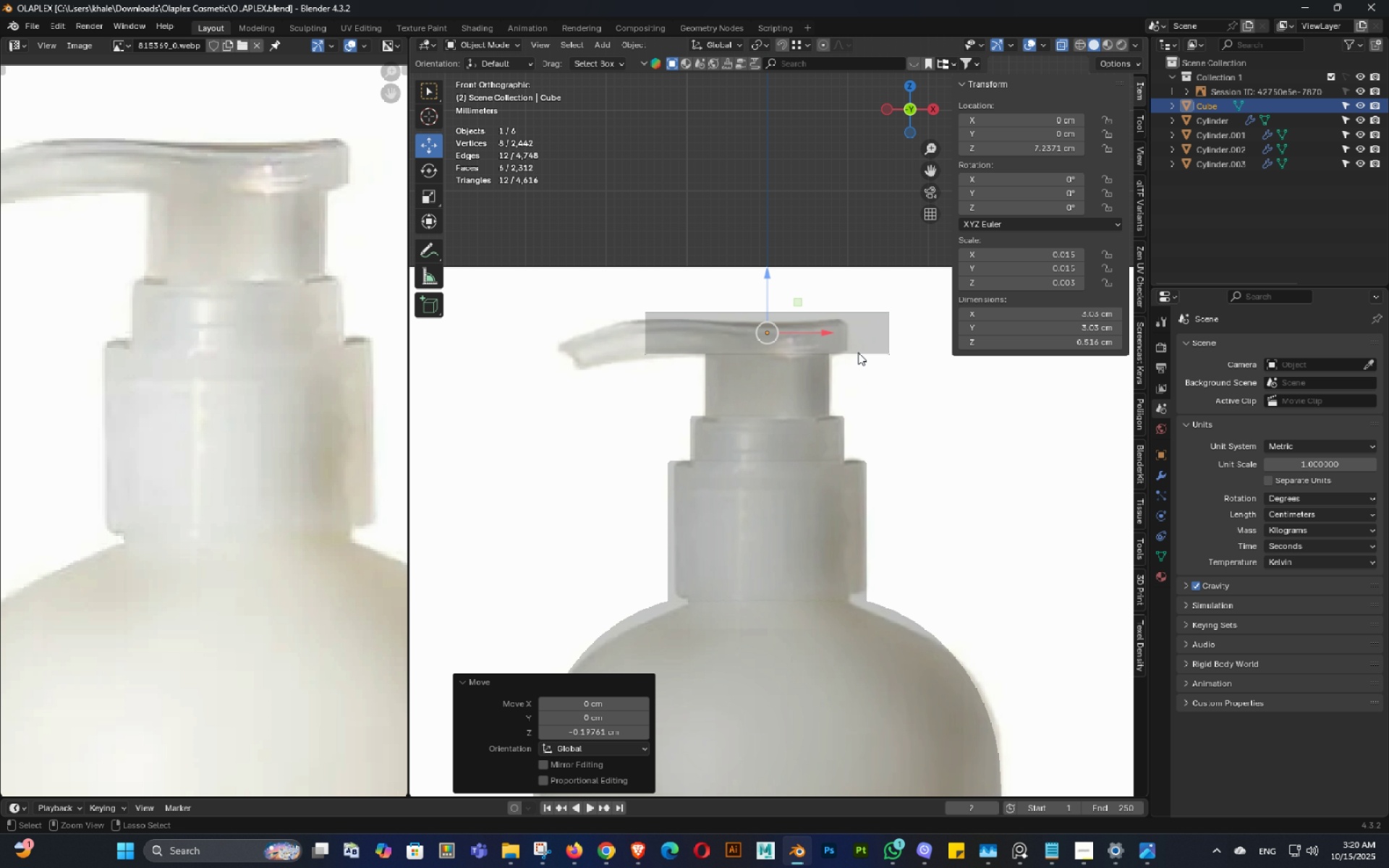 
key(Control+S)
 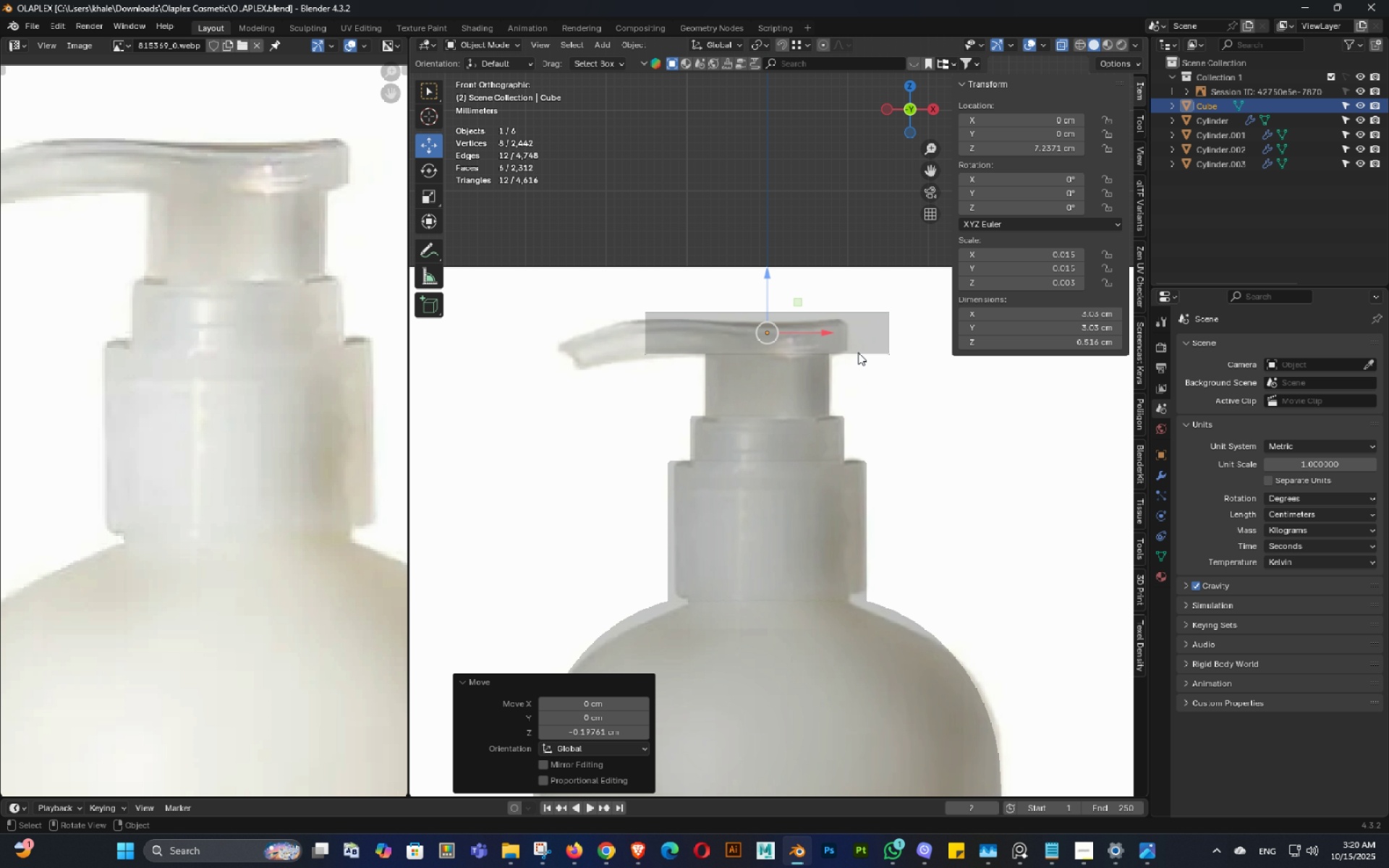 
wait(21.14)
 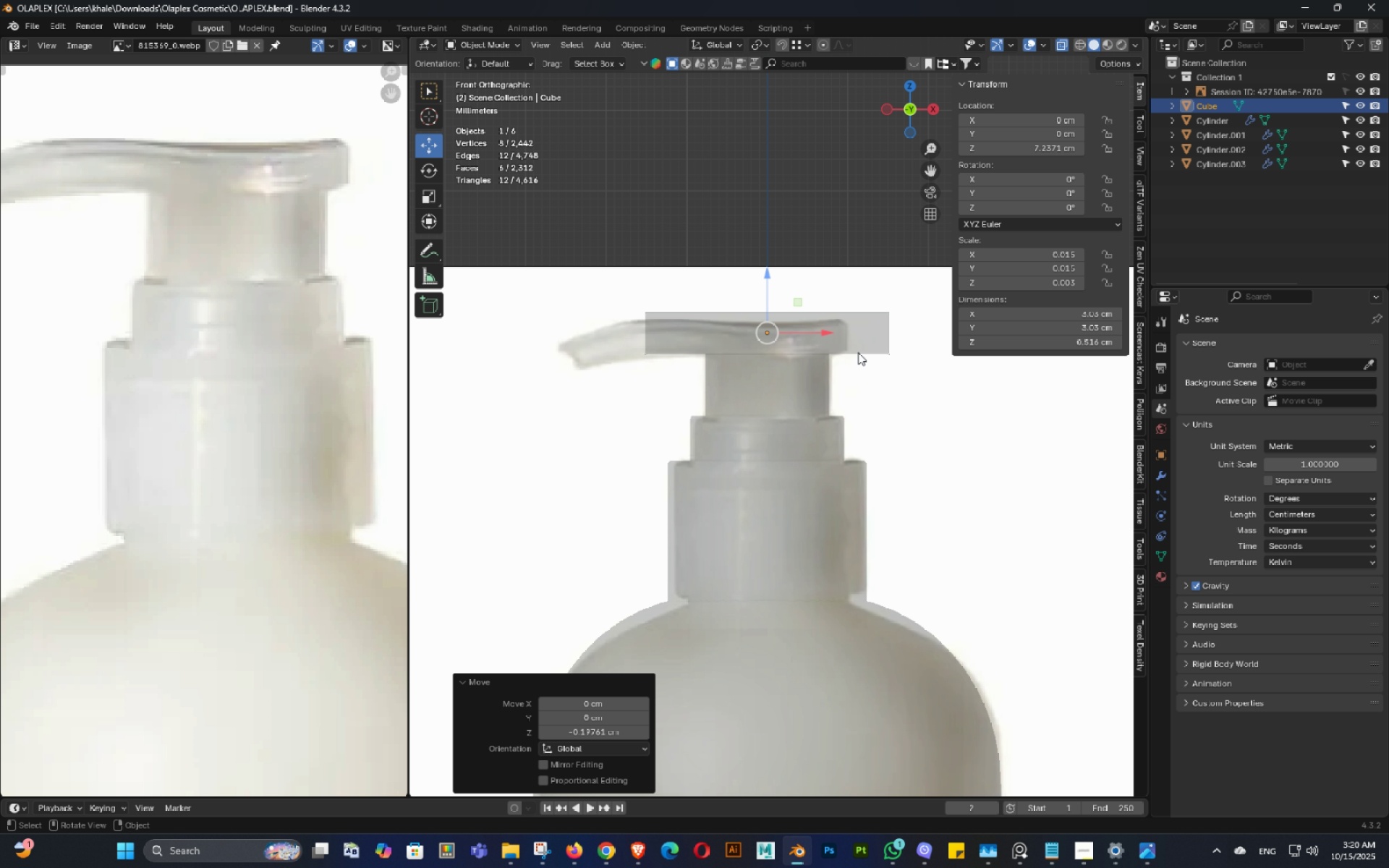 
hold_key(key=ShiftLeft, duration=0.46)
 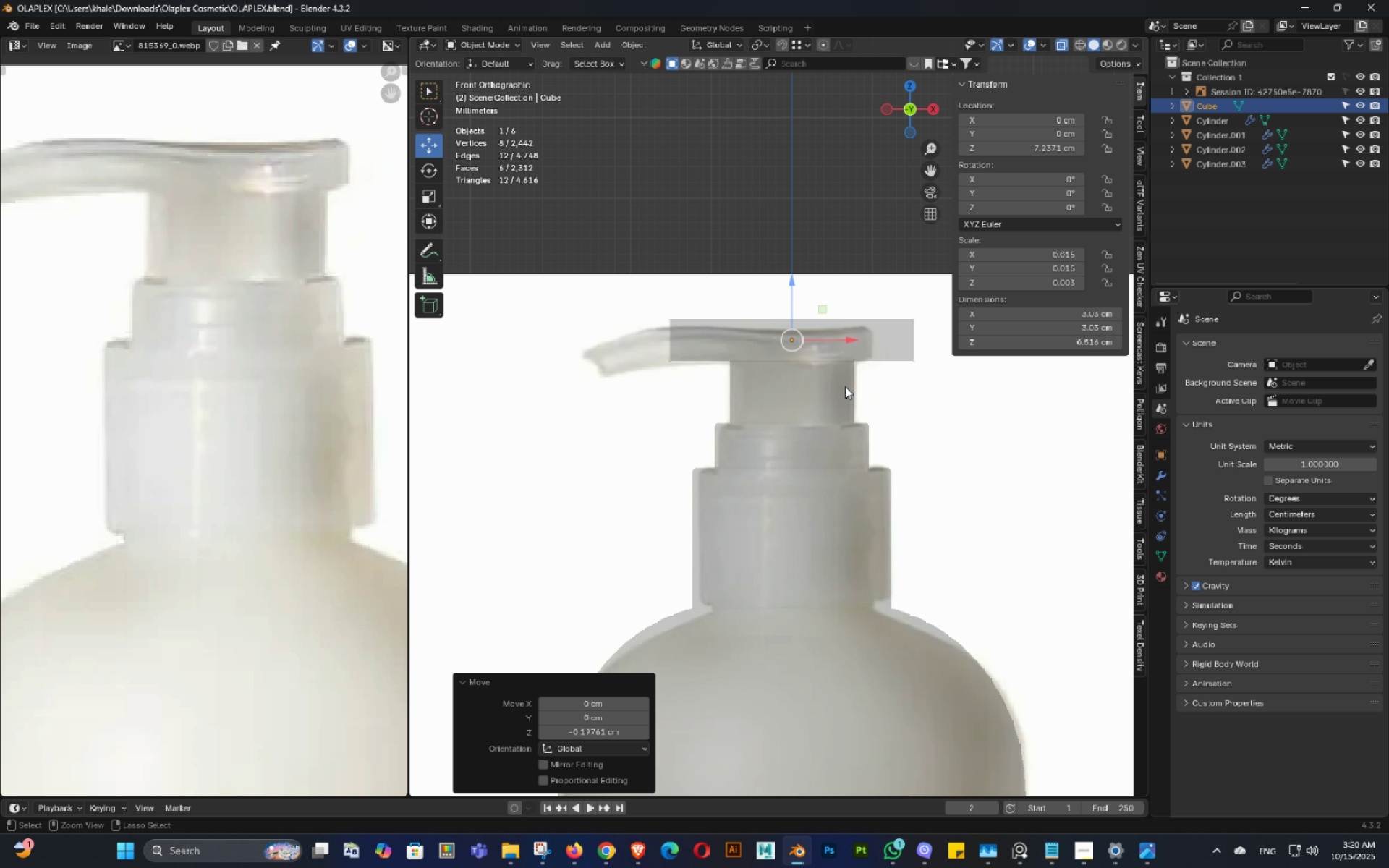 
key(Control+ControlLeft)
 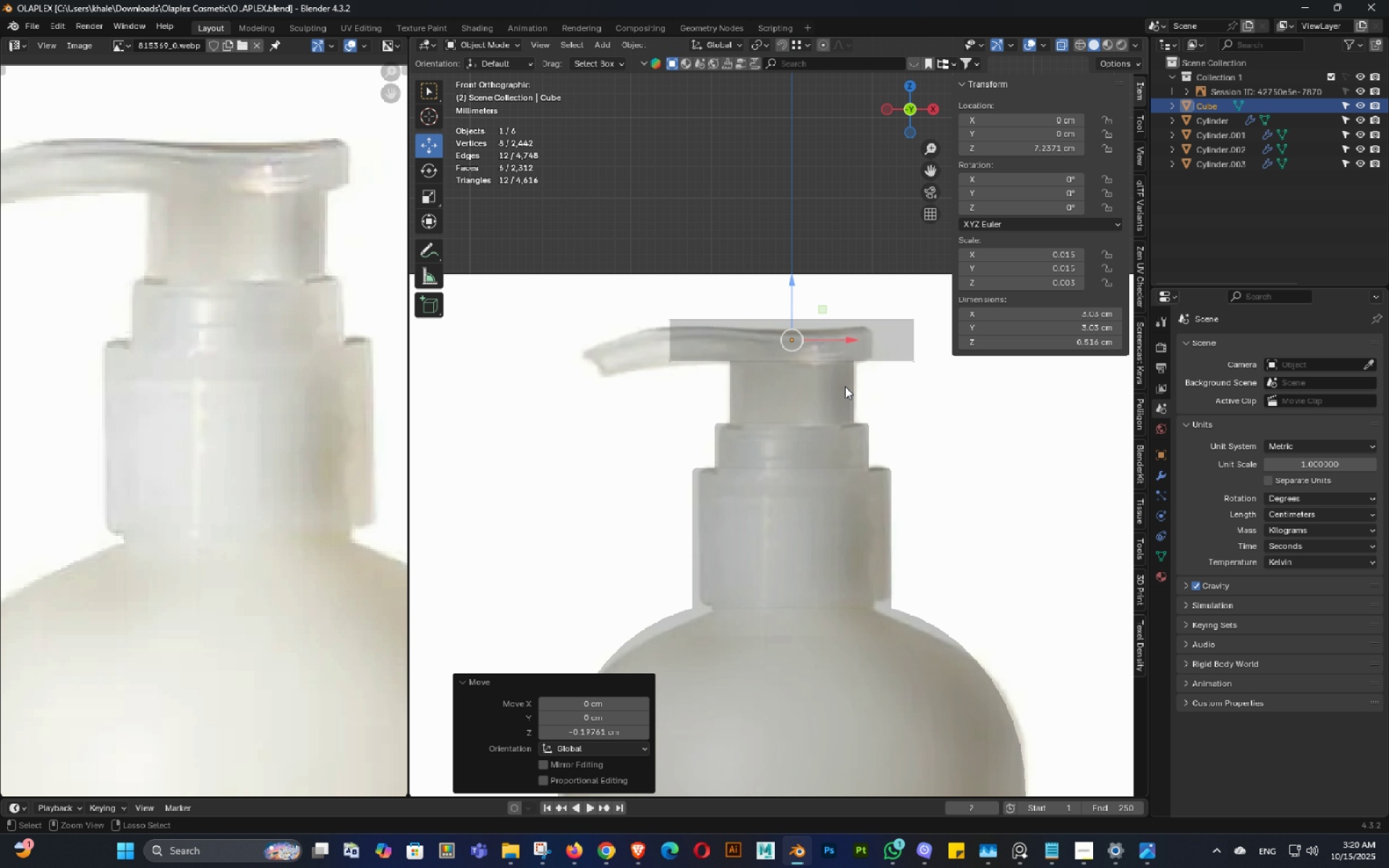 
key(Control+S)
 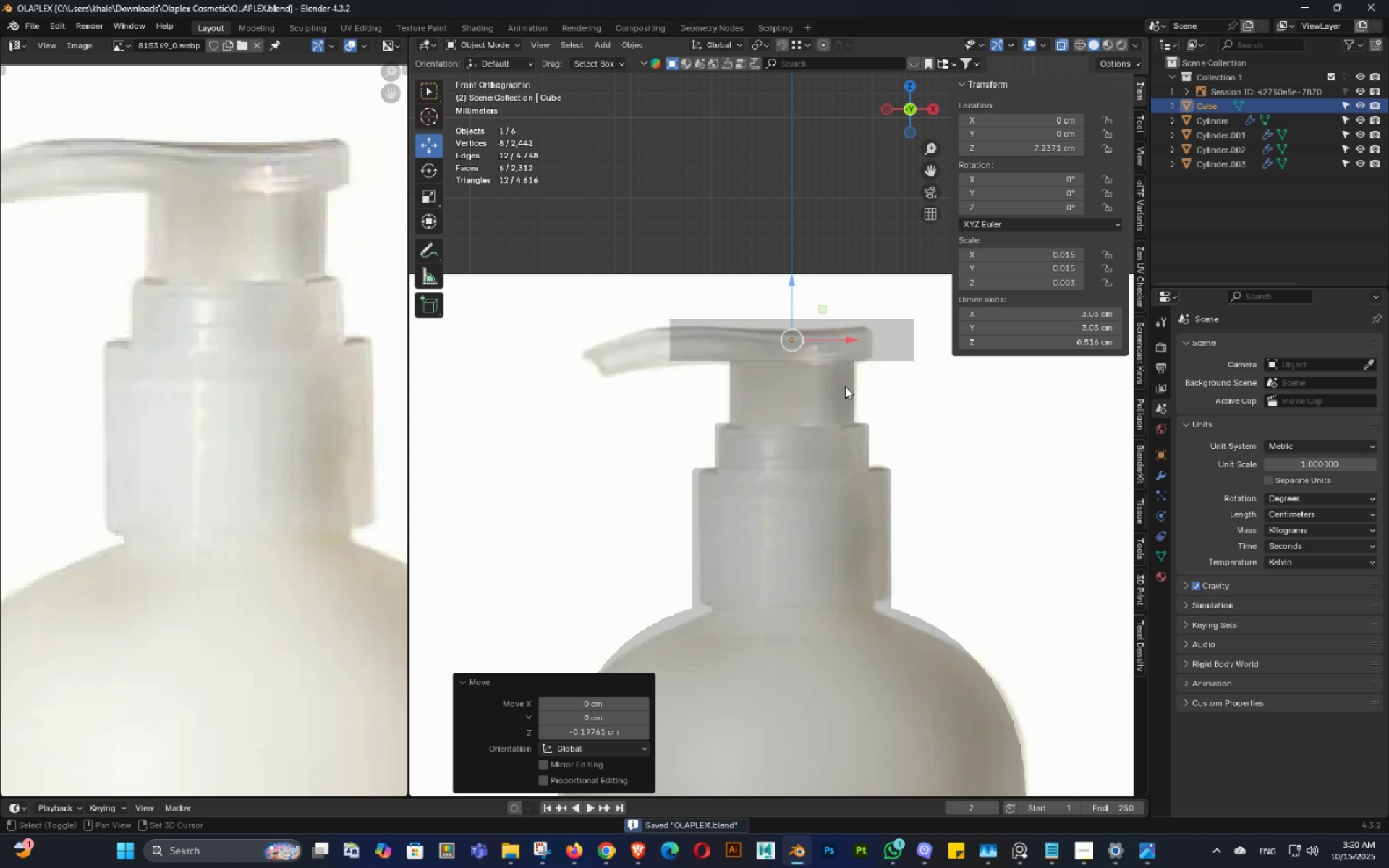 
hold_key(key=ShiftLeft, duration=0.68)
 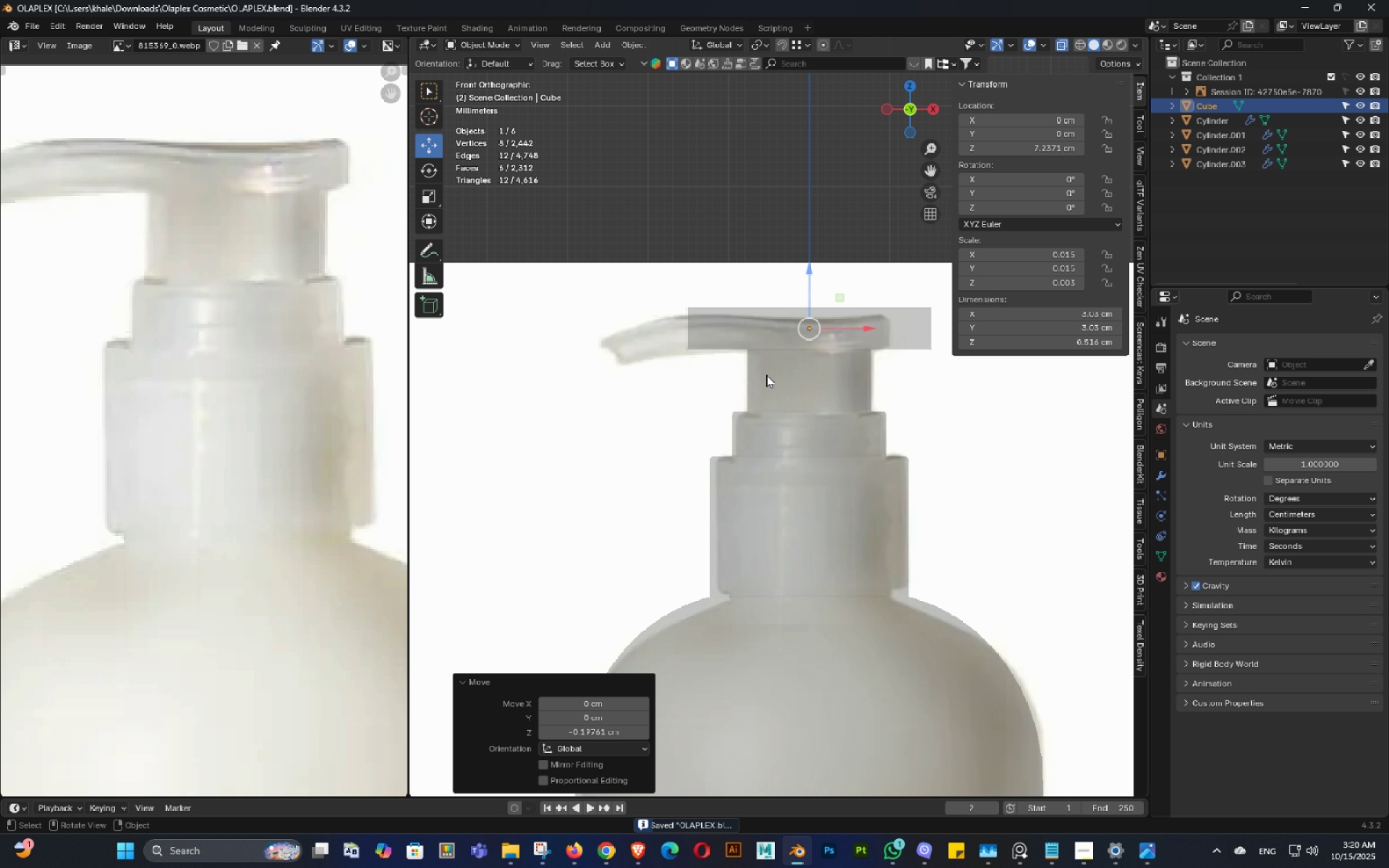 
hold_key(key=ShiftLeft, duration=0.52)
 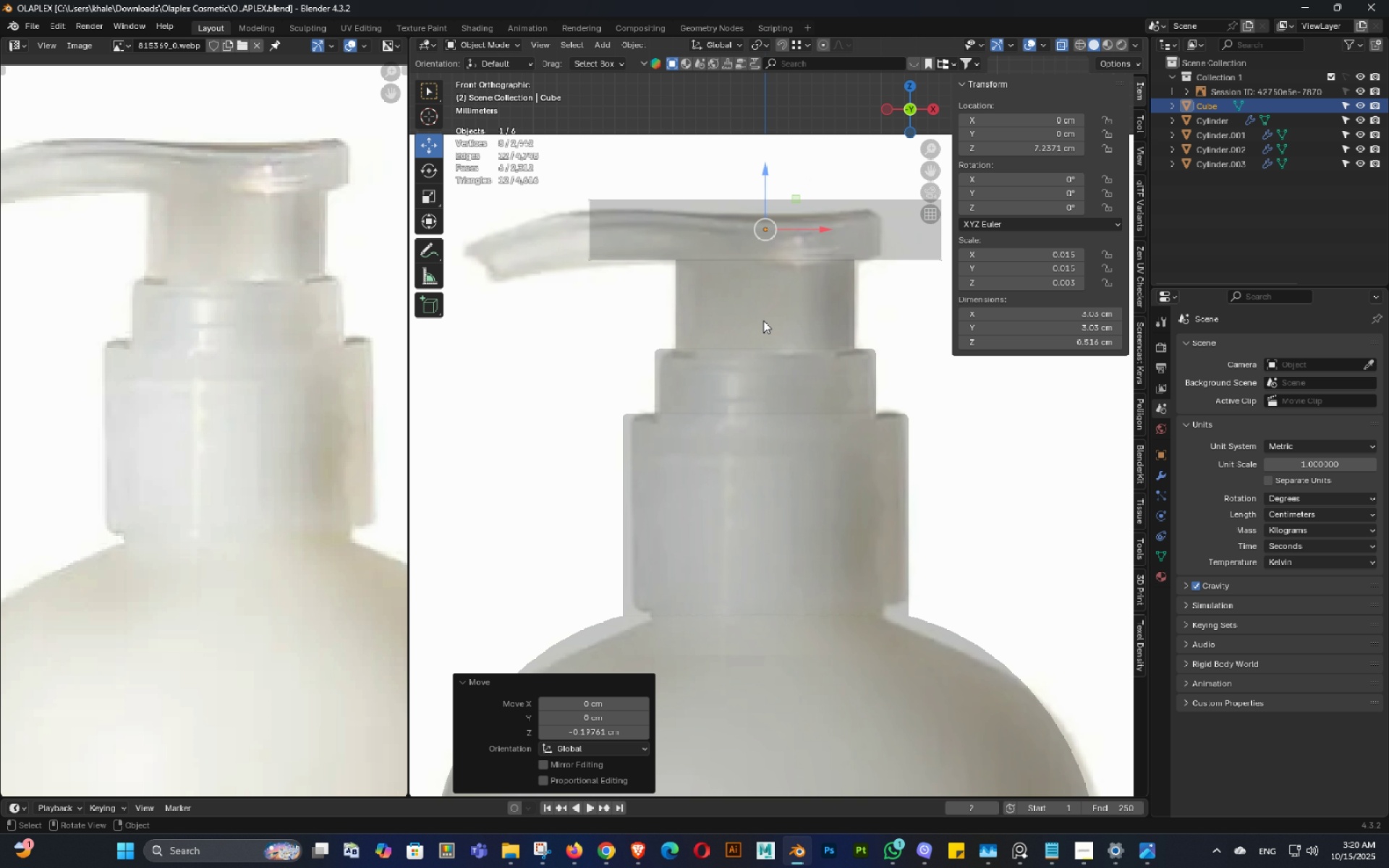 
scroll: coordinate [763, 320], scroll_direction: up, amount: 3.0
 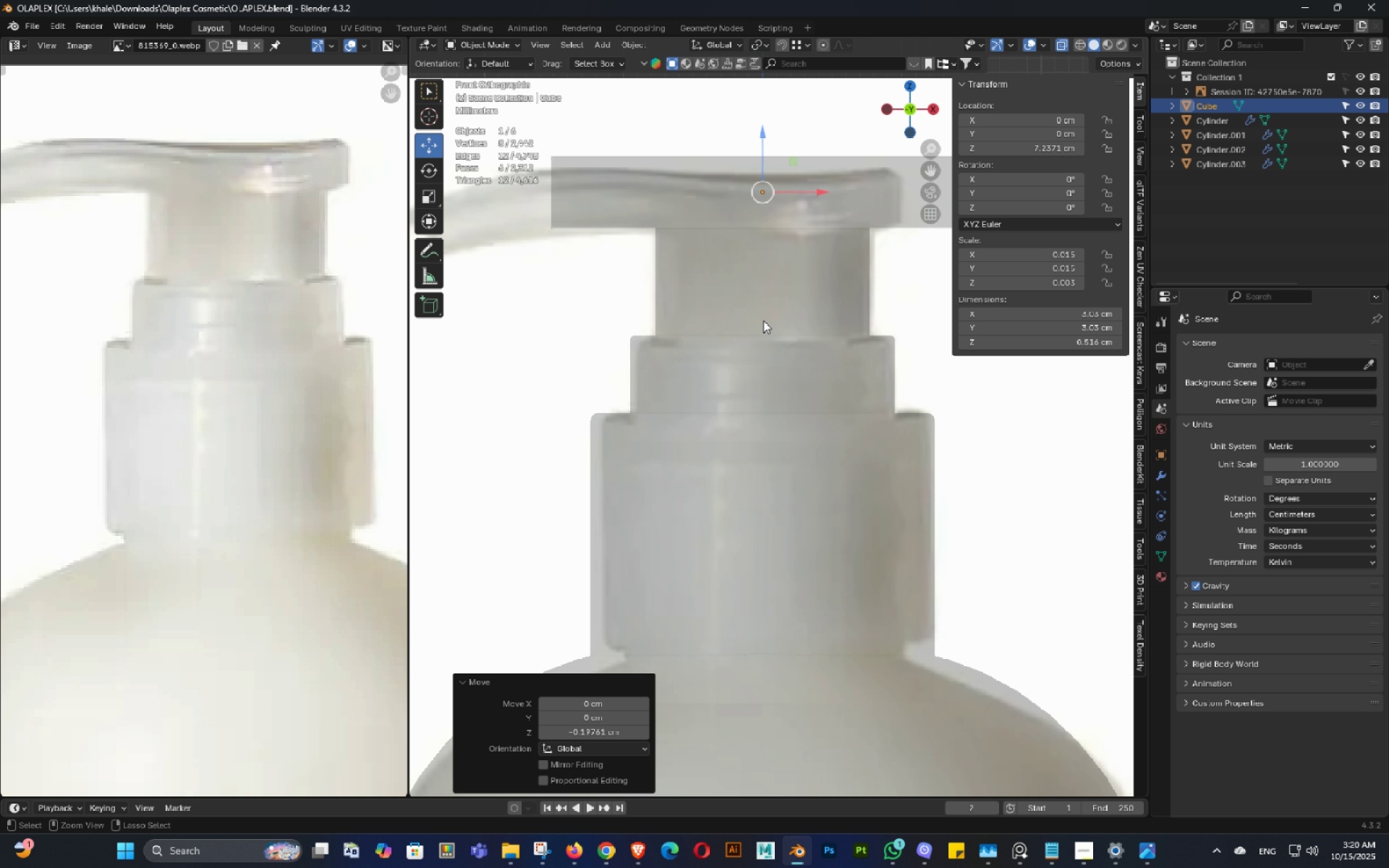 
key(Control+ControlLeft)
 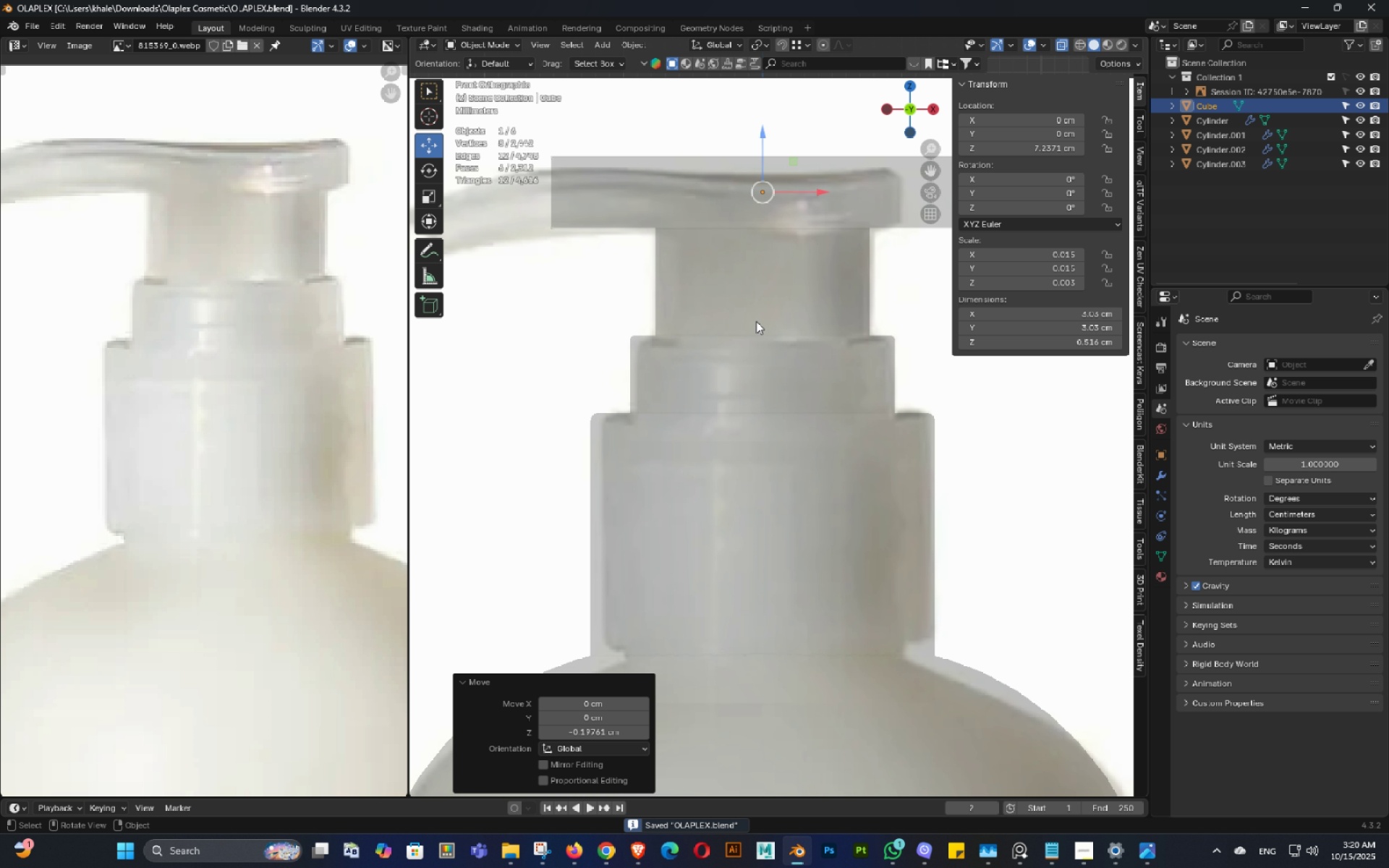 
key(Control+S)
 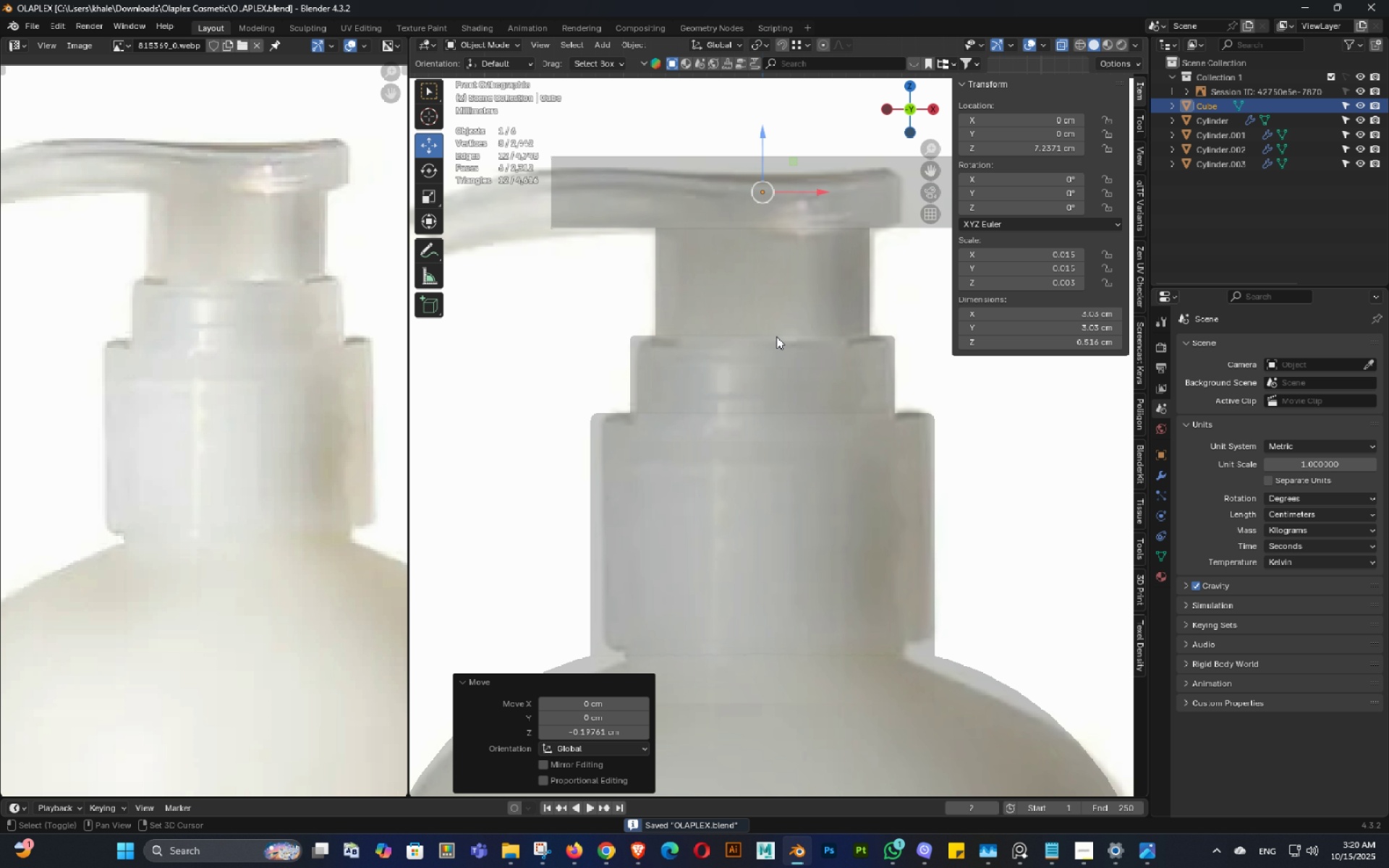 
hold_key(key=ShiftLeft, duration=0.33)
 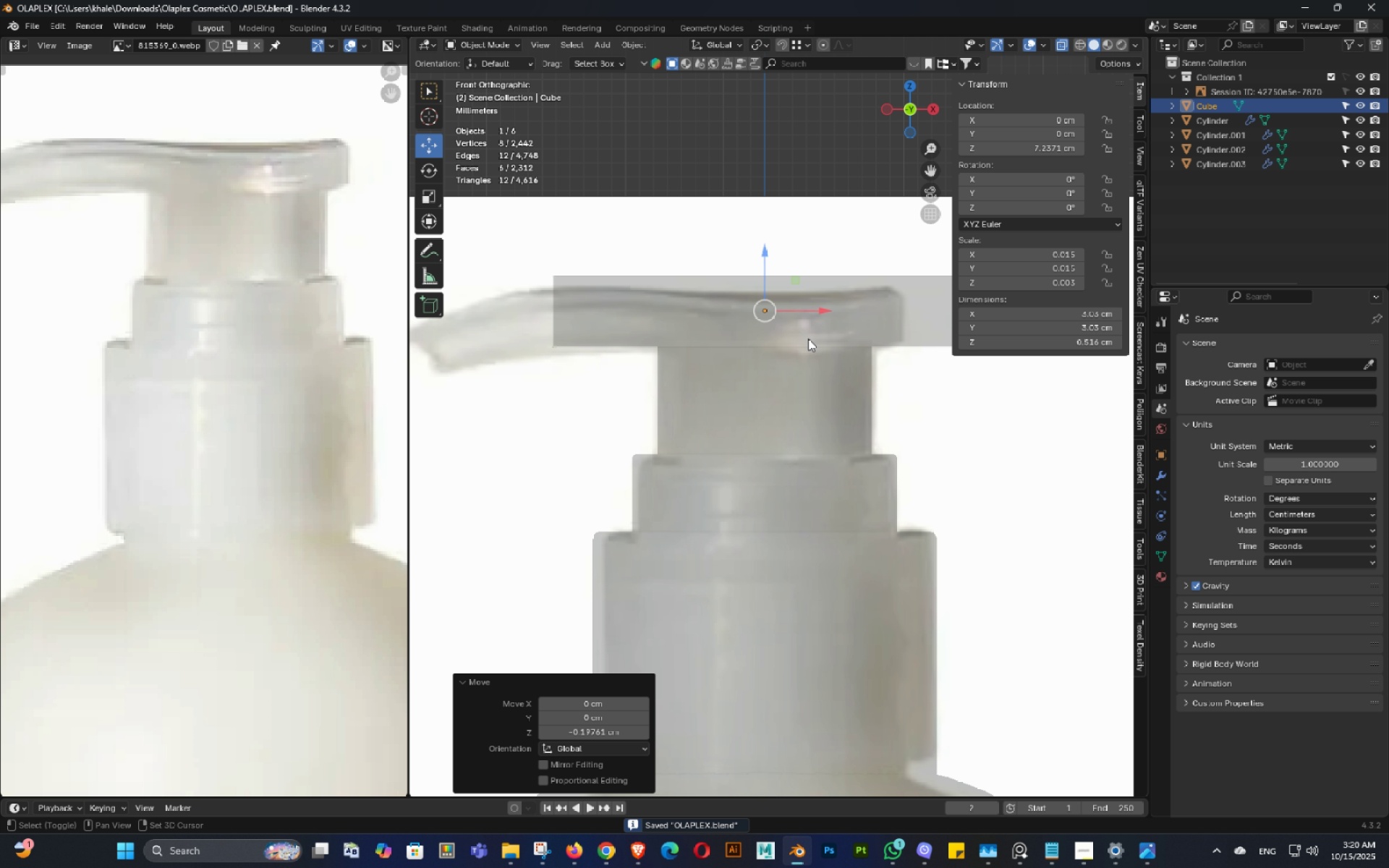 
key(Shift+ShiftLeft)
 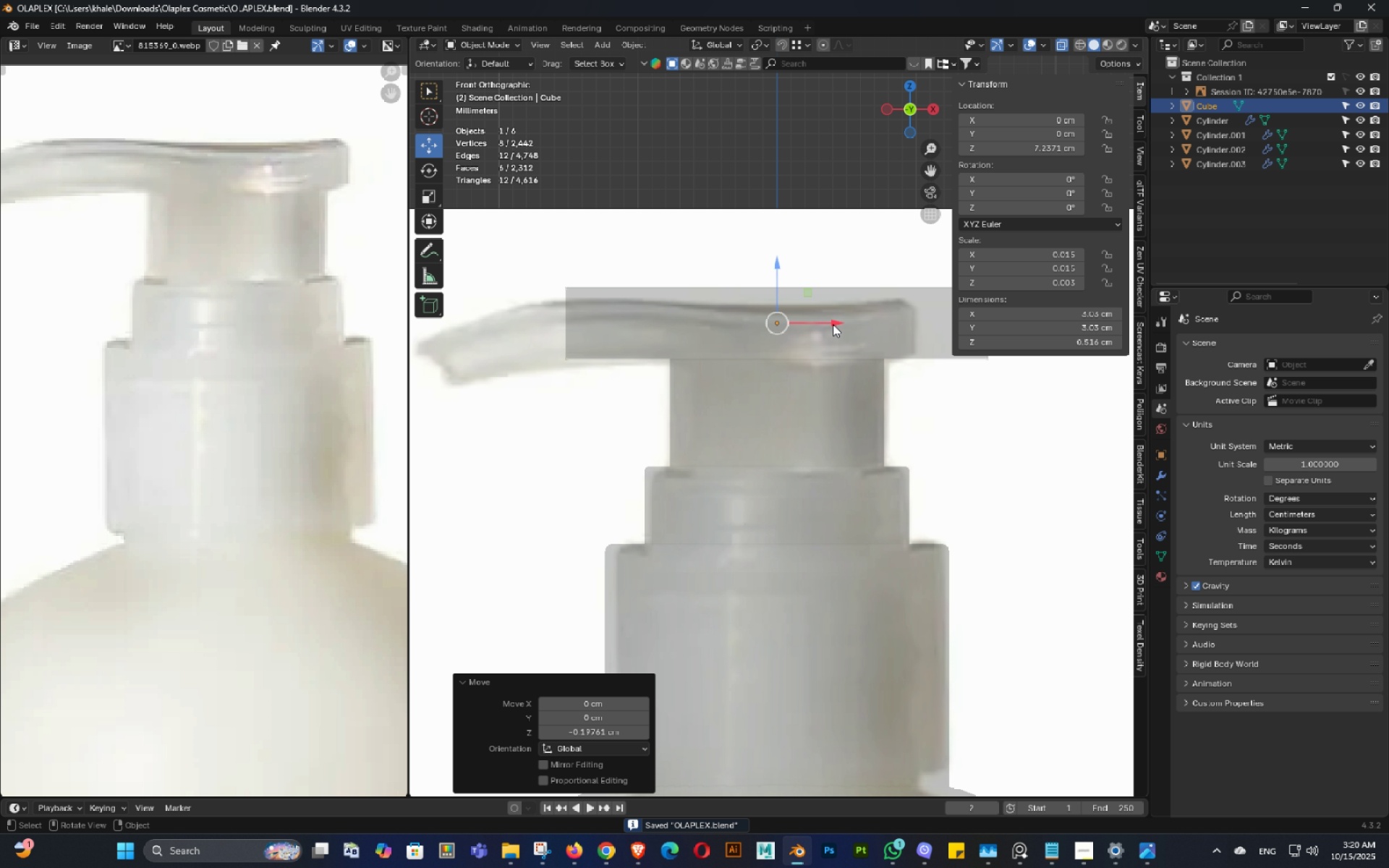 
left_click_drag(start_coordinate=[829, 324], to_coordinate=[753, 341])
 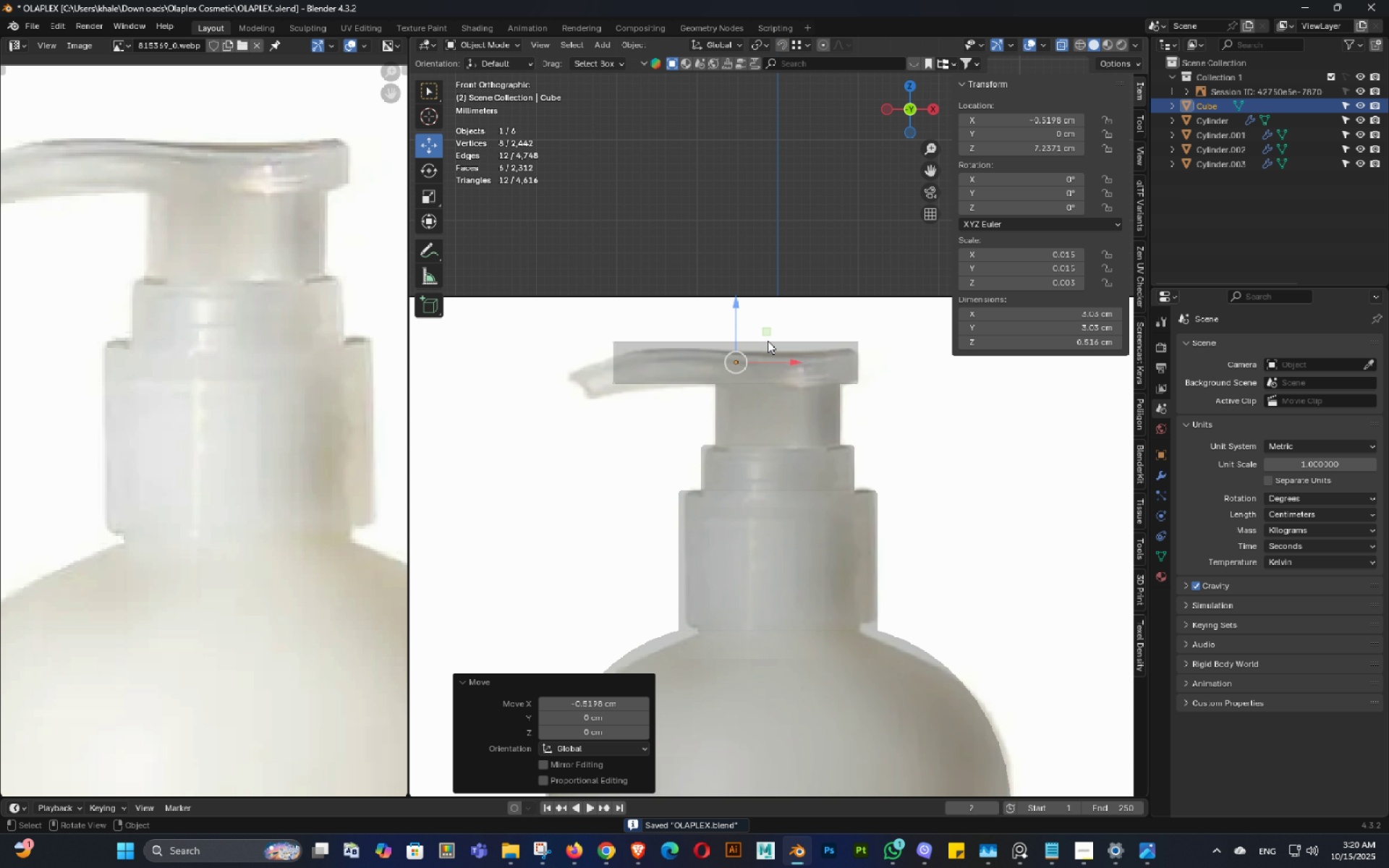 
scroll: coordinate [763, 341], scroll_direction: down, amount: 3.0
 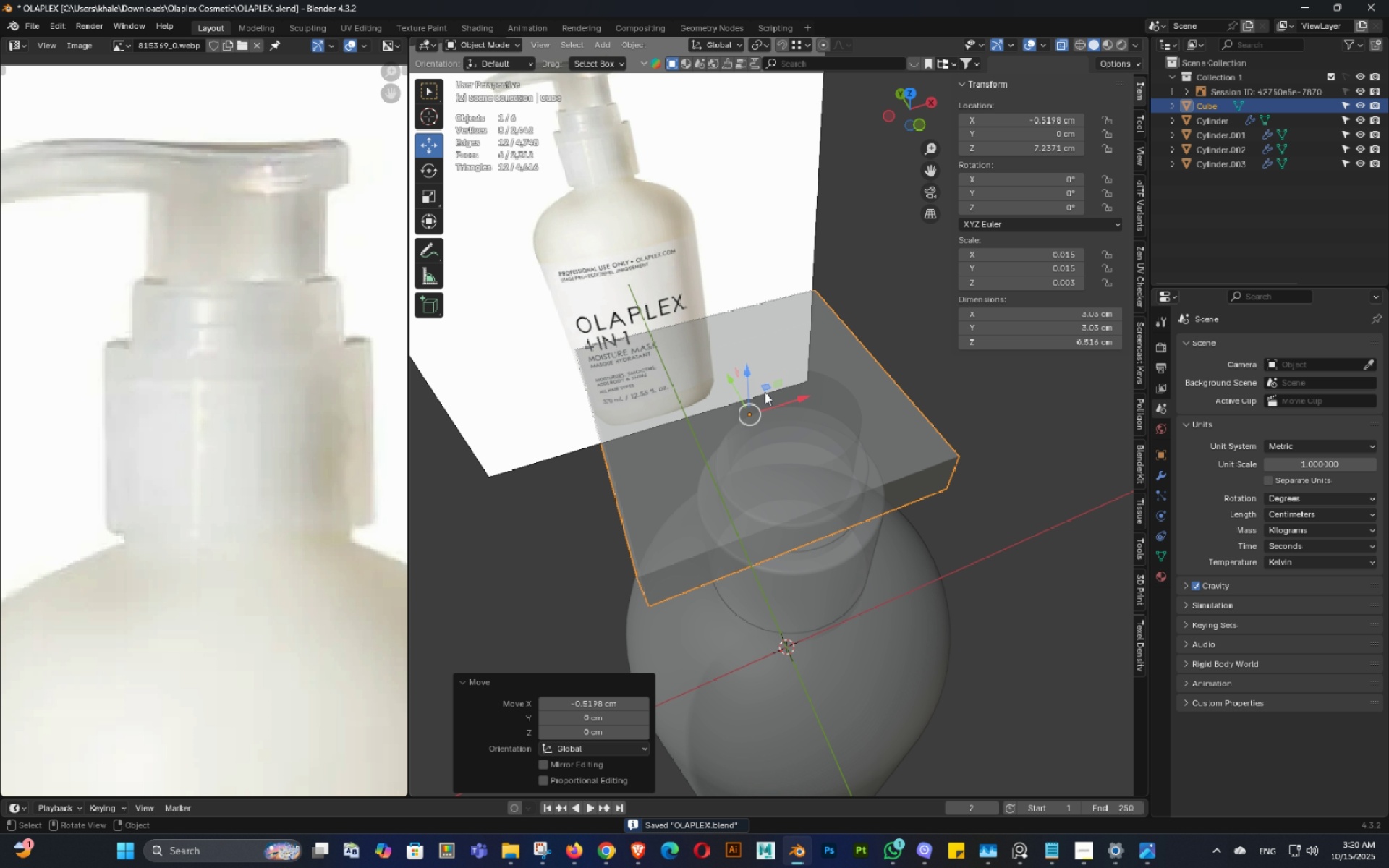 
key(Alt+AltLeft)
 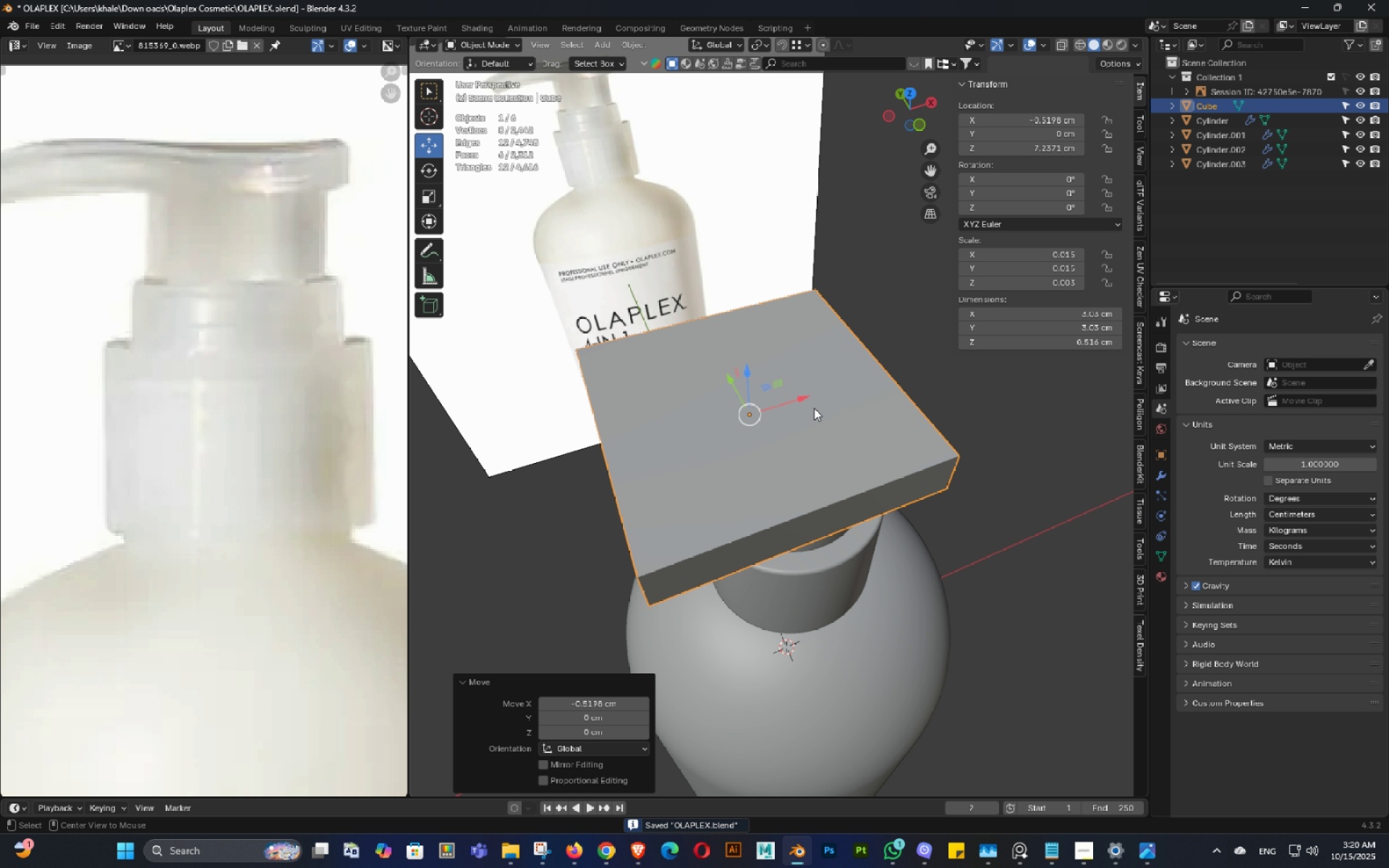 
key(Alt+Z)
 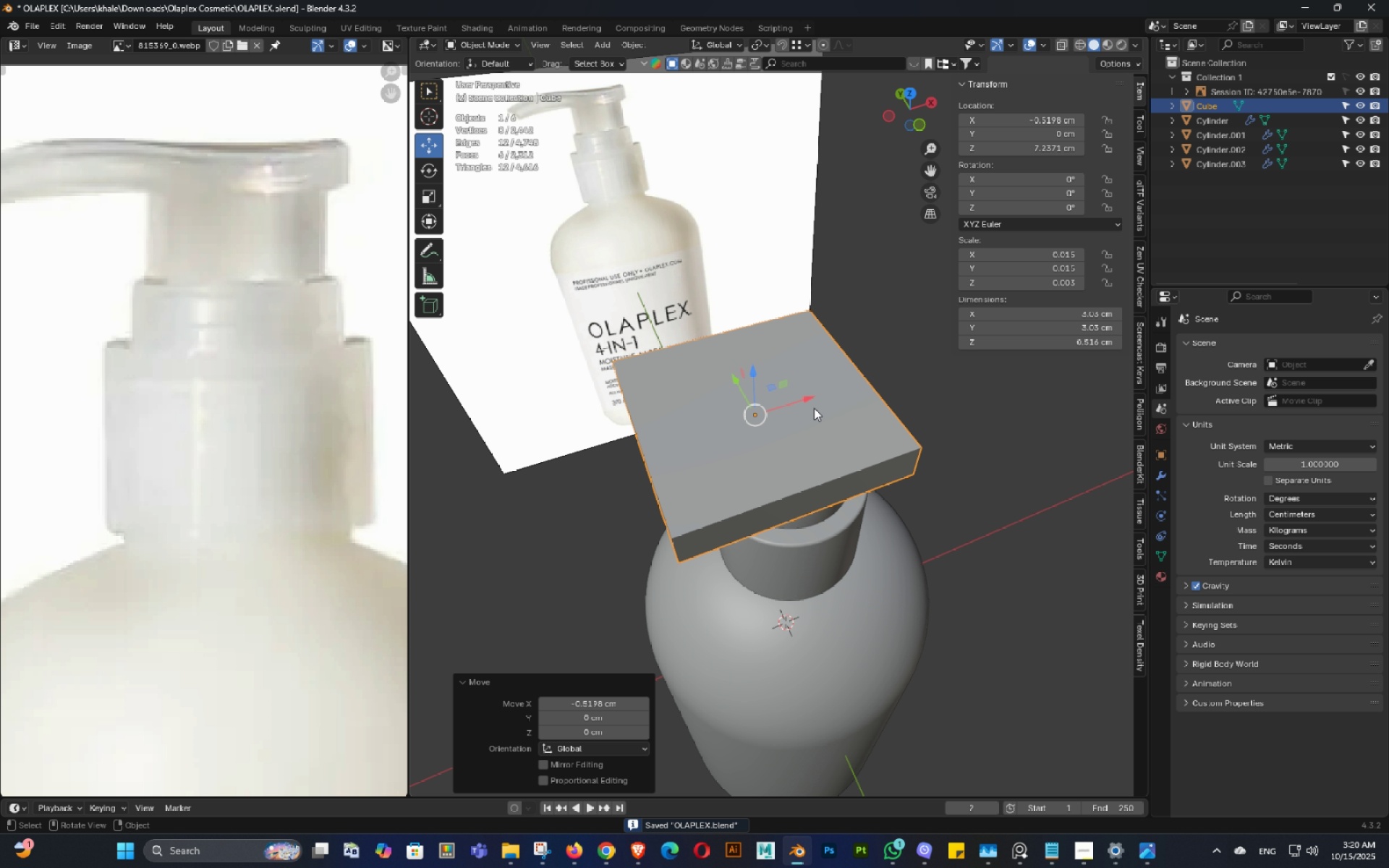 
scroll: coordinate [803, 401], scroll_direction: down, amount: 6.0
 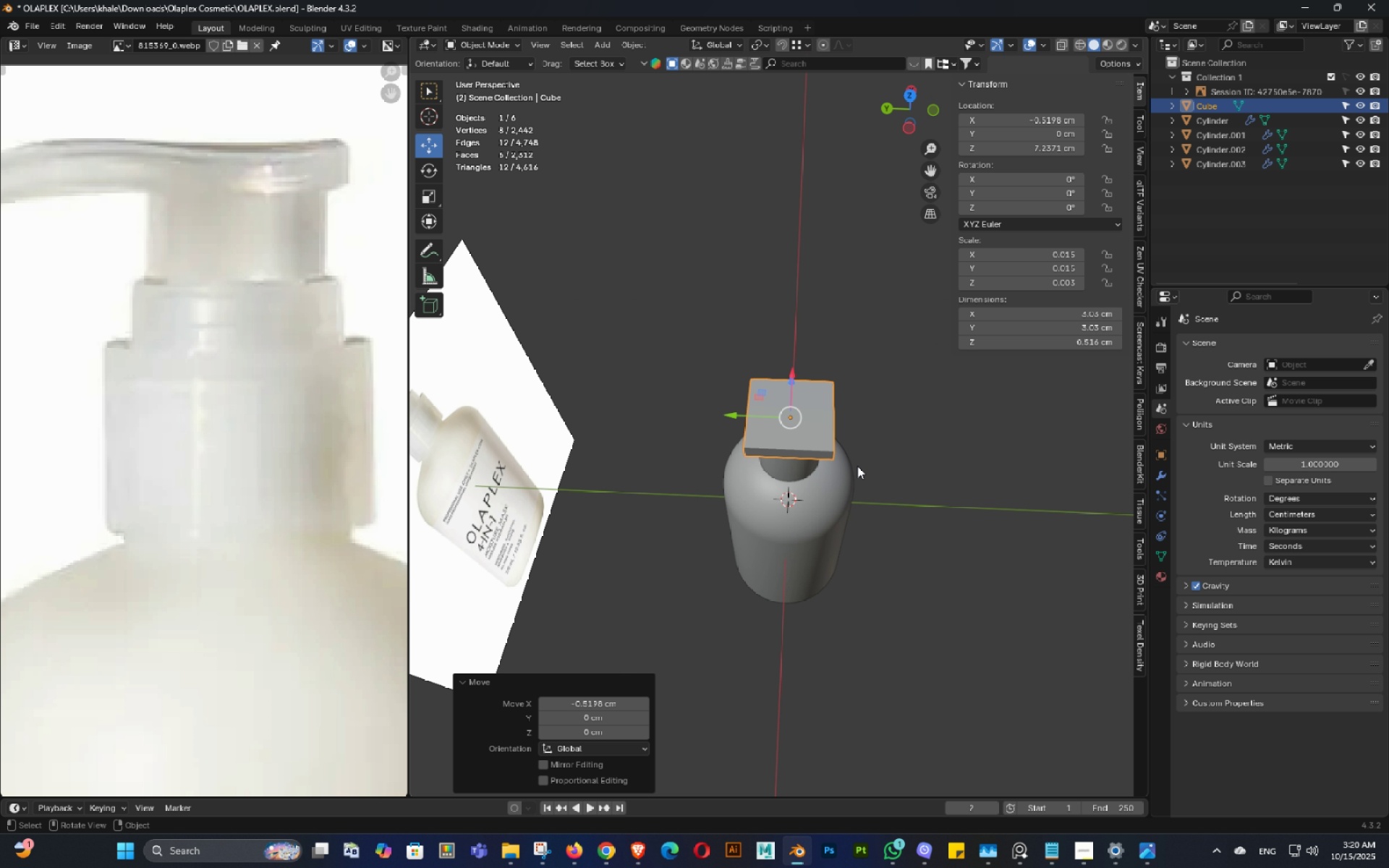 
scroll: coordinate [870, 456], scroll_direction: up, amount: 4.0
 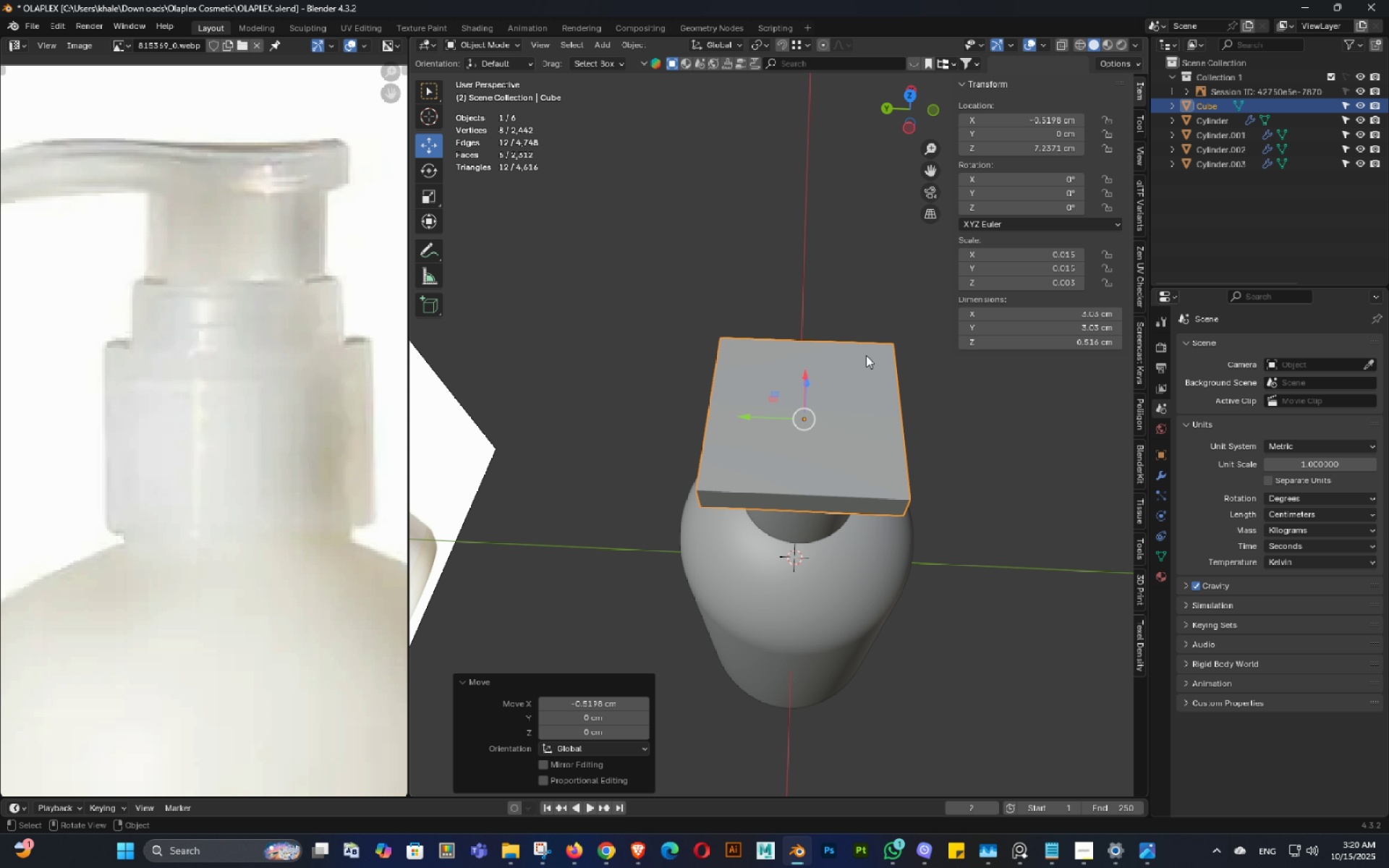 
type(`sy)
 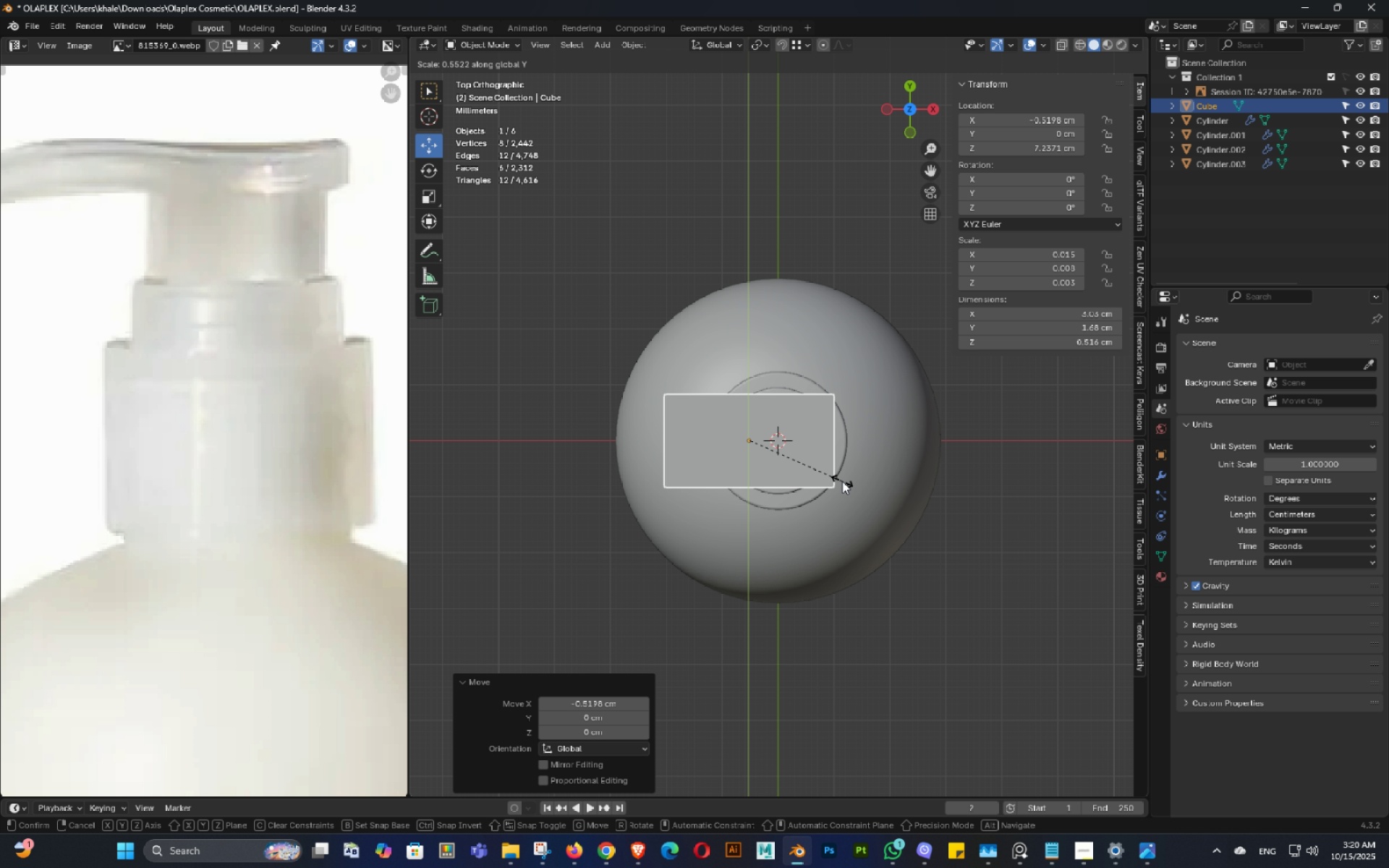 
left_click([842, 481])
 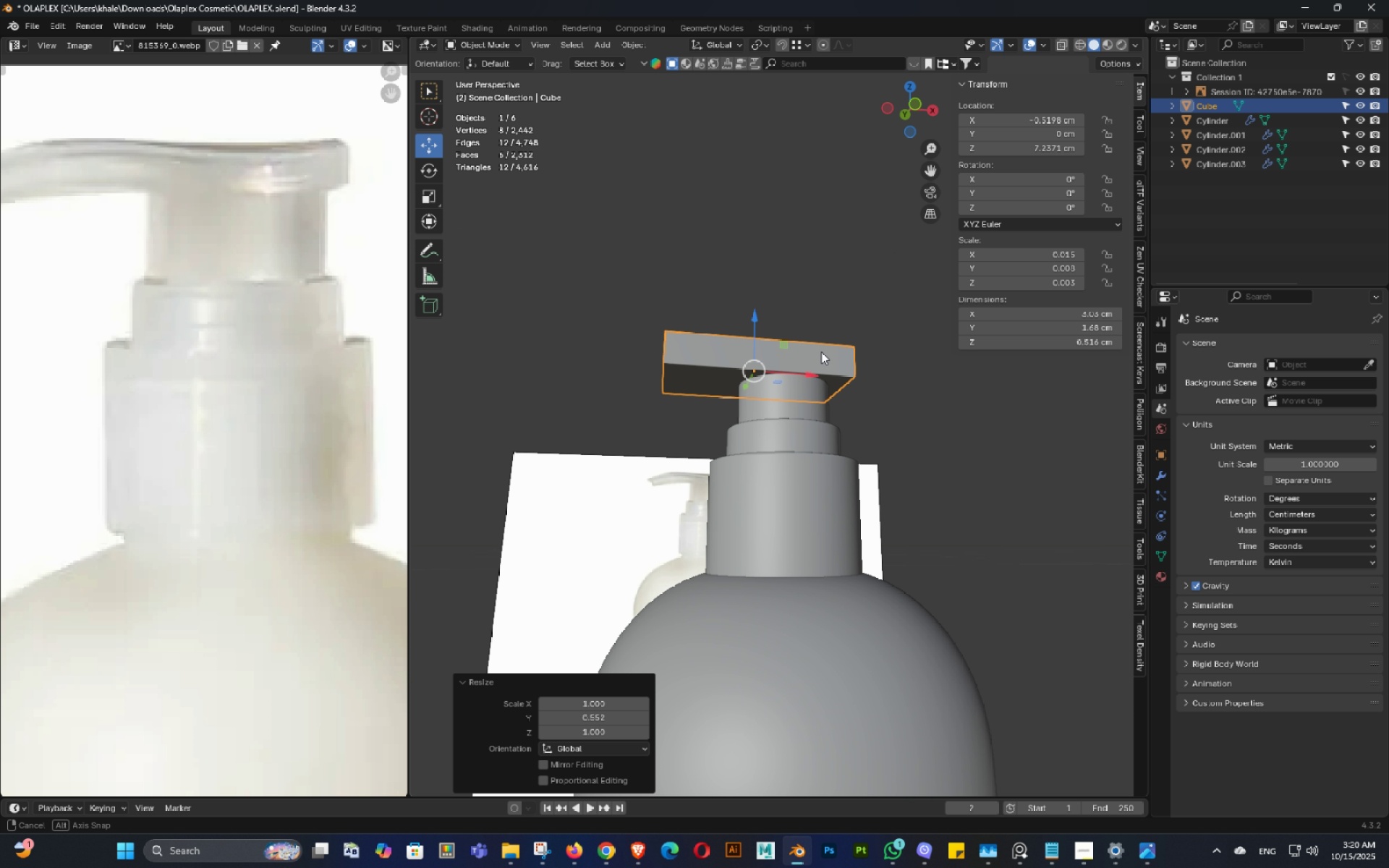 
key(Control+ControlLeft)
 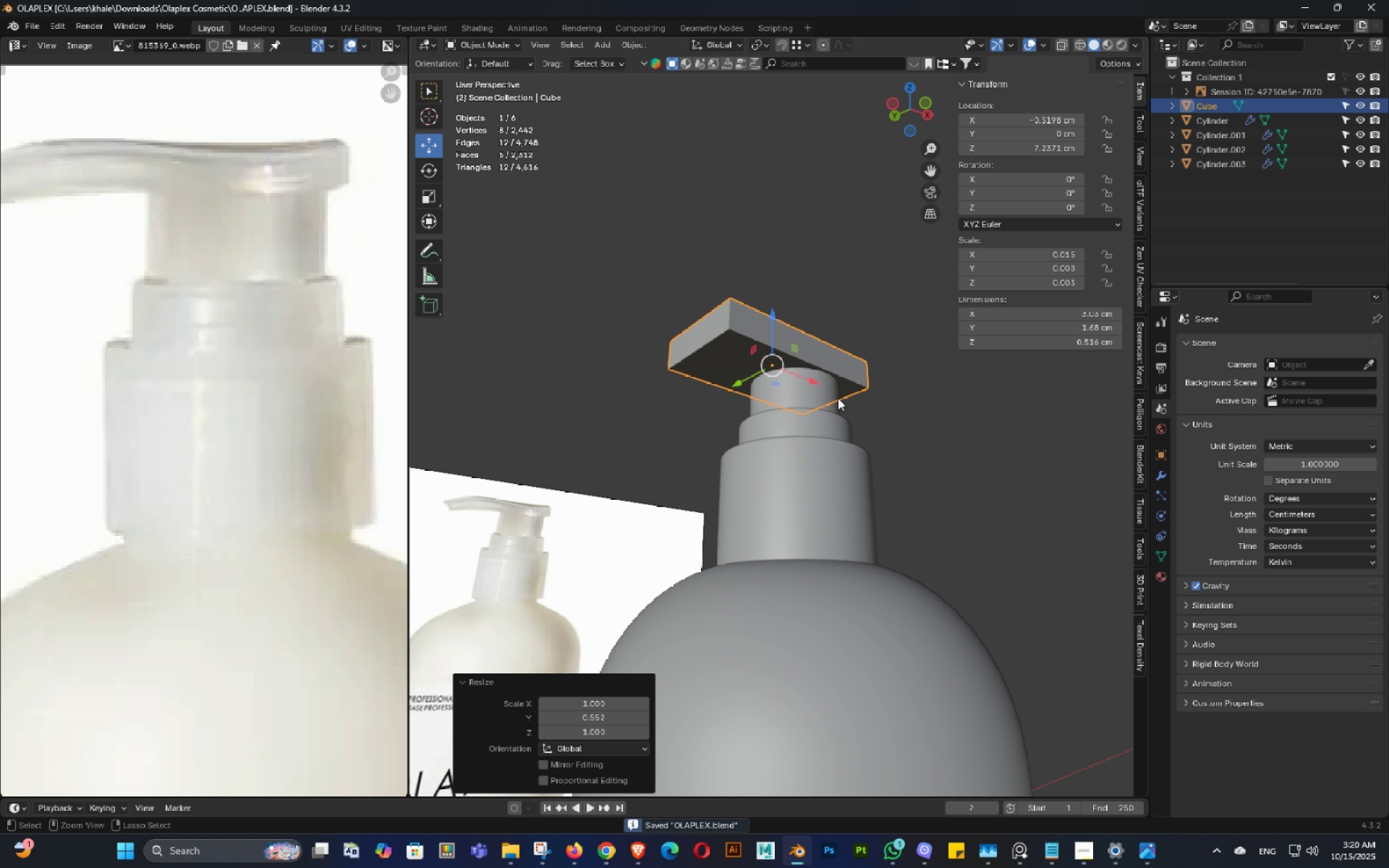 
key(Control+S)
 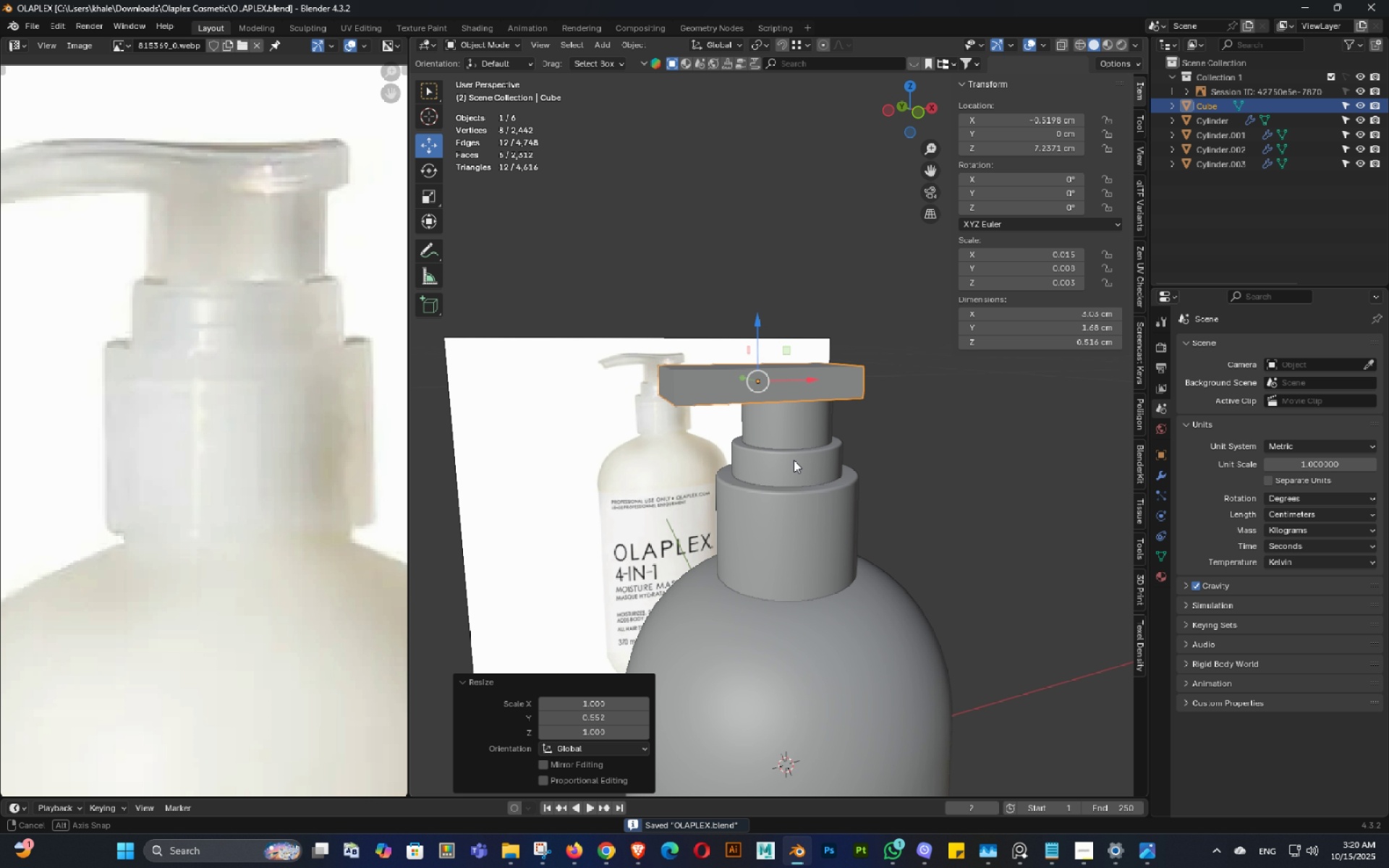 
key(Control+ControlLeft)
 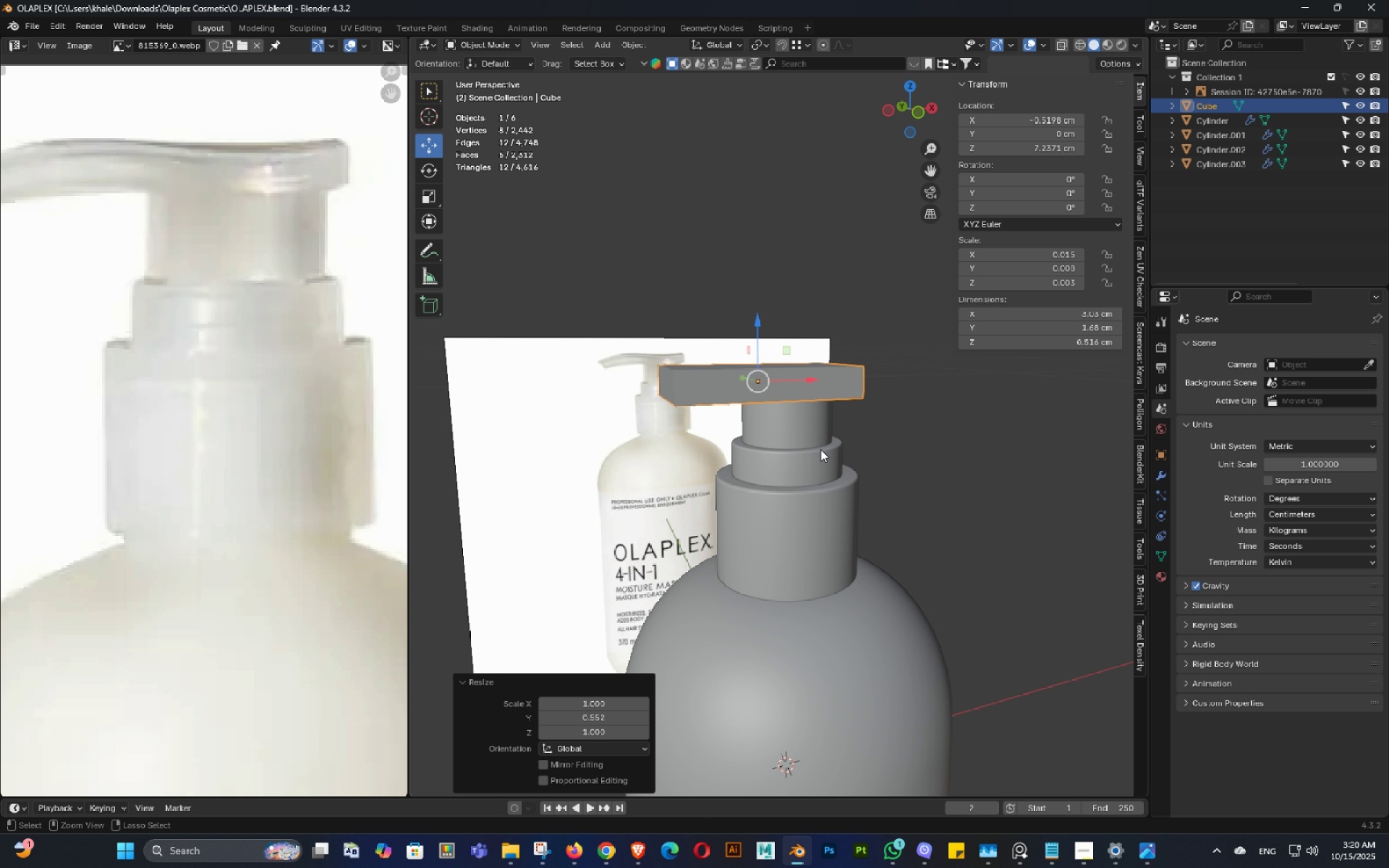 
key(Control+S)
 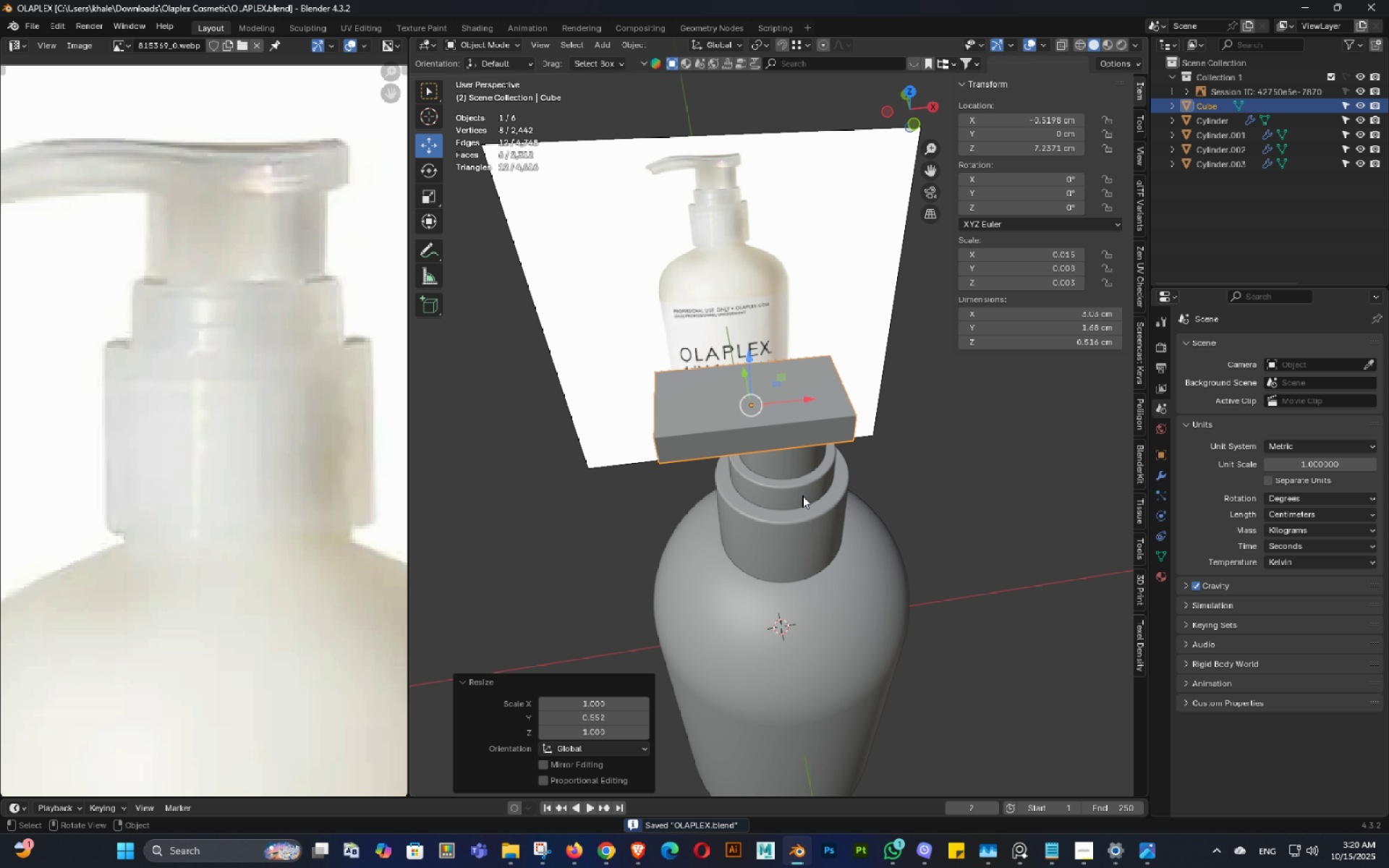 
double_click([802, 495])
 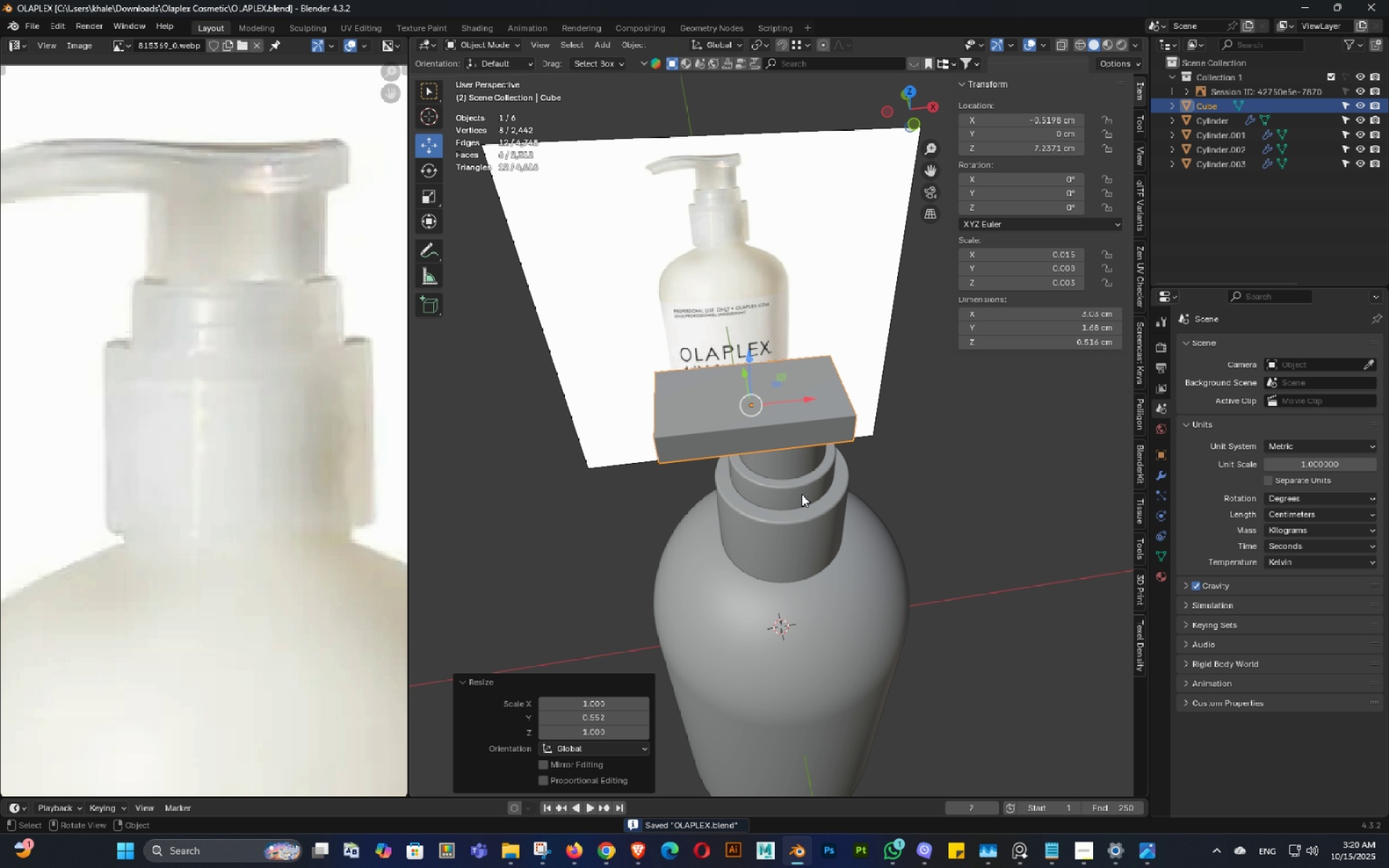 
triple_click([802, 495])
 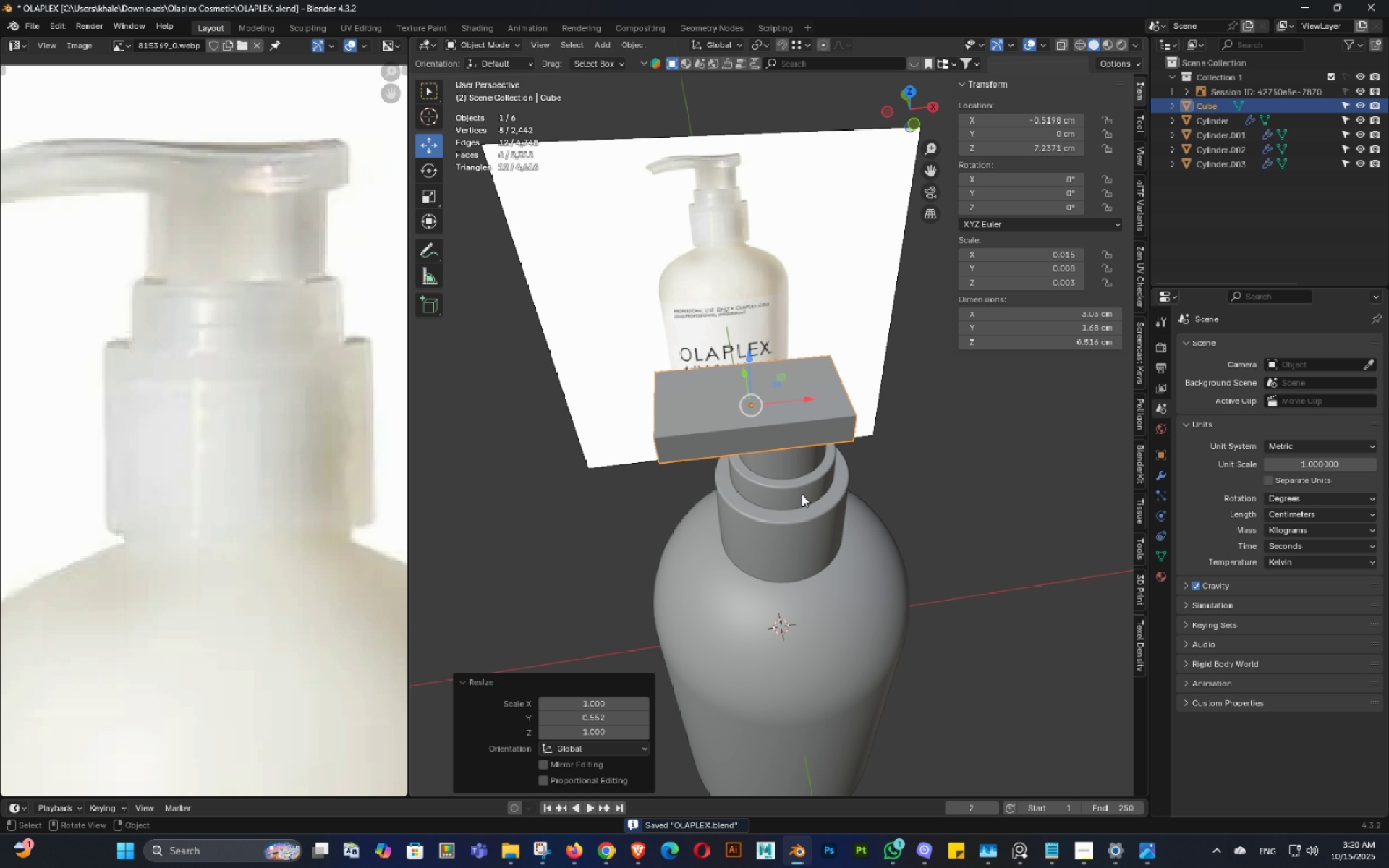 
key(3)
 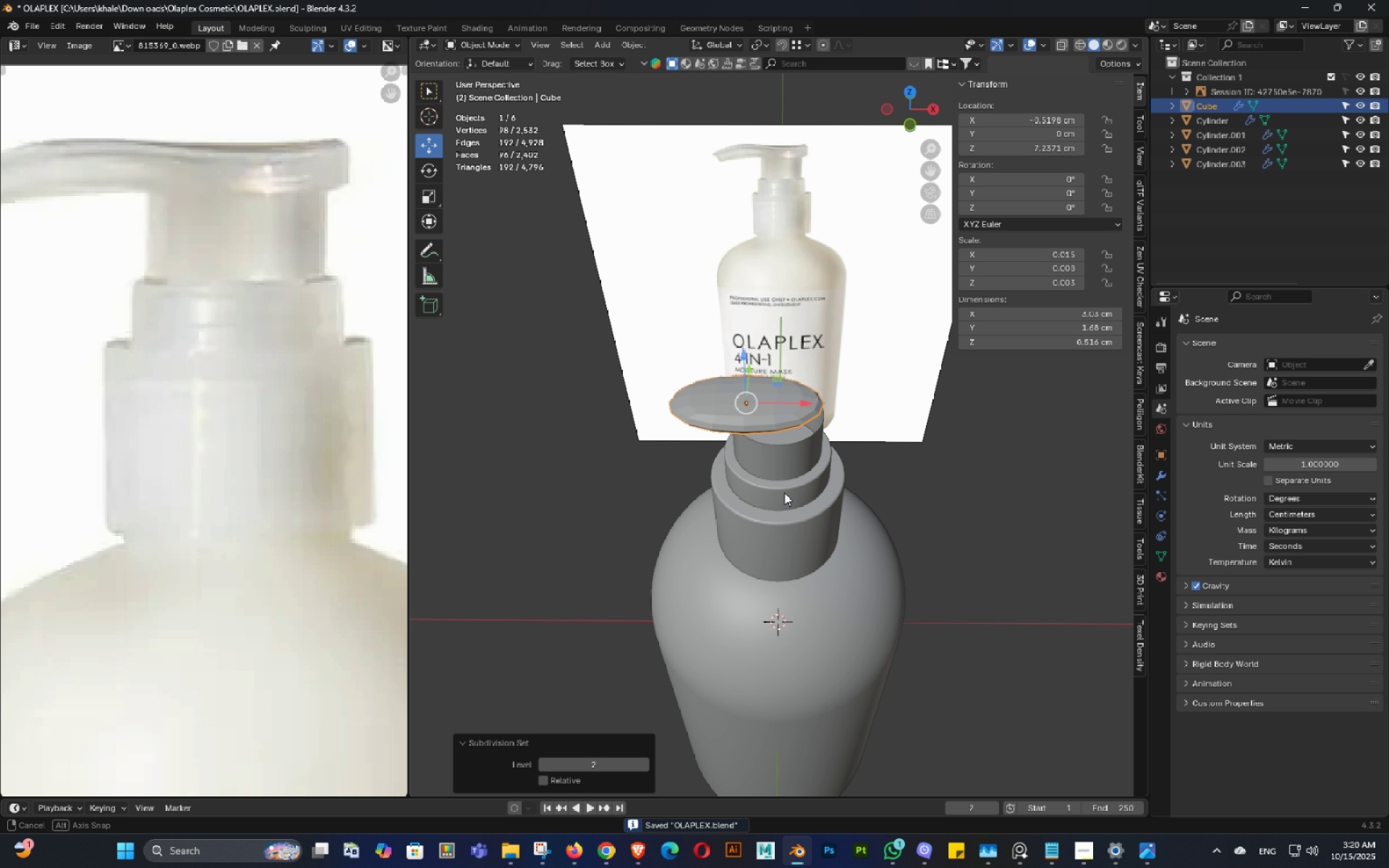 
double_click([784, 493])
 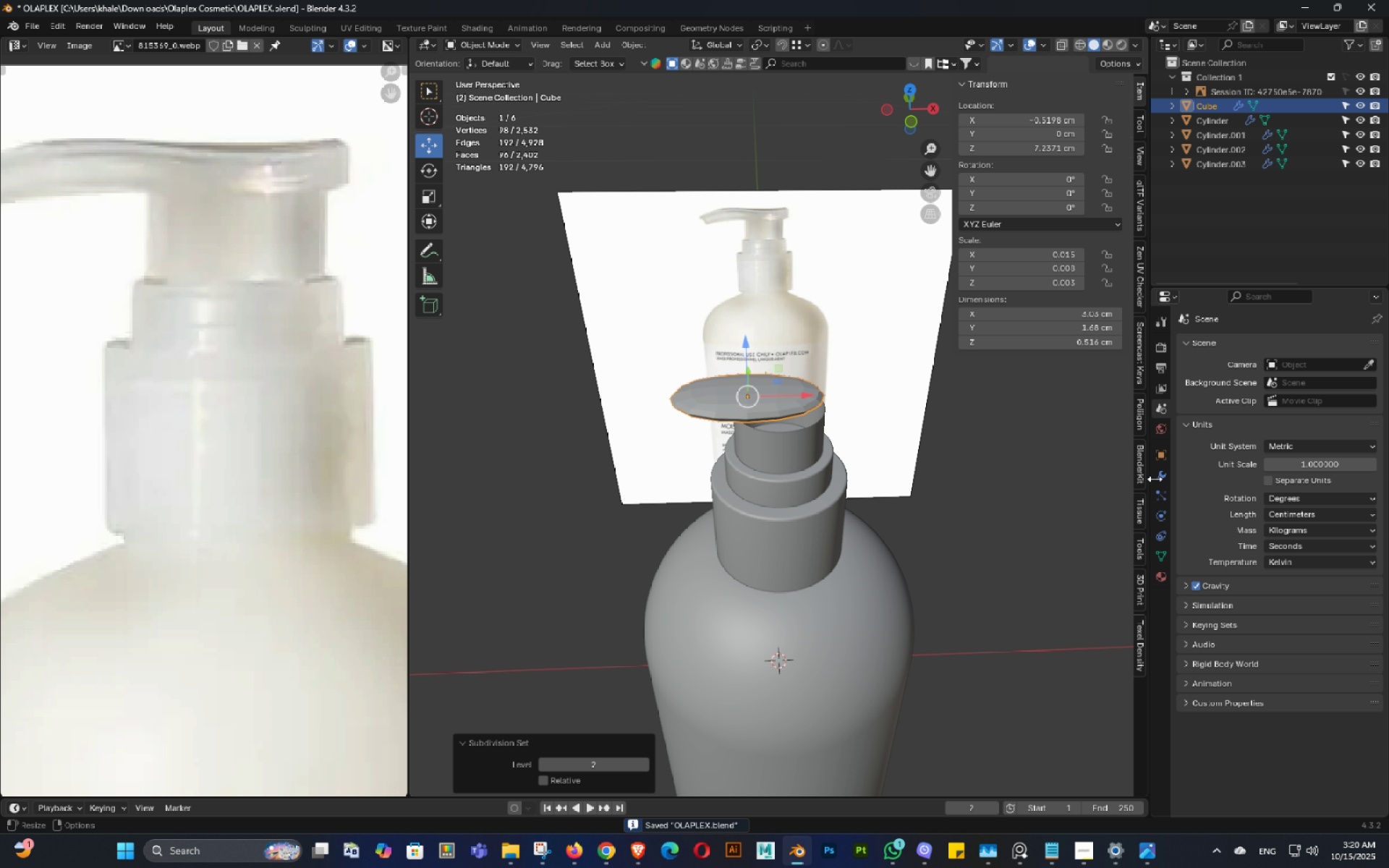 
left_click([1159, 473])
 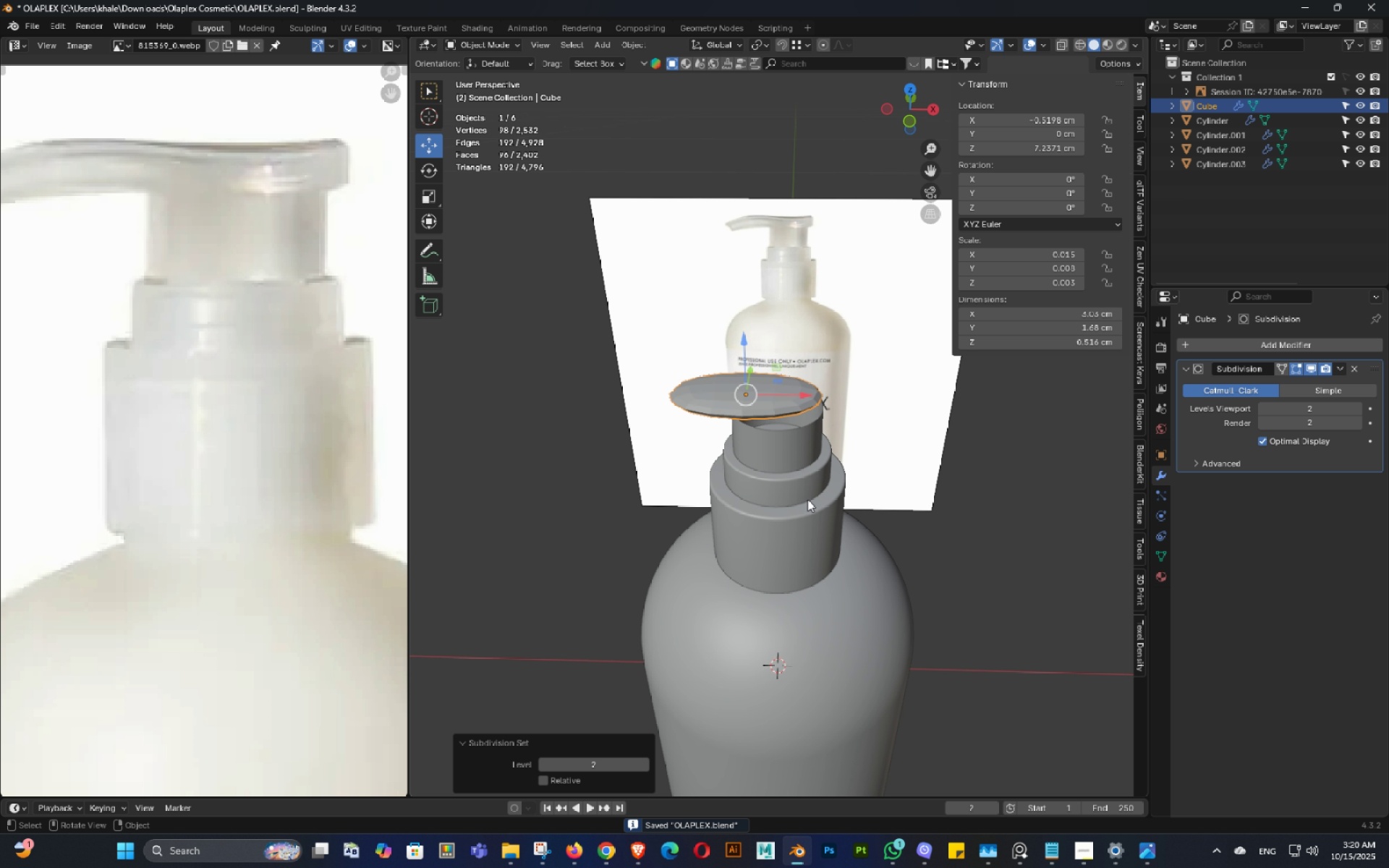 
scroll: coordinate [807, 482], scroll_direction: up, amount: 1.0
 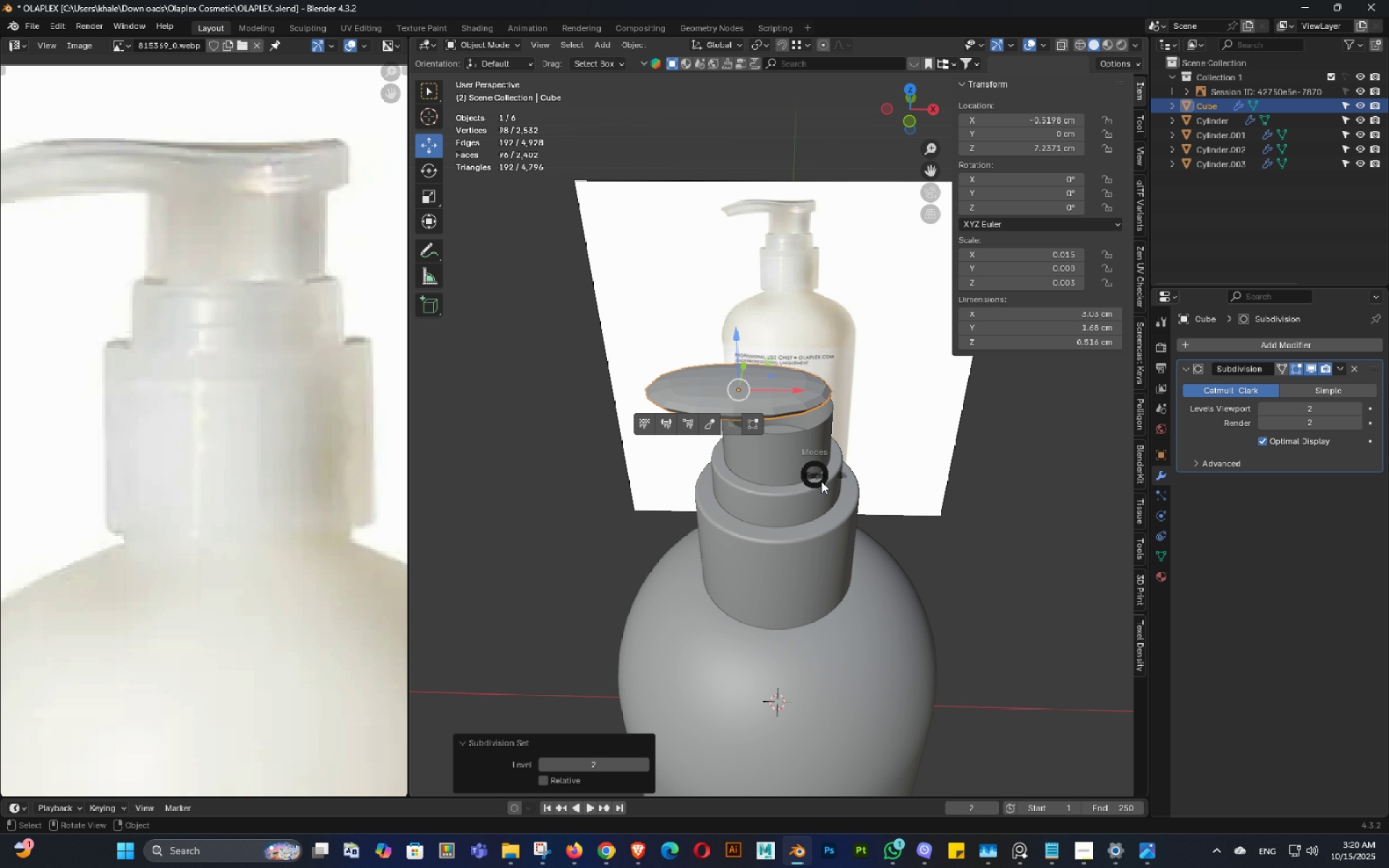 
key(Tab)
 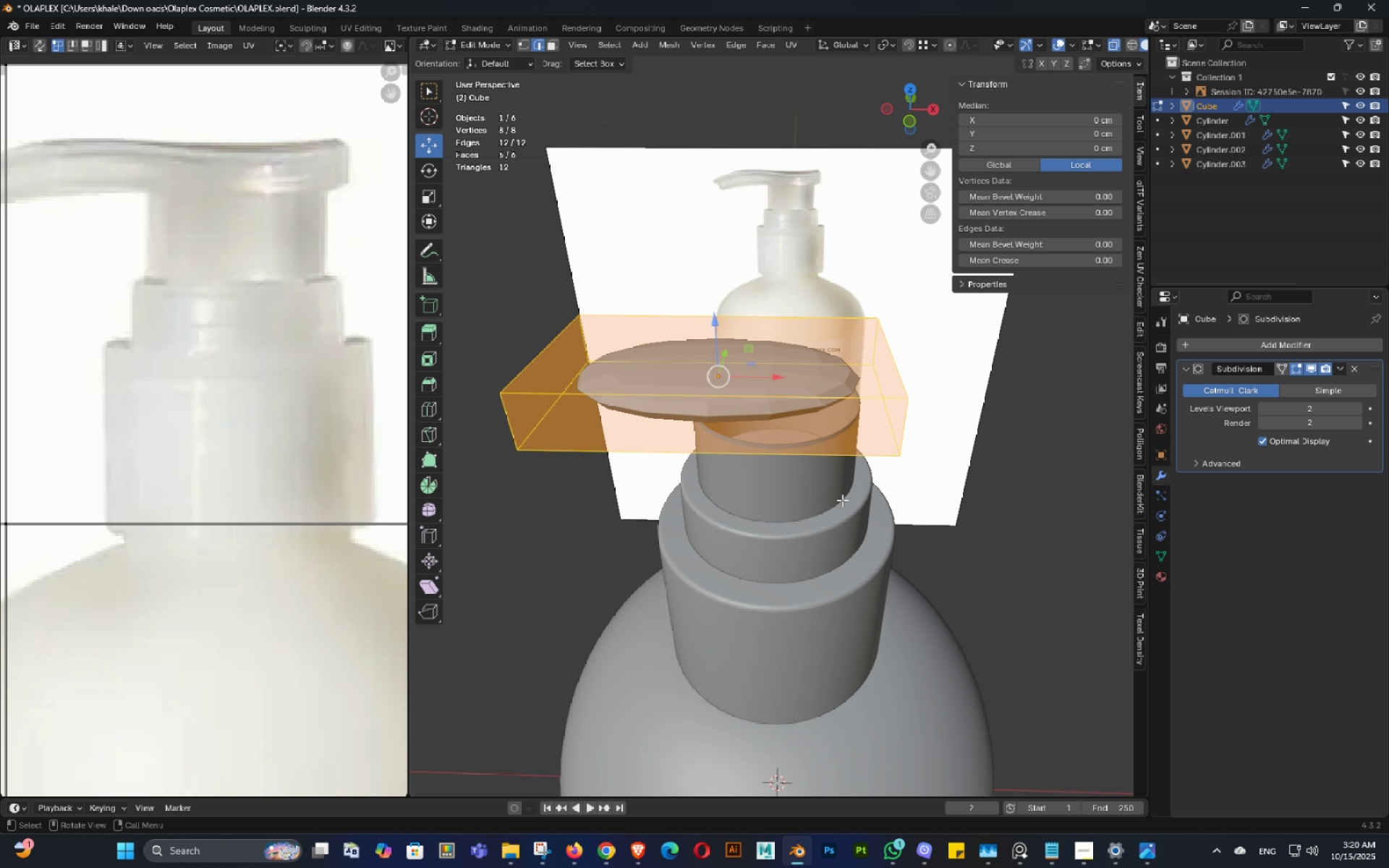 
scroll: coordinate [842, 500], scroll_direction: up, amount: 2.0
 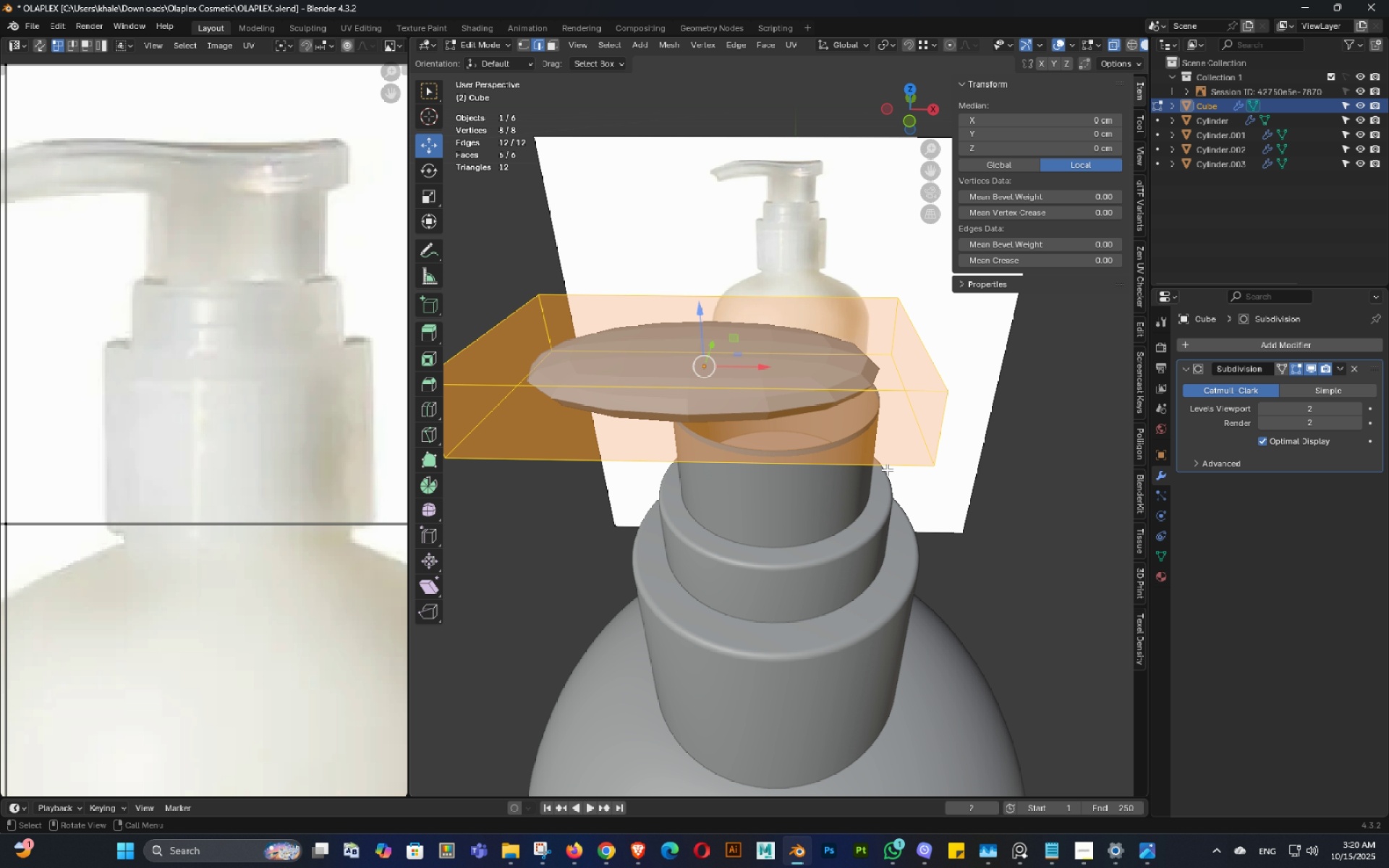 
key(Control+R)
 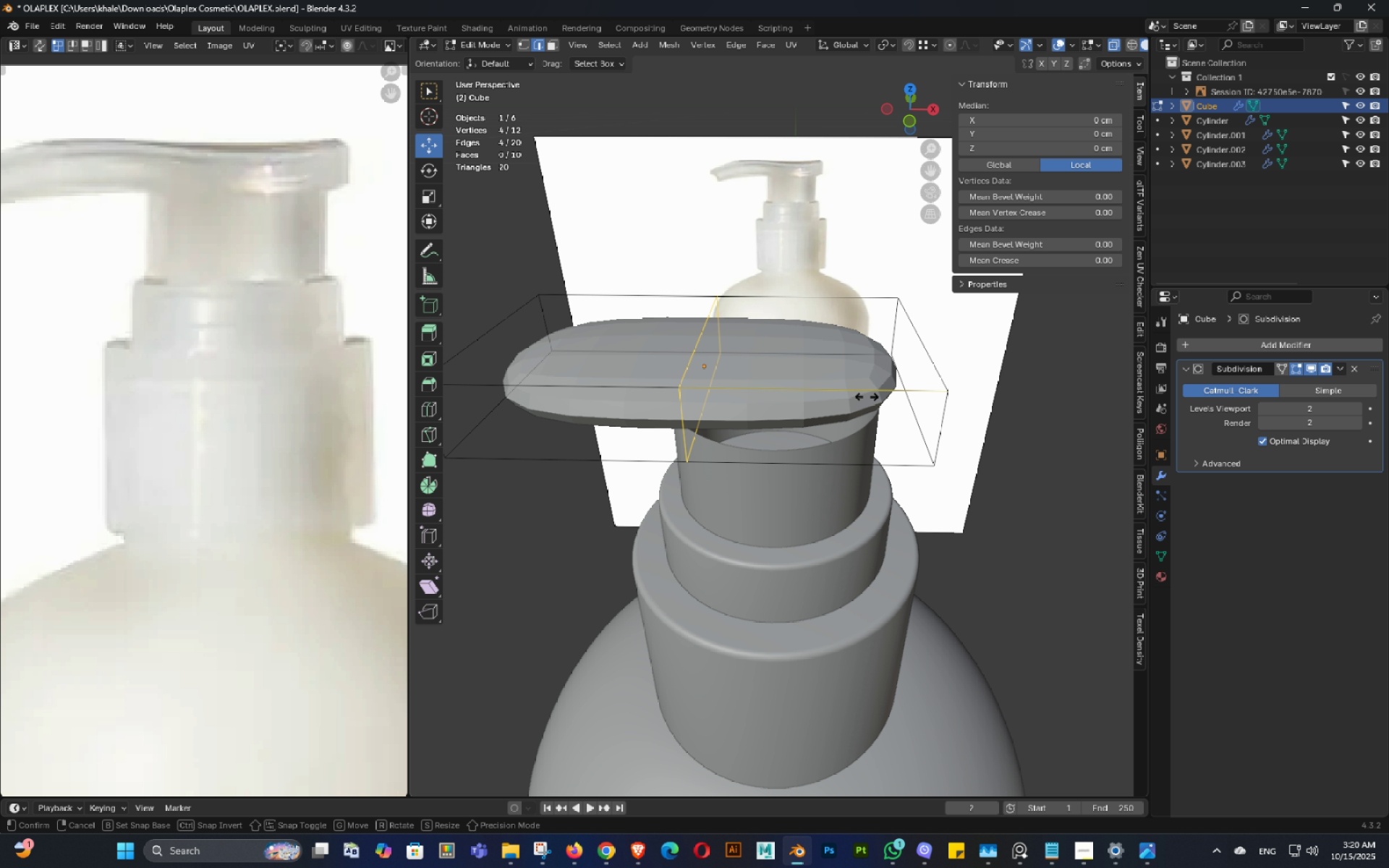 
left_click([867, 396])
 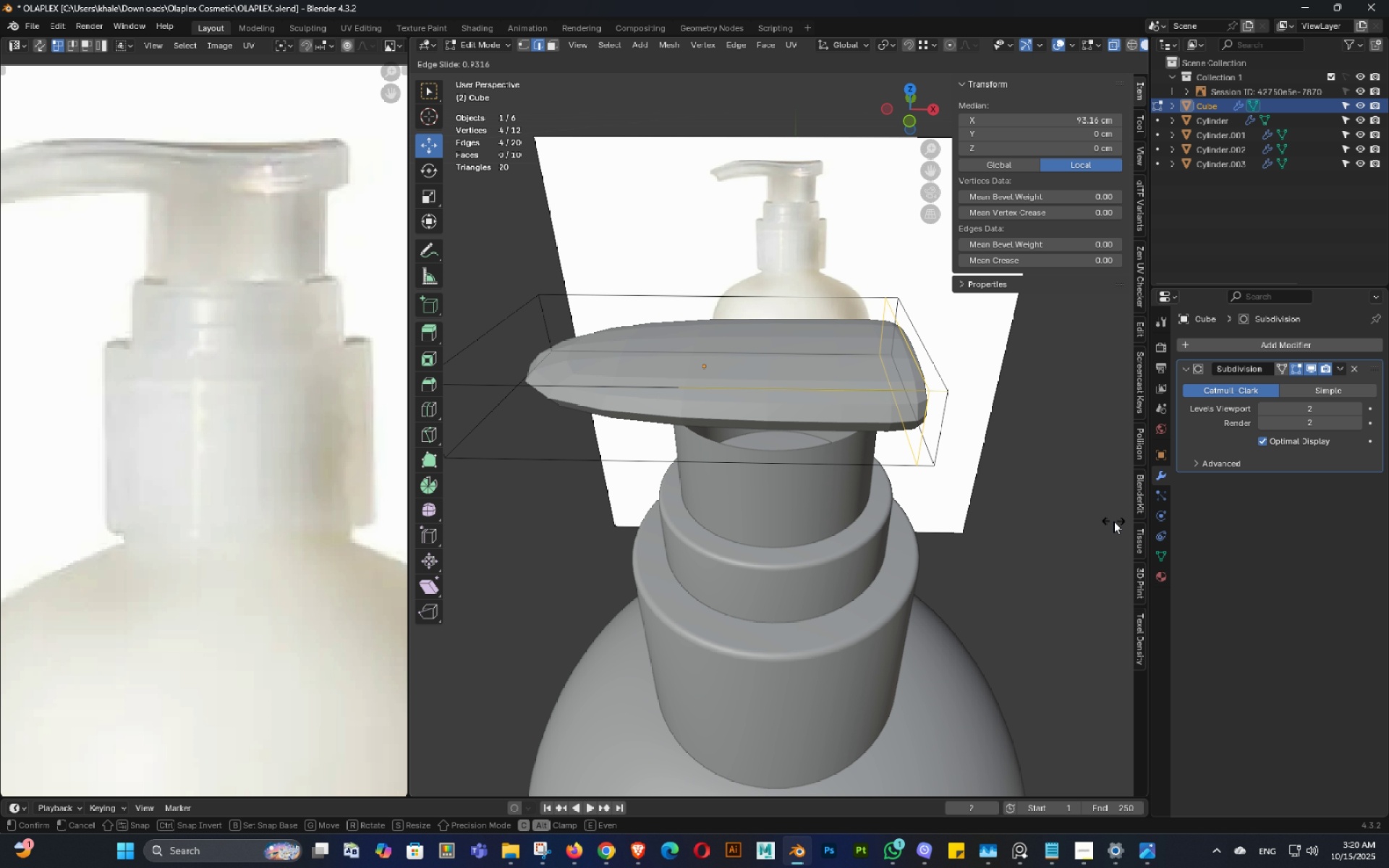 
scroll: coordinate [925, 427], scroll_direction: down, amount: 3.0
 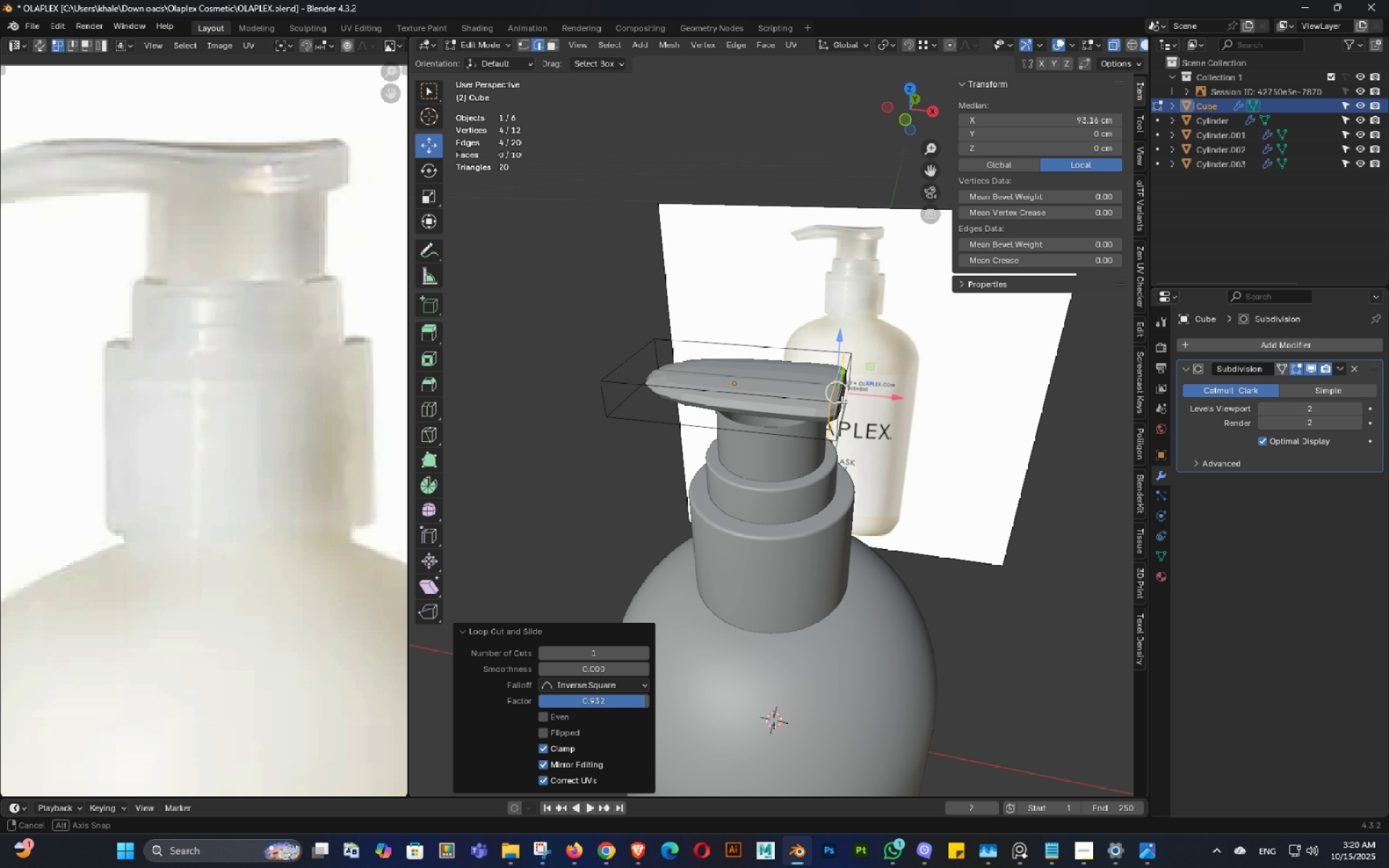 
double_click([841, 401])
 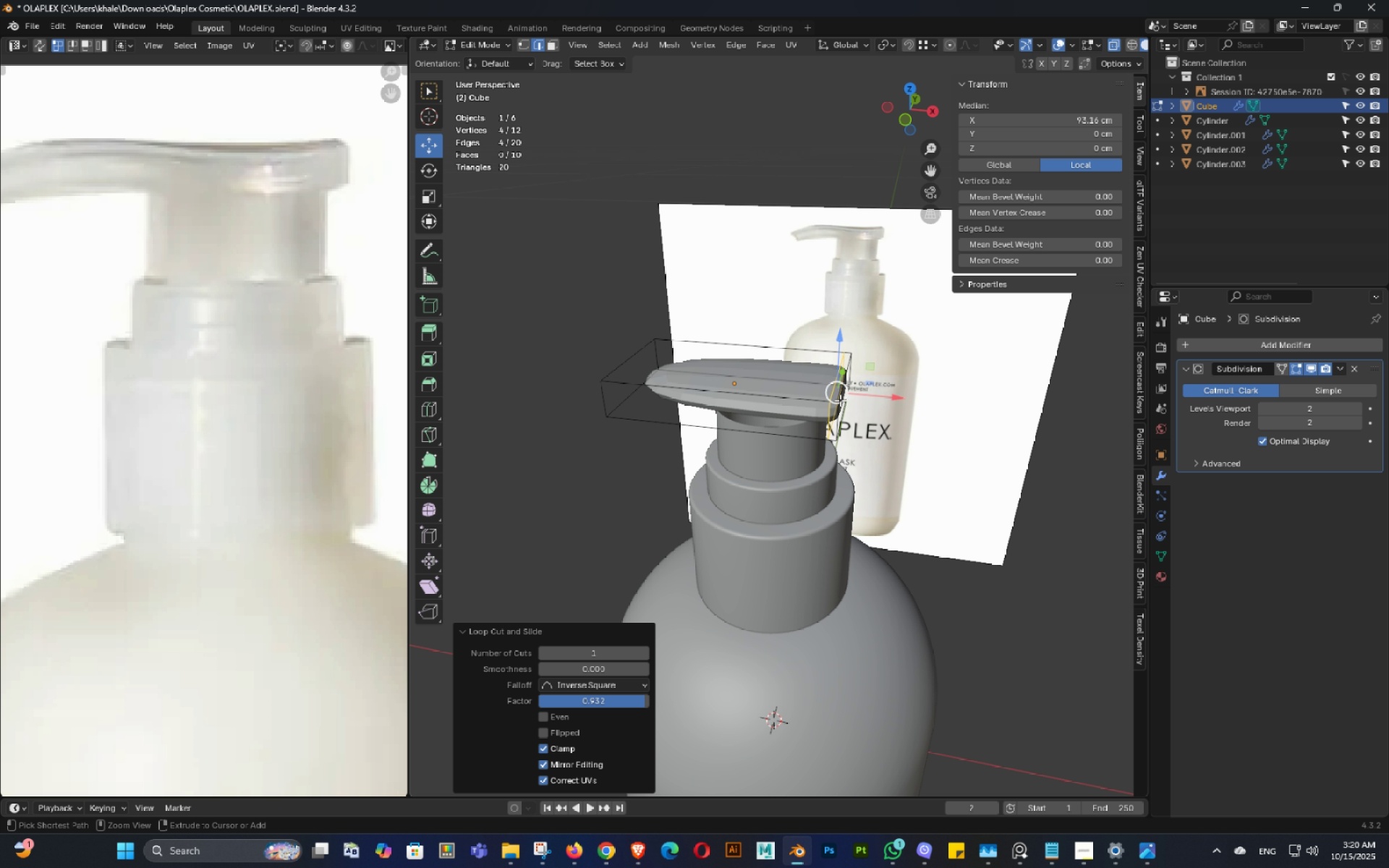 
key(Control+ControlLeft)
 